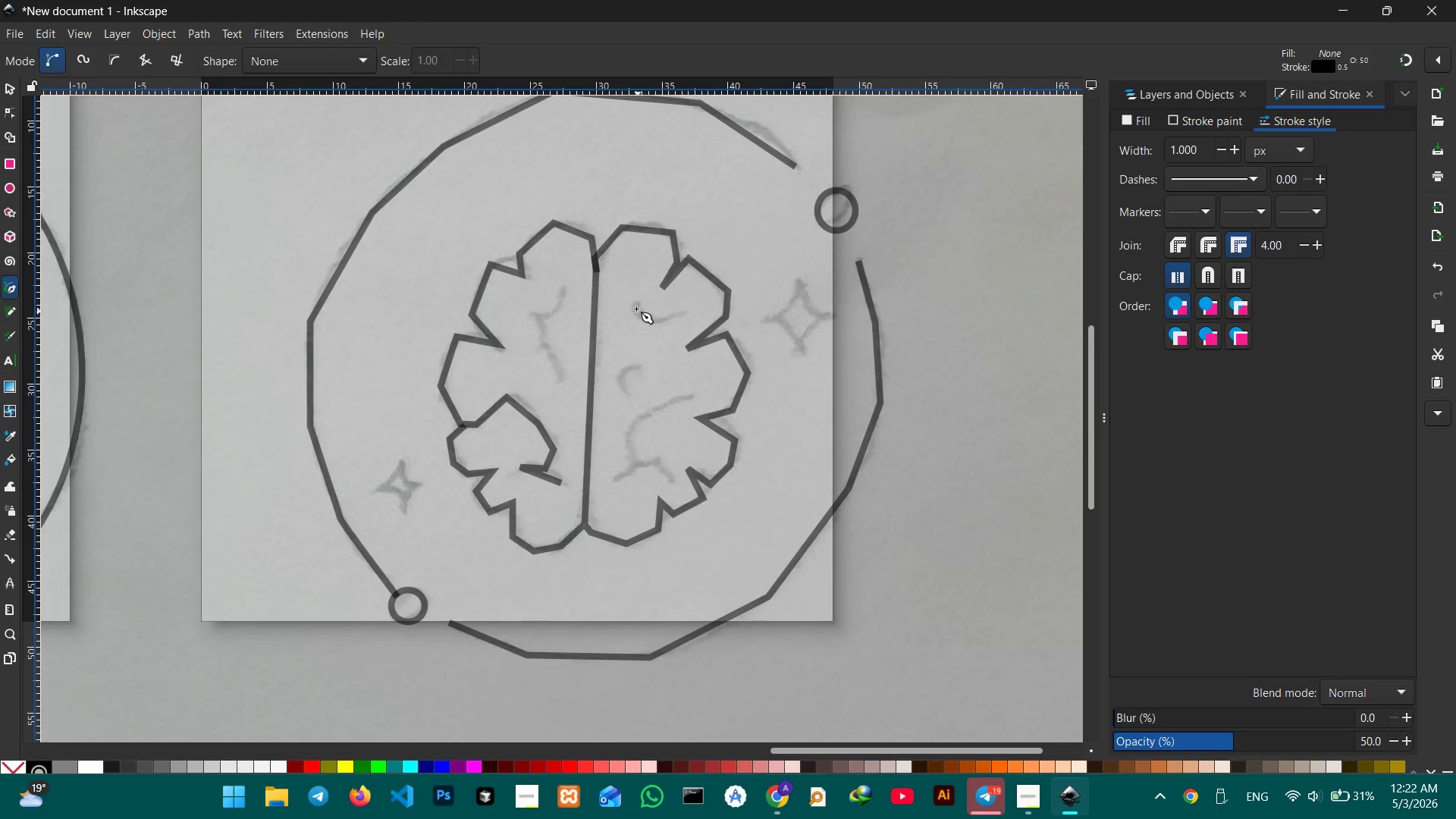 
left_click([635, 303])
 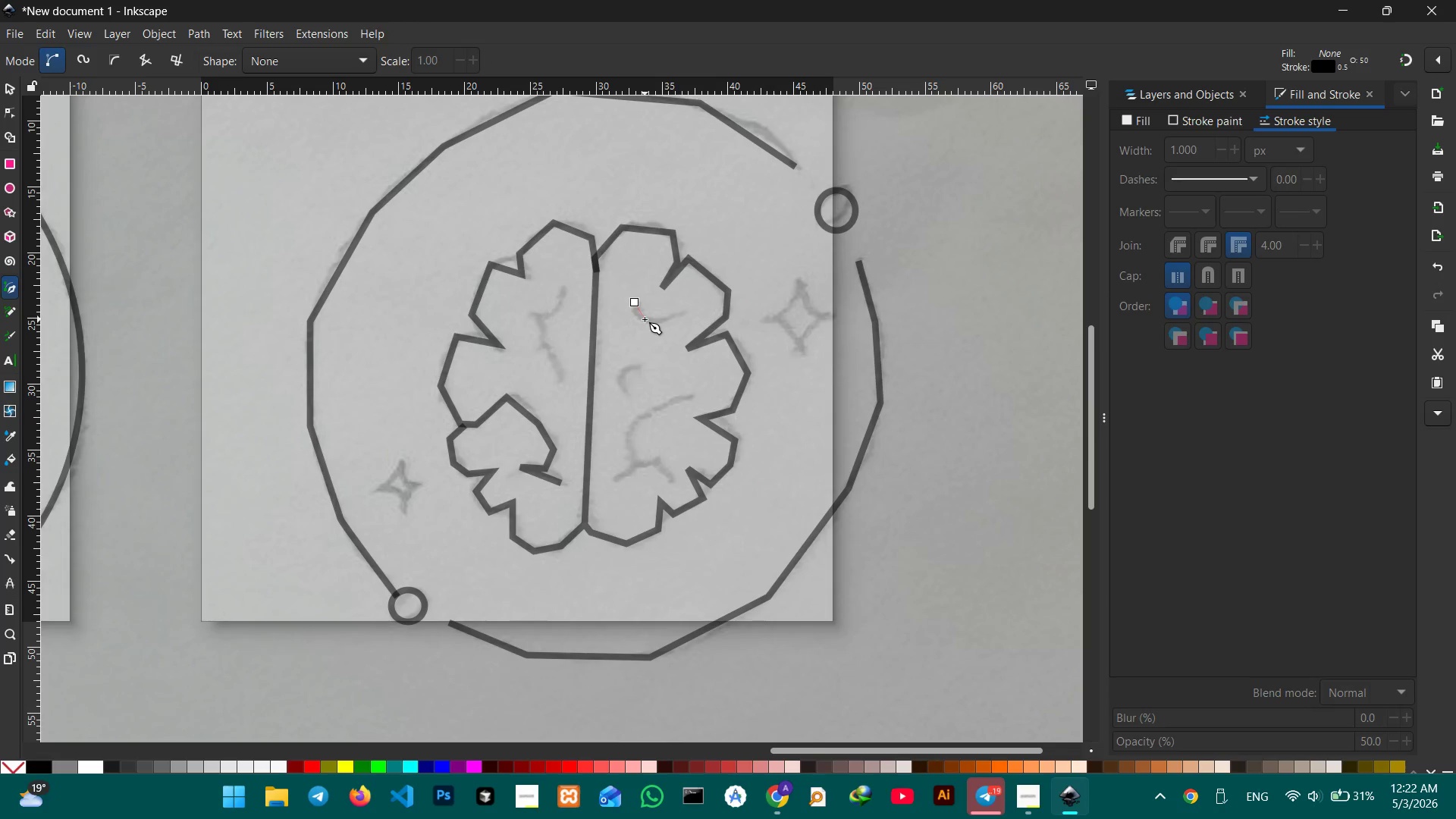 
left_click([642, 319])
 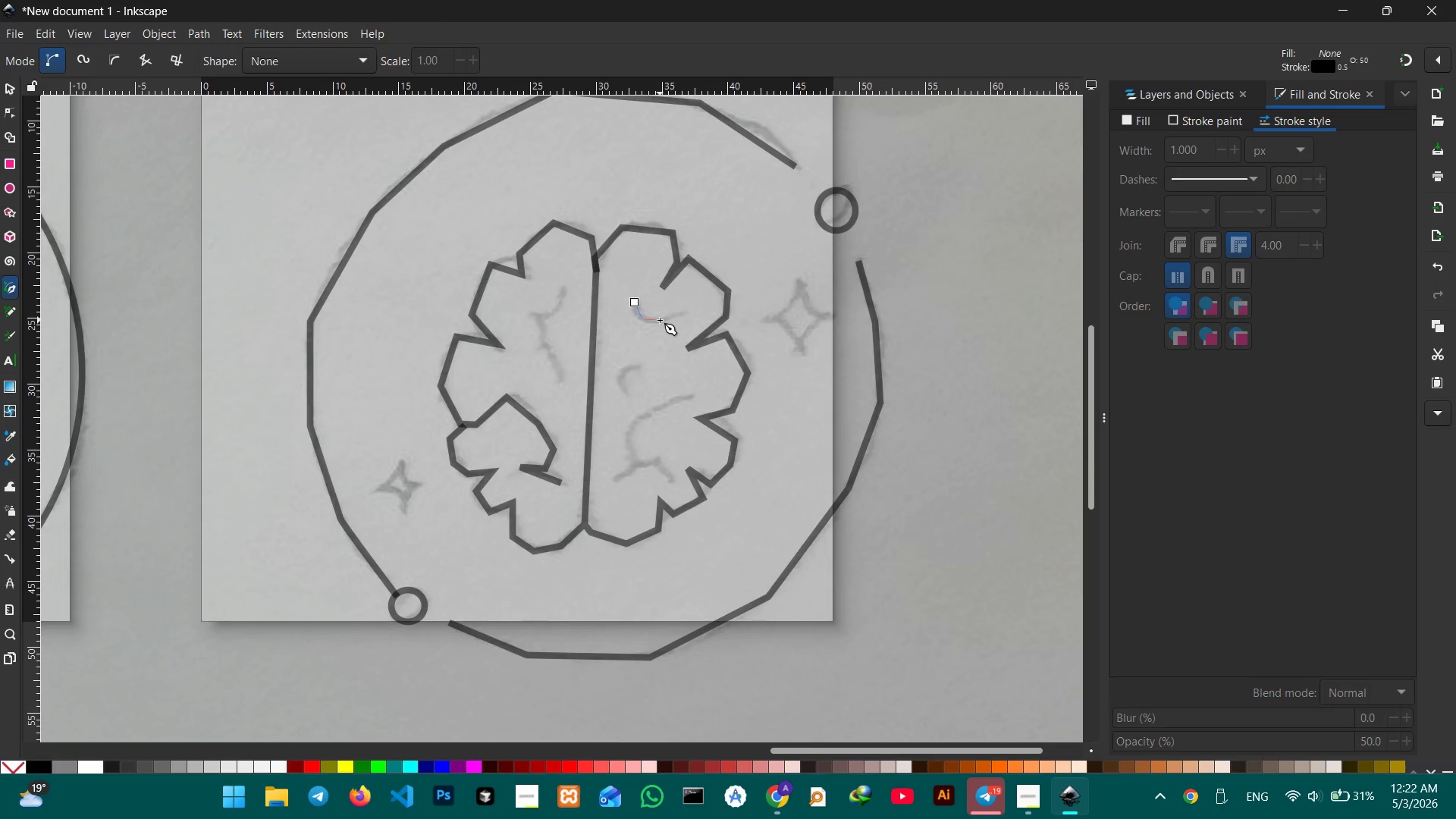 
double_click([688, 315])
 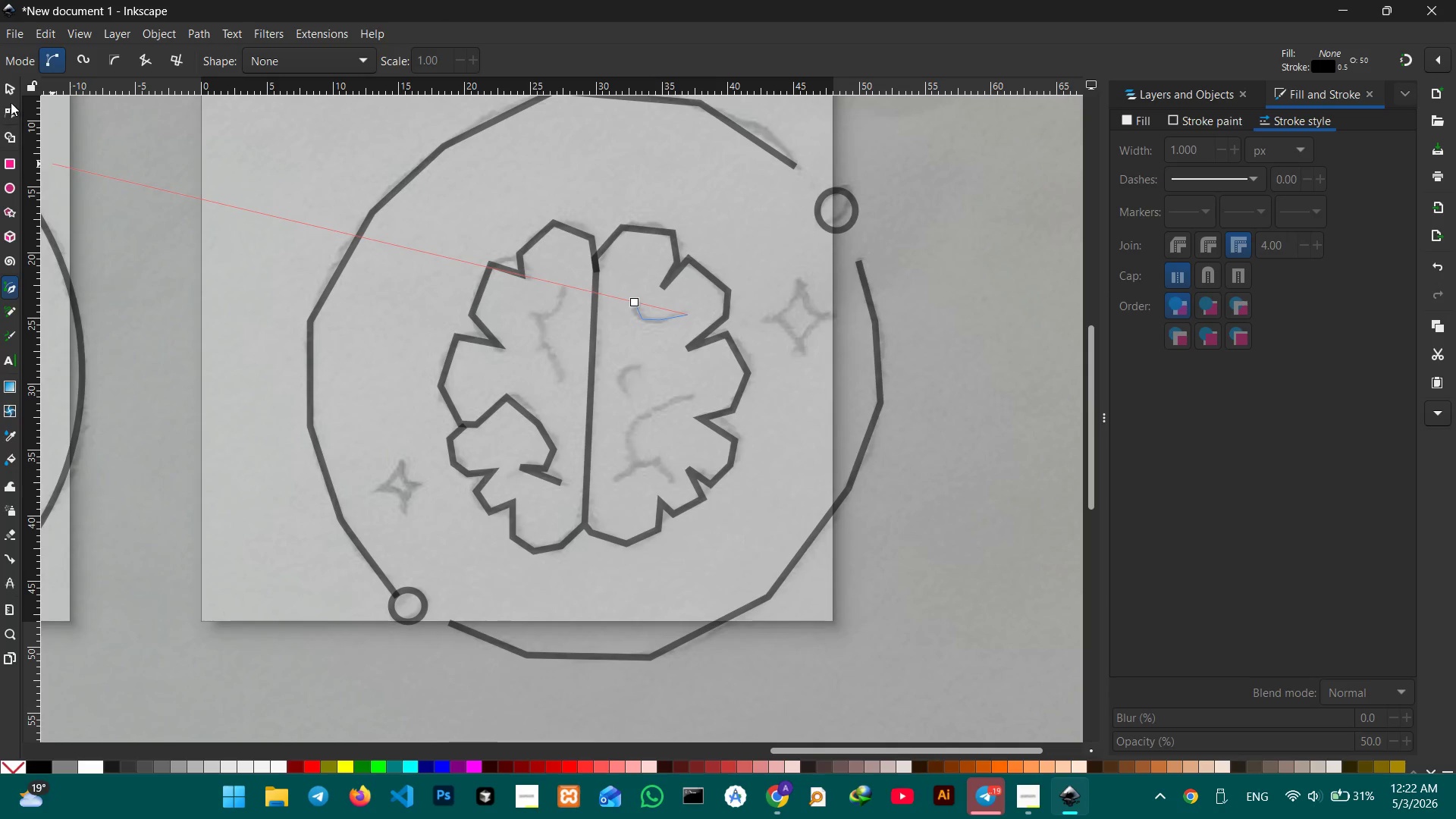 
left_click([11, 89])
 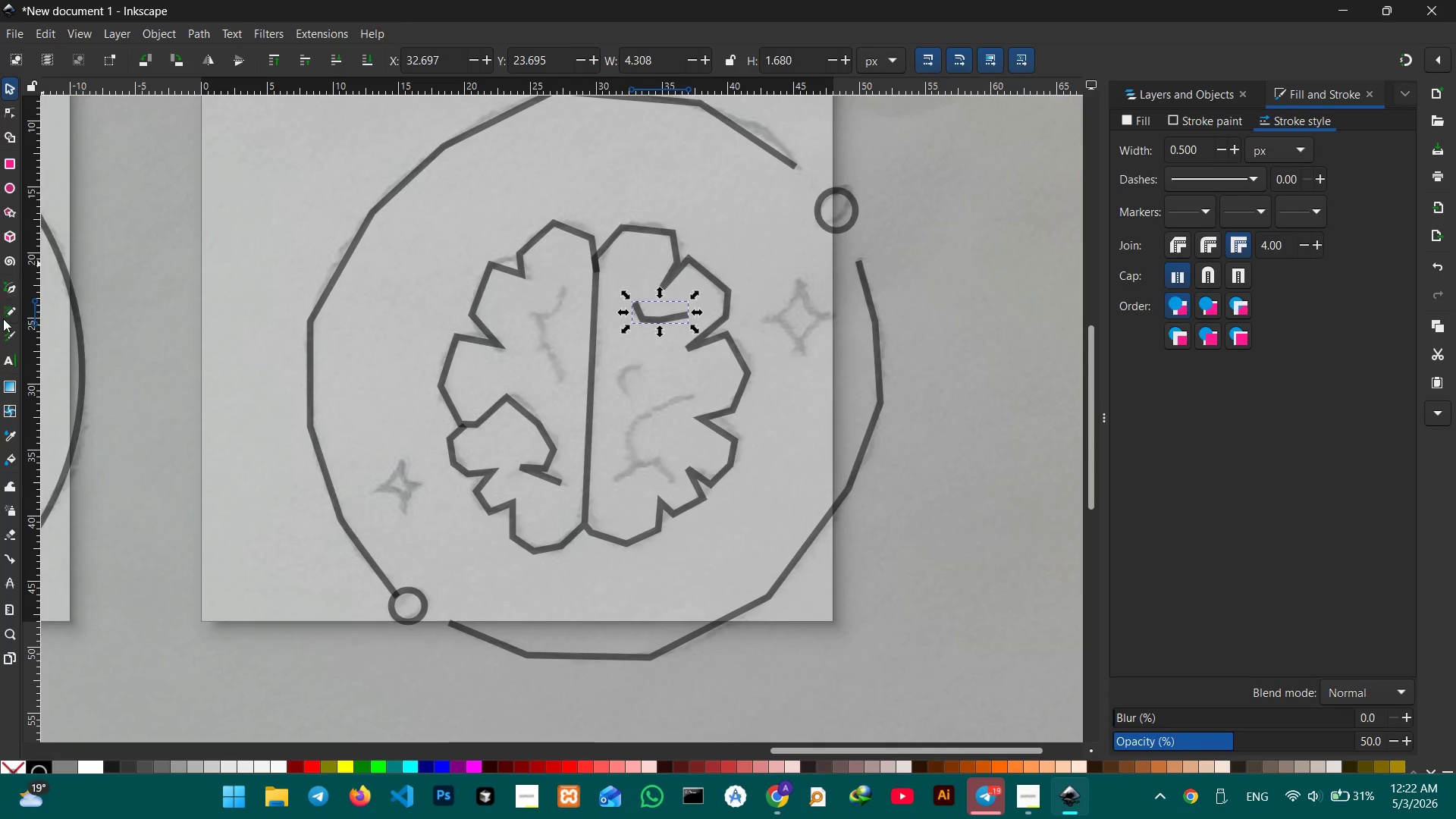 
left_click([6, 284])
 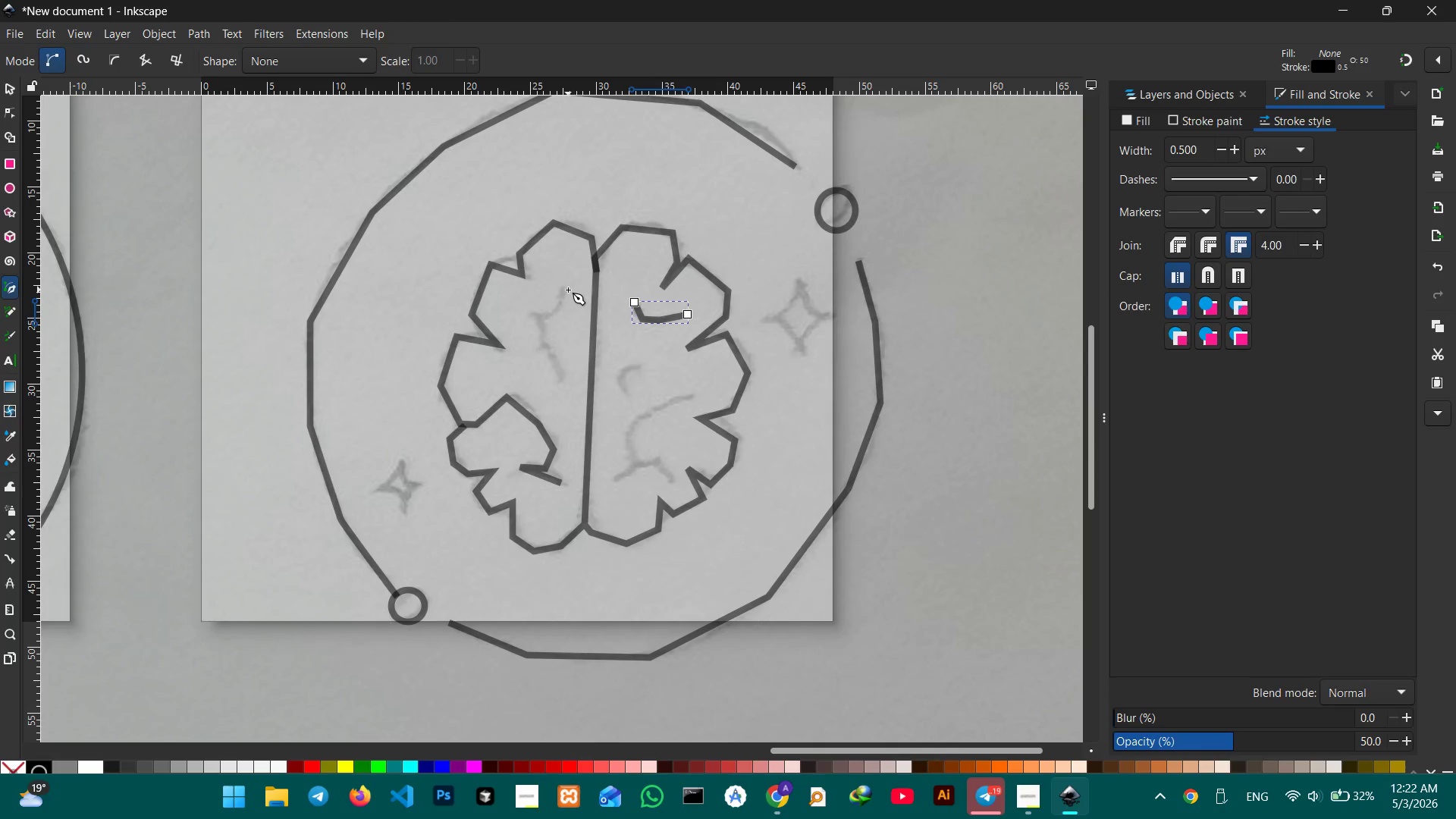 
left_click([563, 290])
 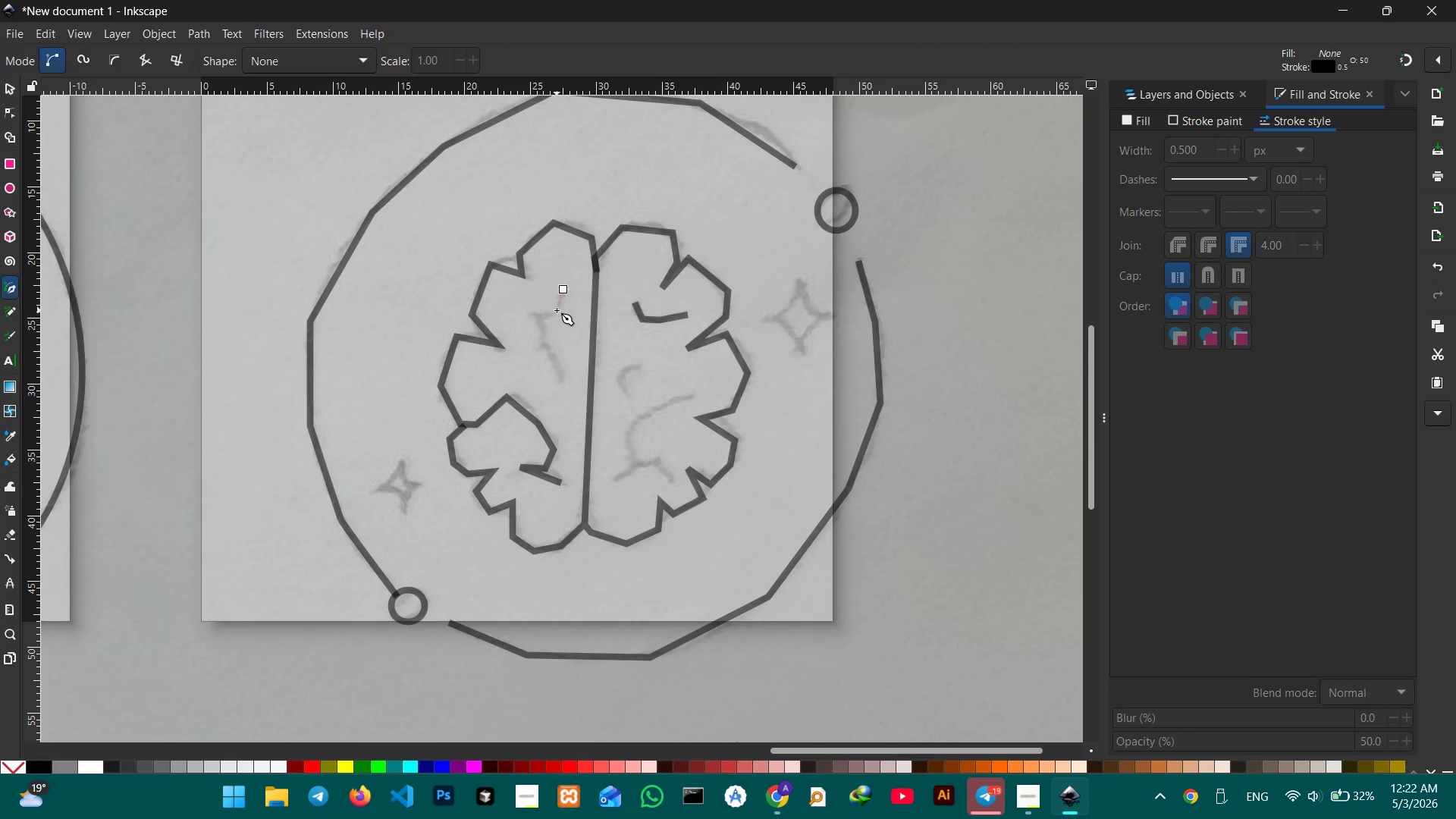 
double_click([556, 311])
 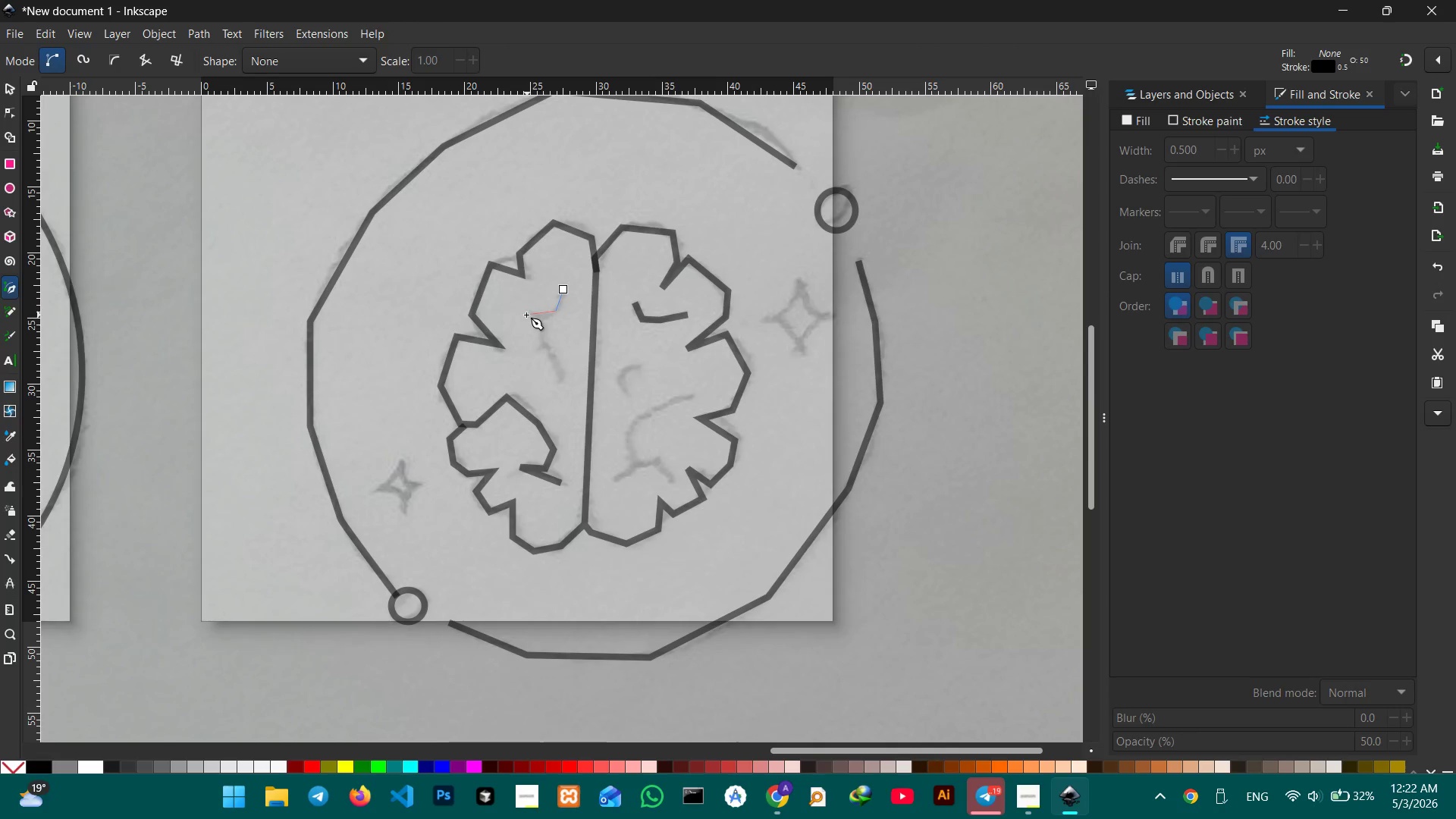 
double_click([542, 329])
 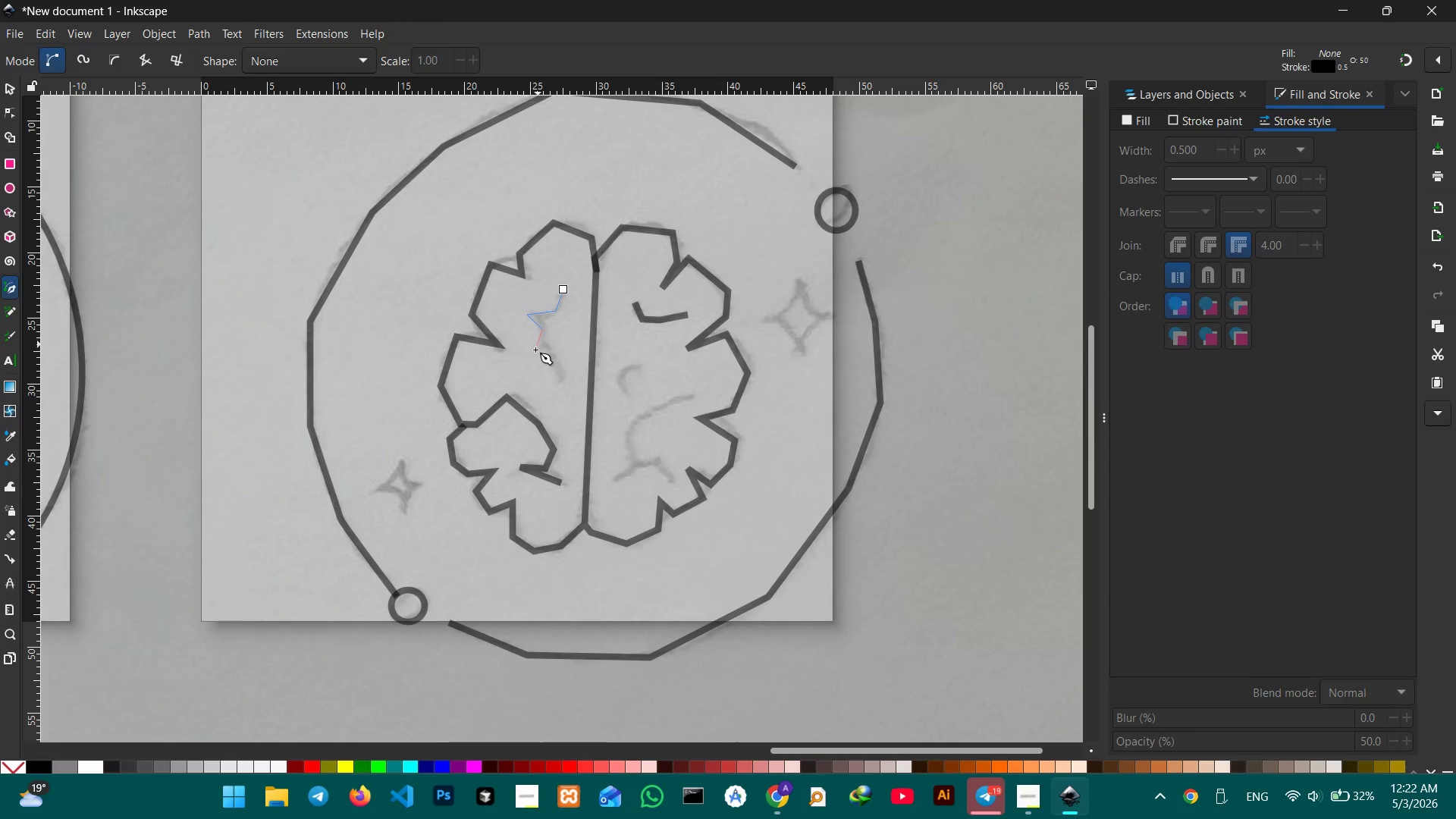 
triple_click([535, 351])
 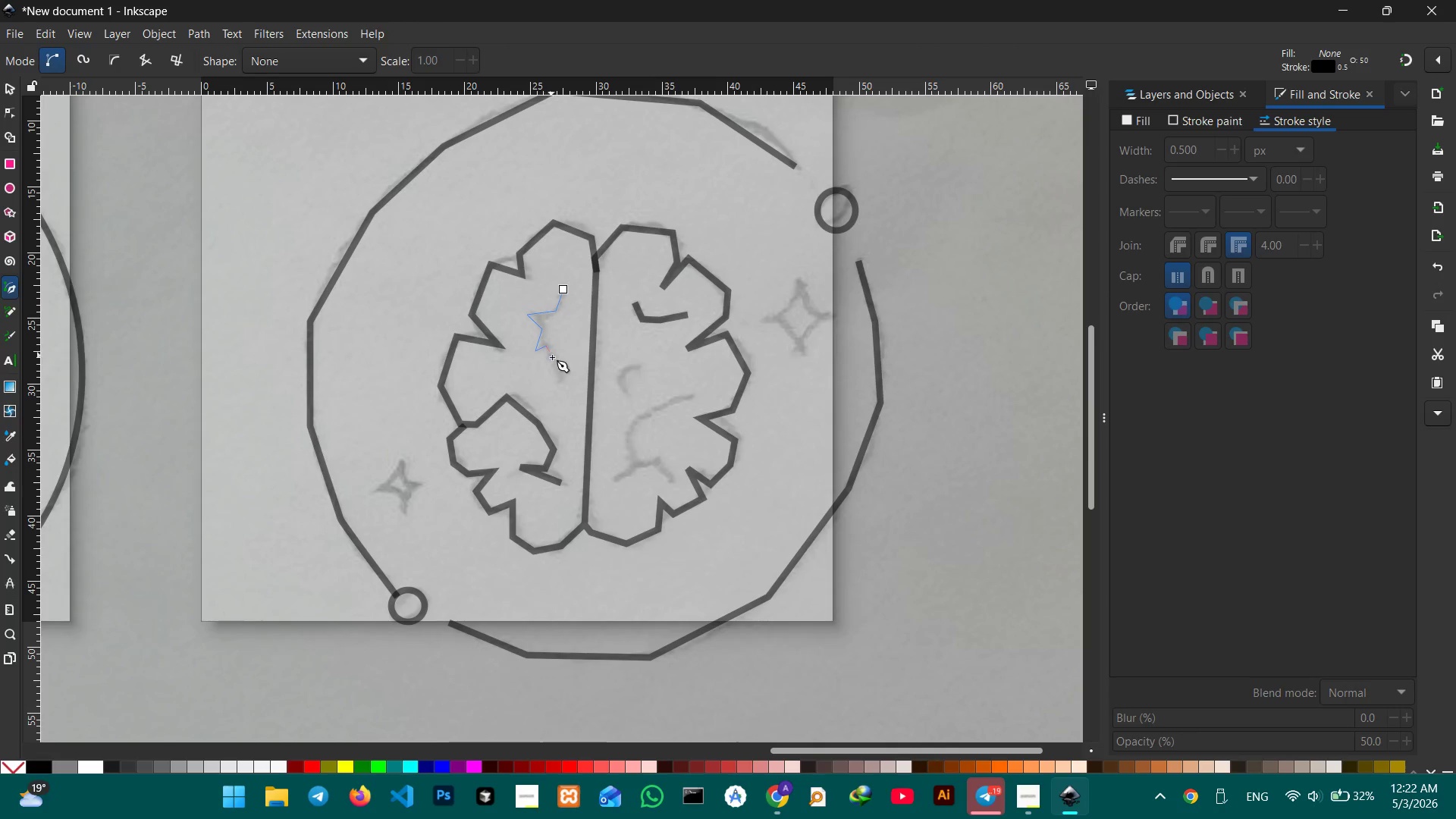 
triple_click([561, 387])
 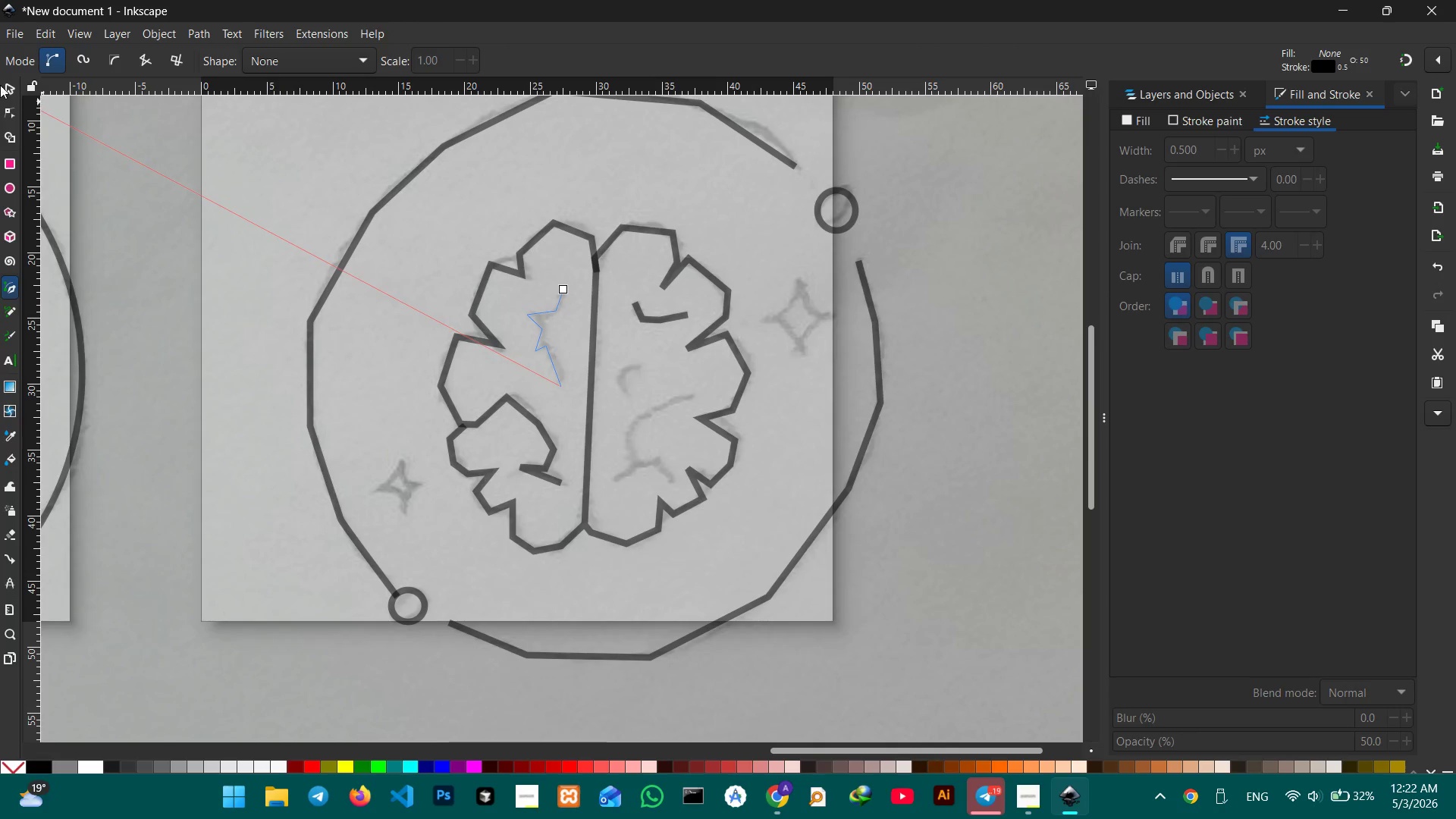 
left_click([0, 84])
 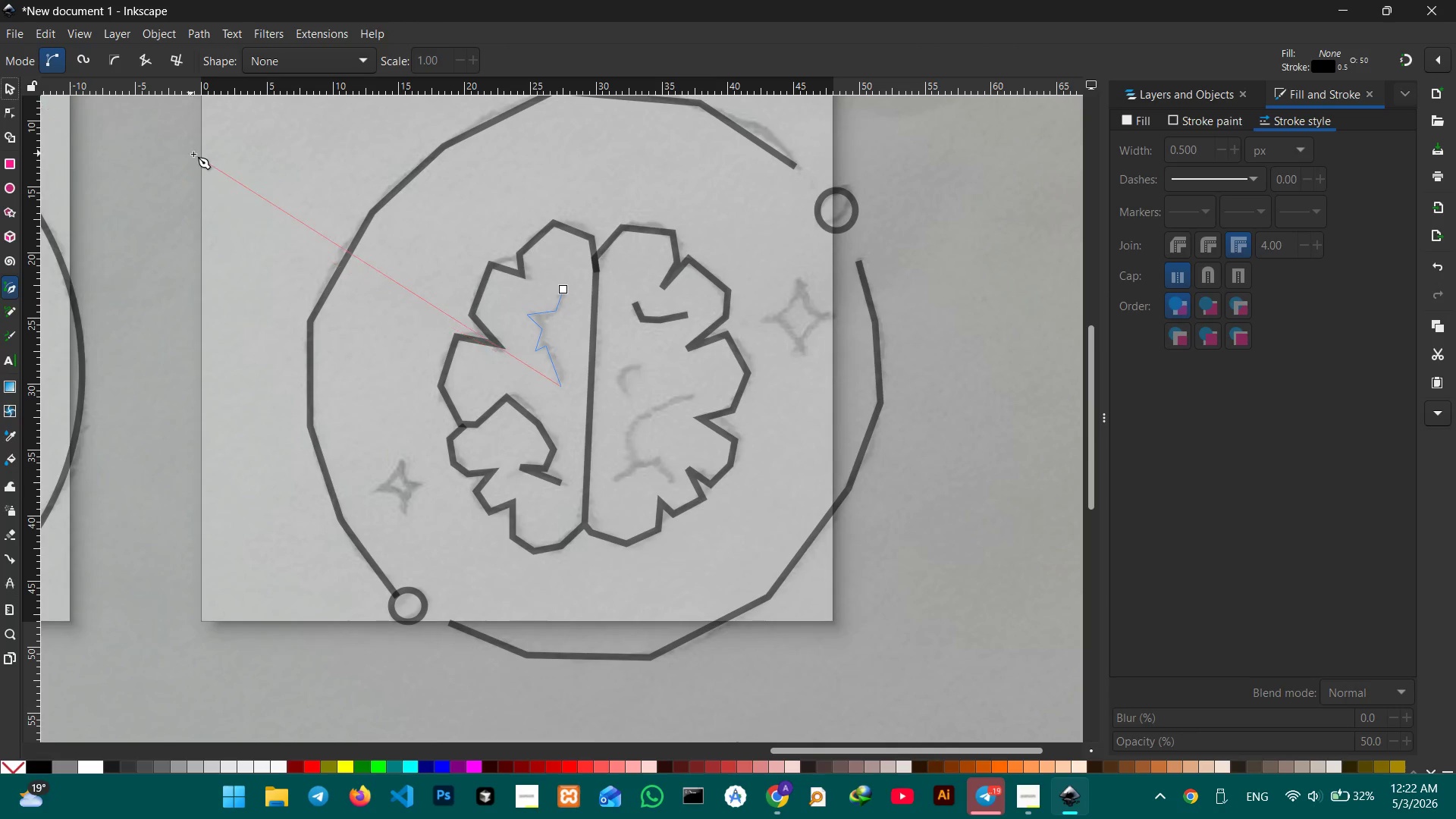 
left_click([185, 154])
 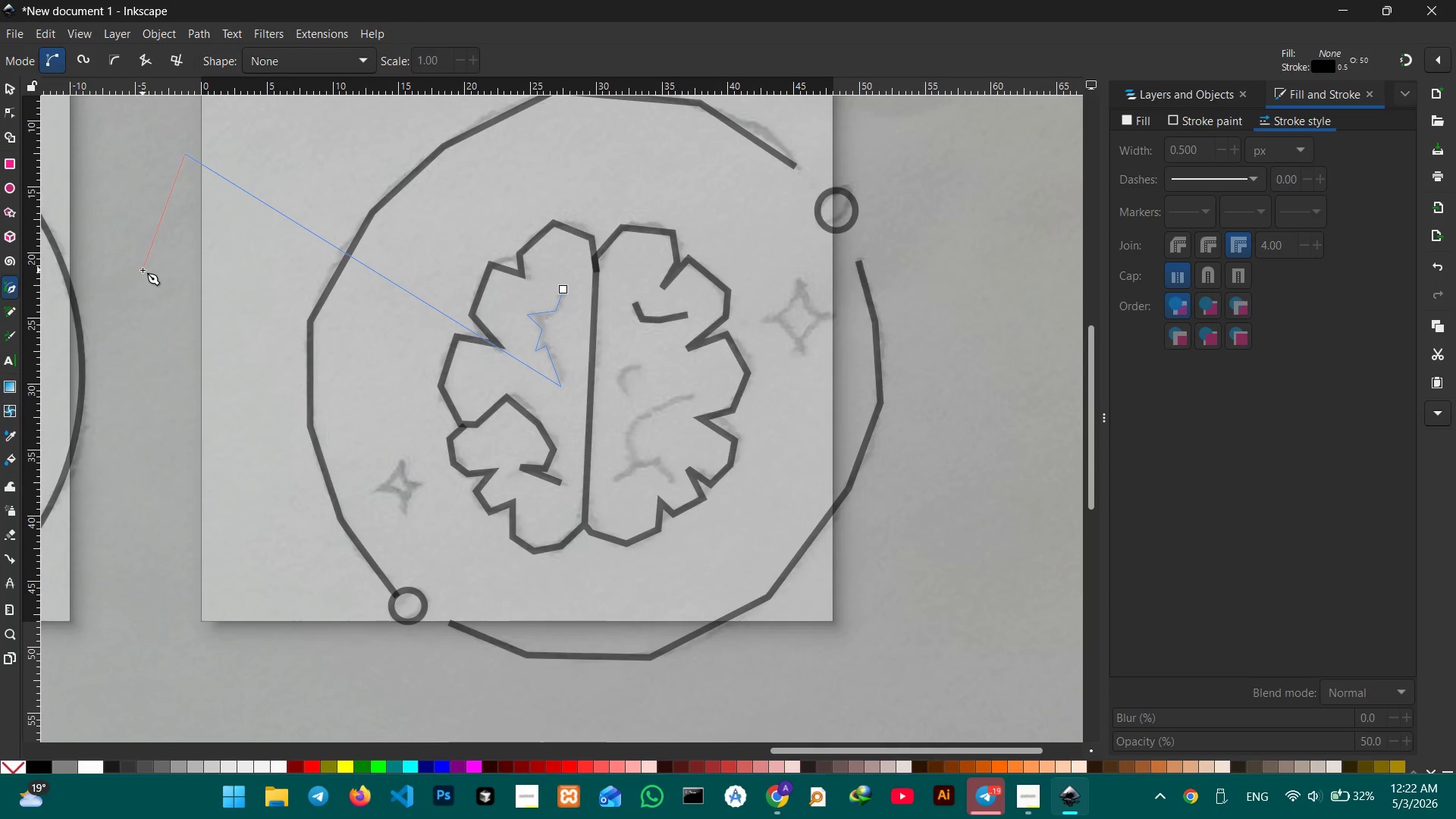 
key(Control+Z)
 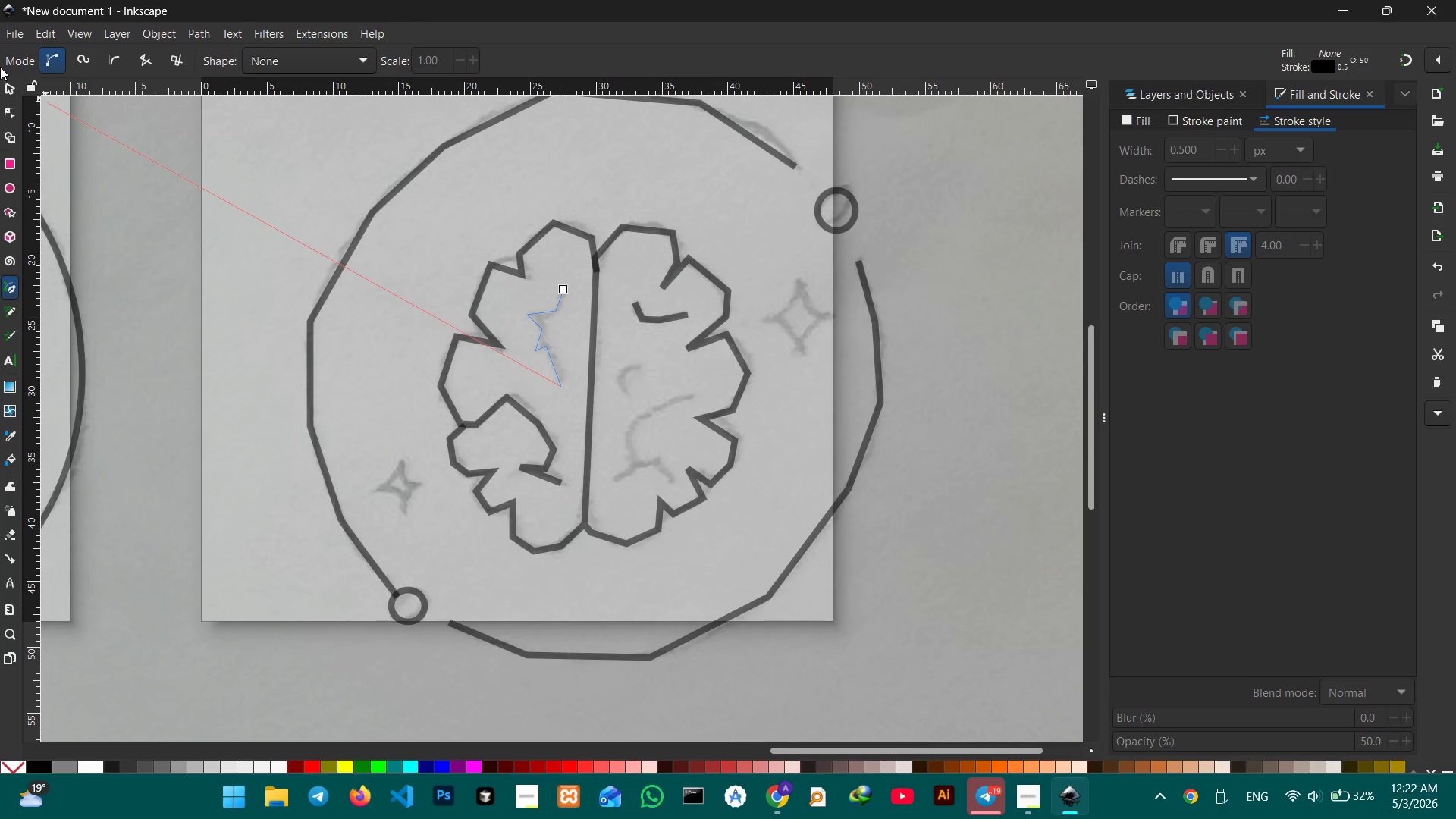 
left_click([7, 85])
 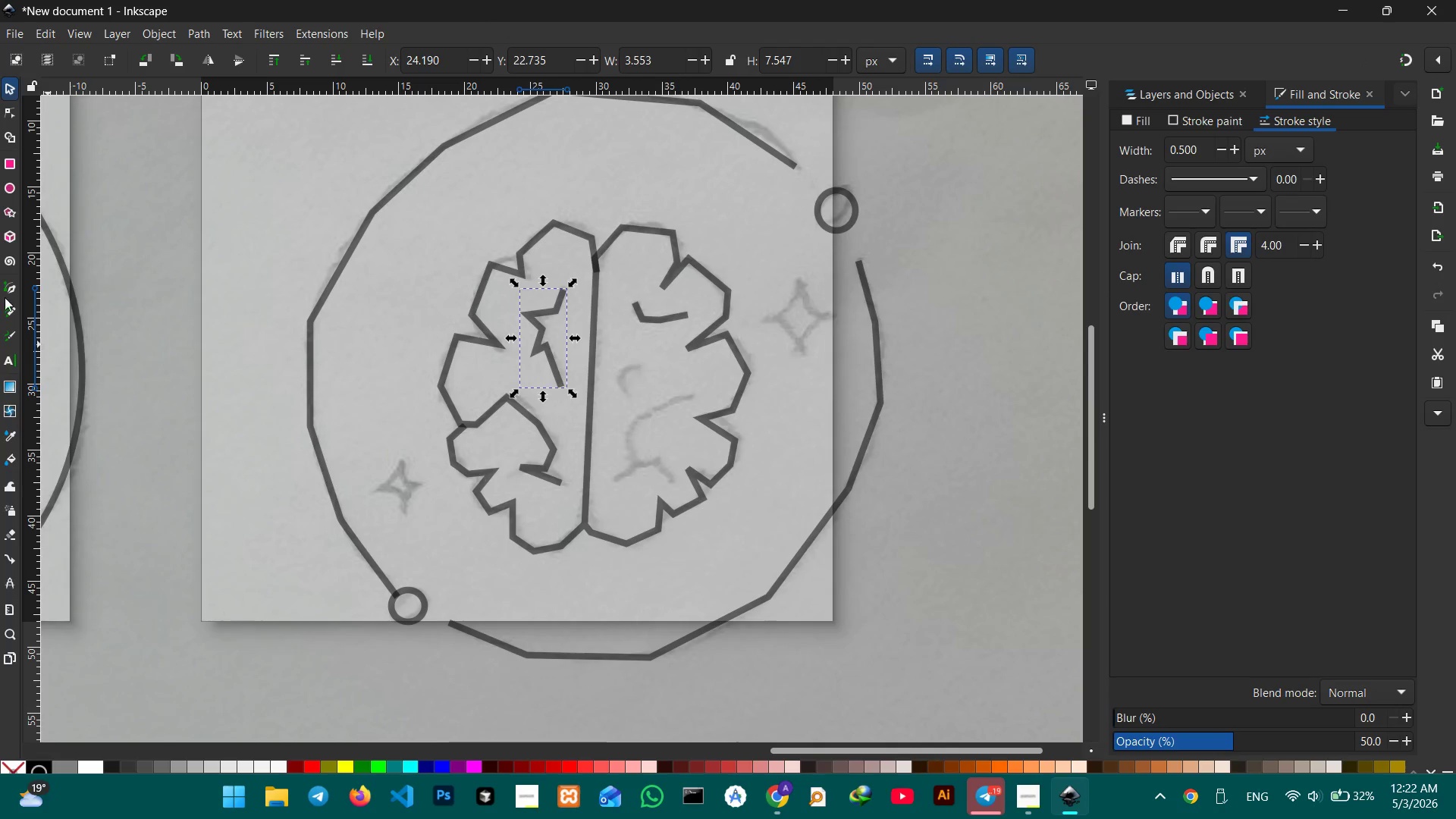 
left_click([8, 288])
 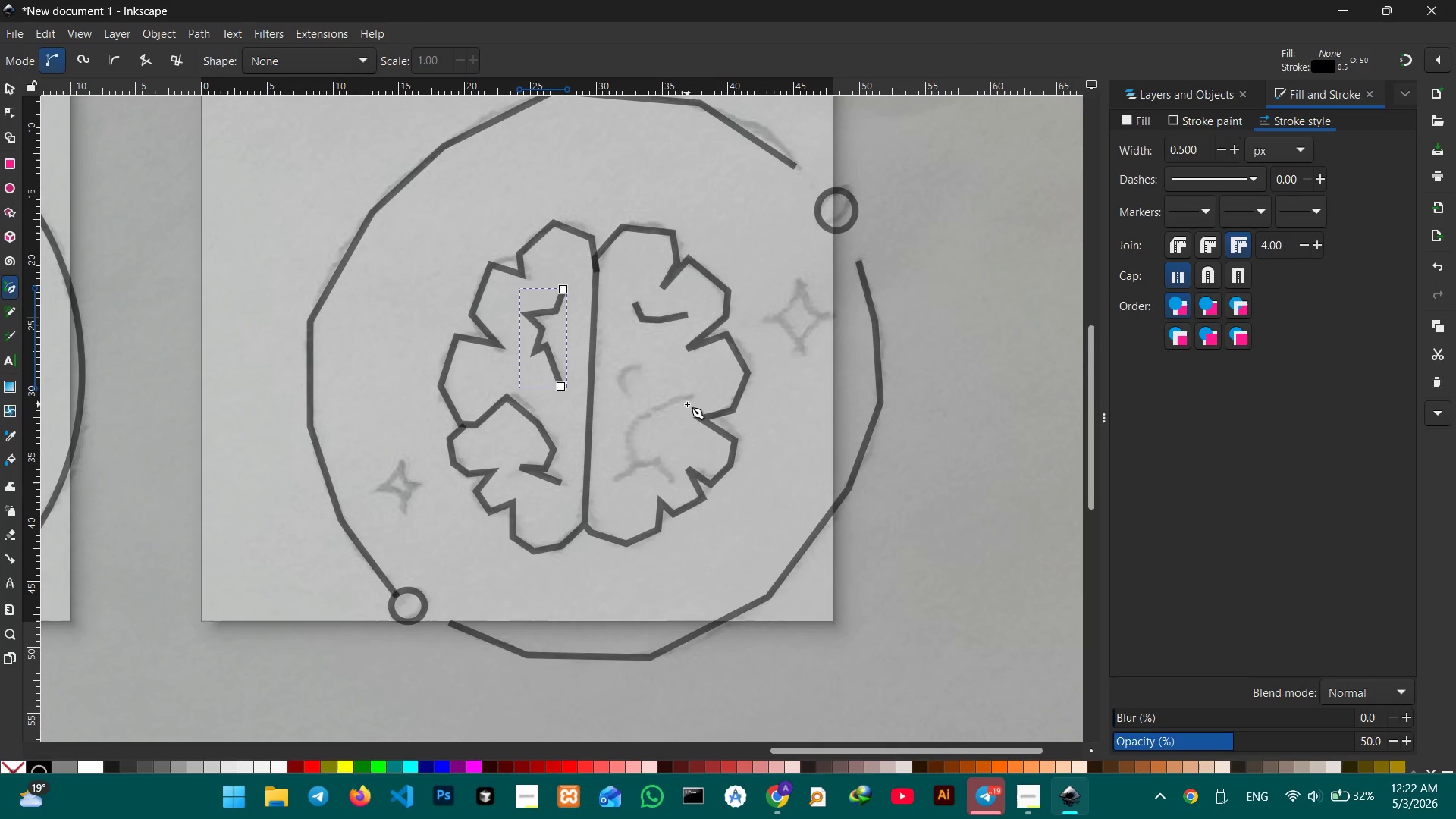 
left_click([687, 399])
 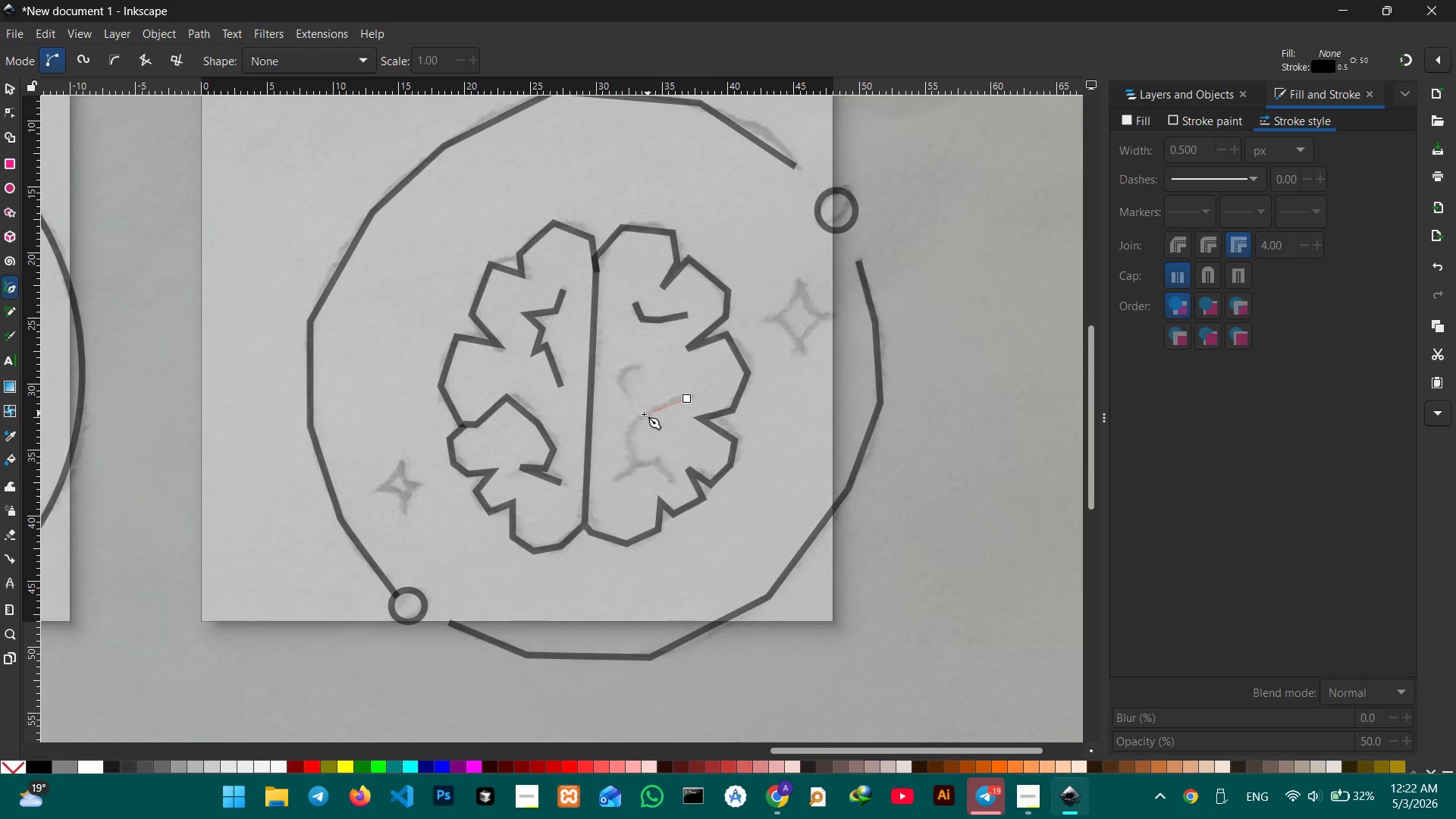 
double_click([629, 435])
 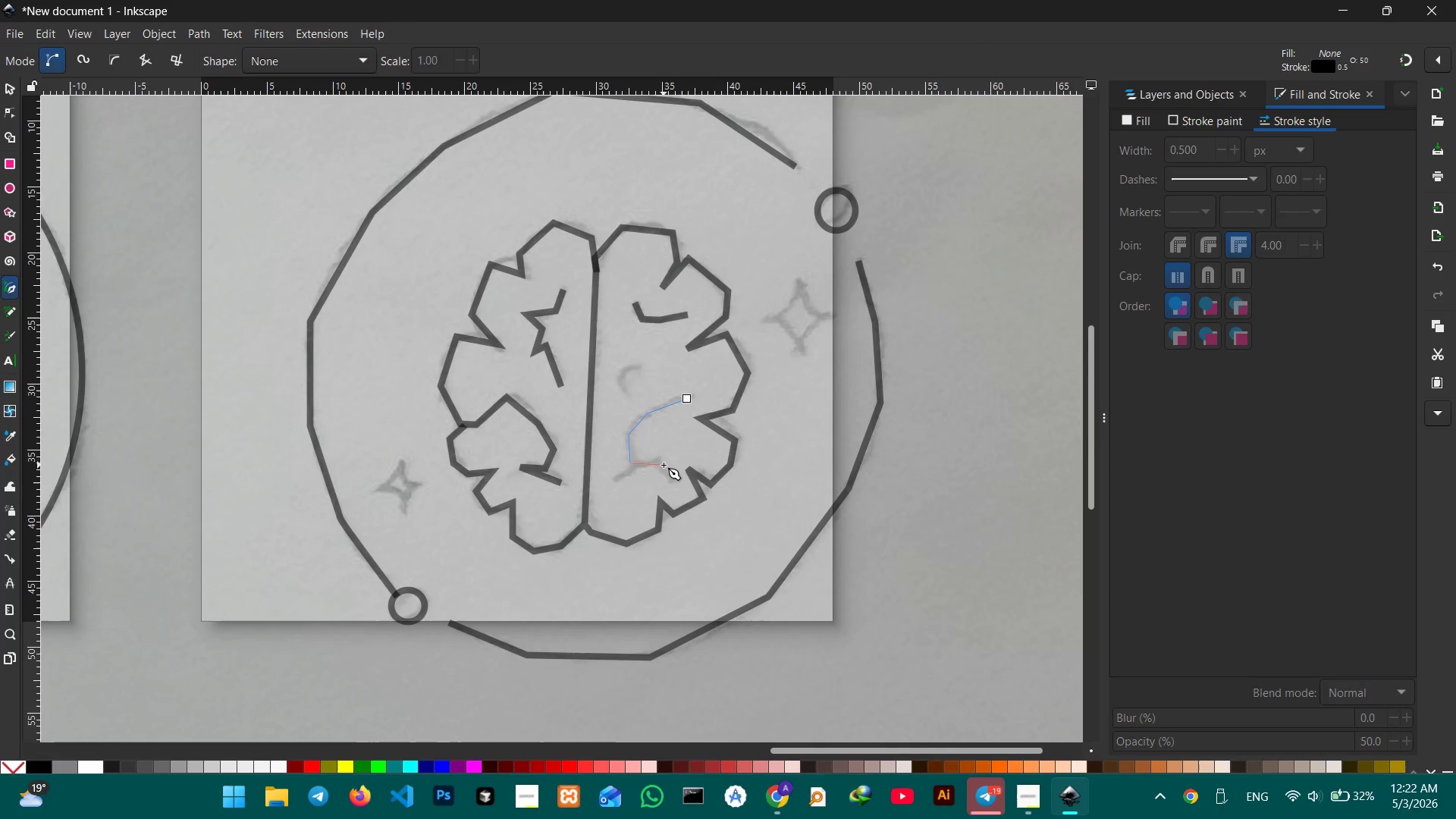 
left_click([651, 459])
 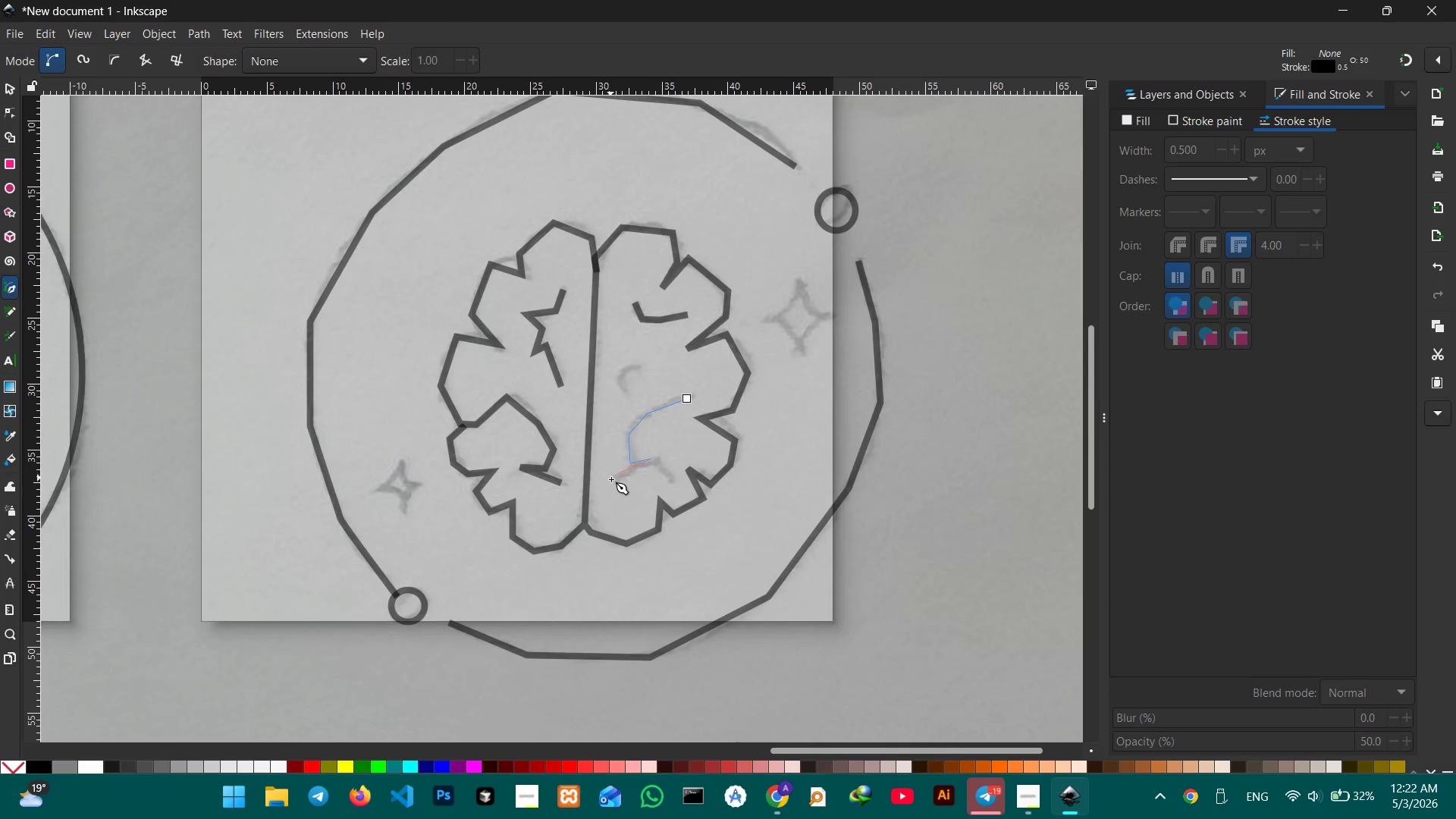 
left_click([613, 480])
 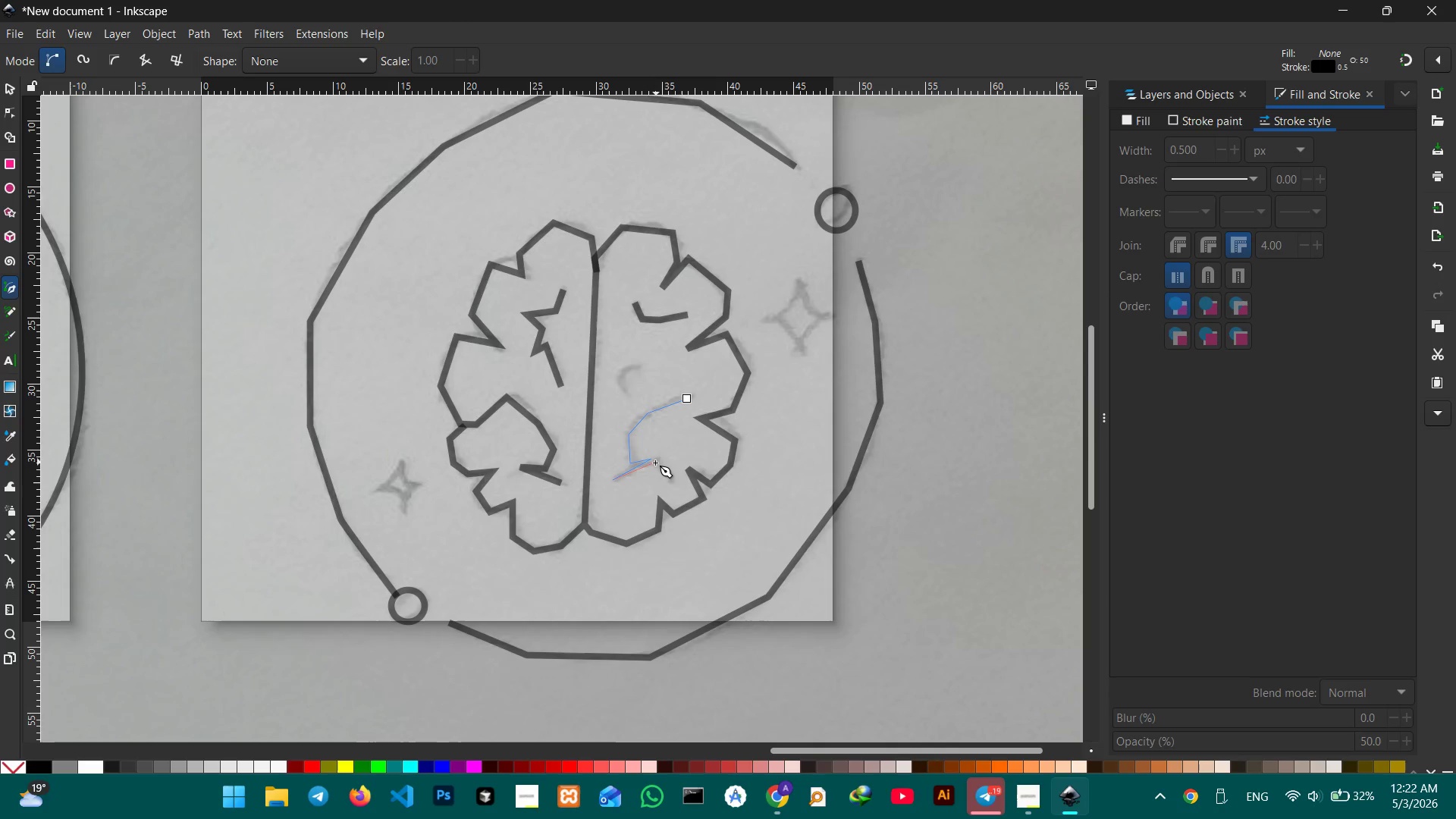 
hold_key(key=ControlLeft, duration=1.38)
 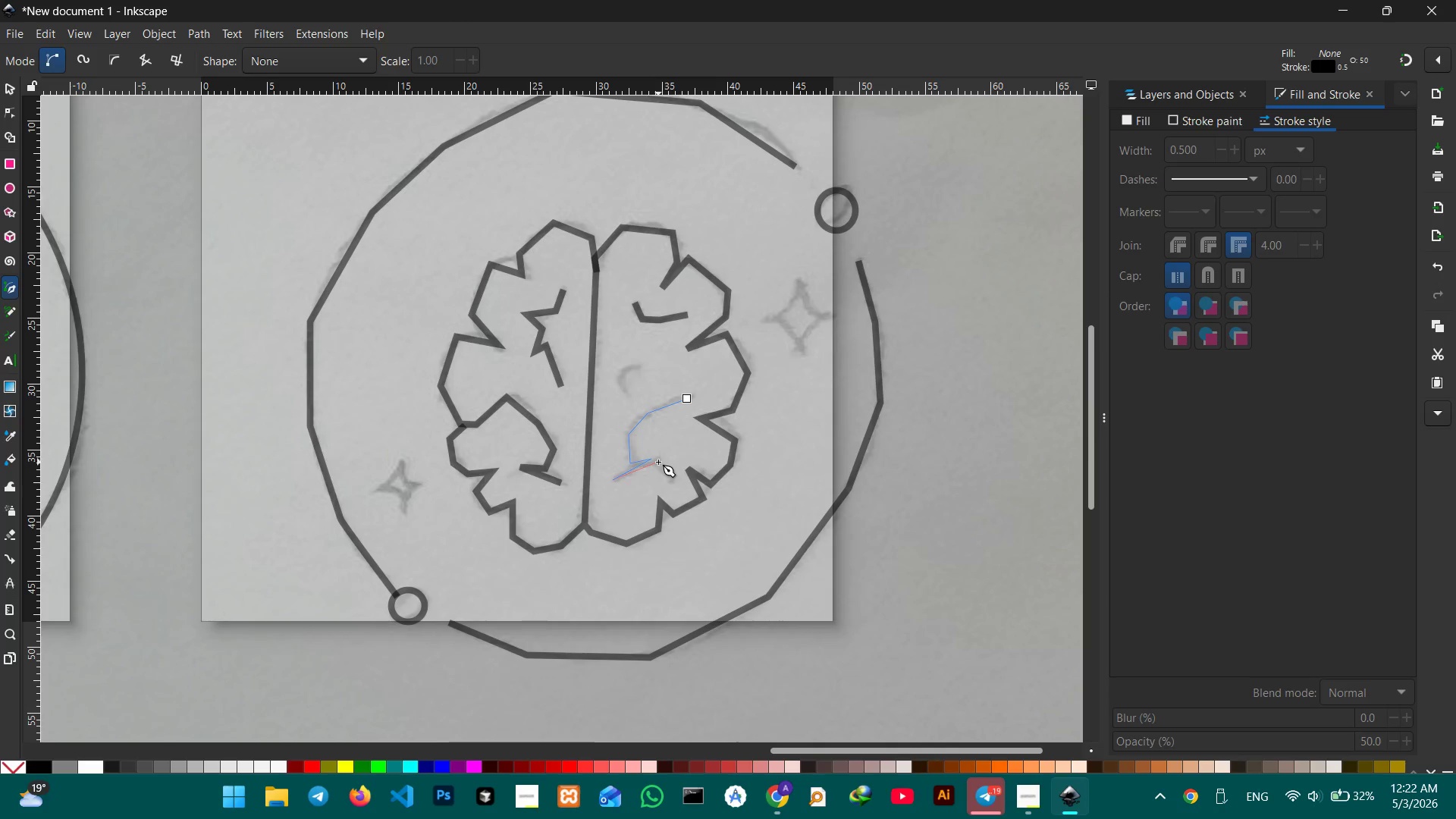 
left_click([658, 462])
 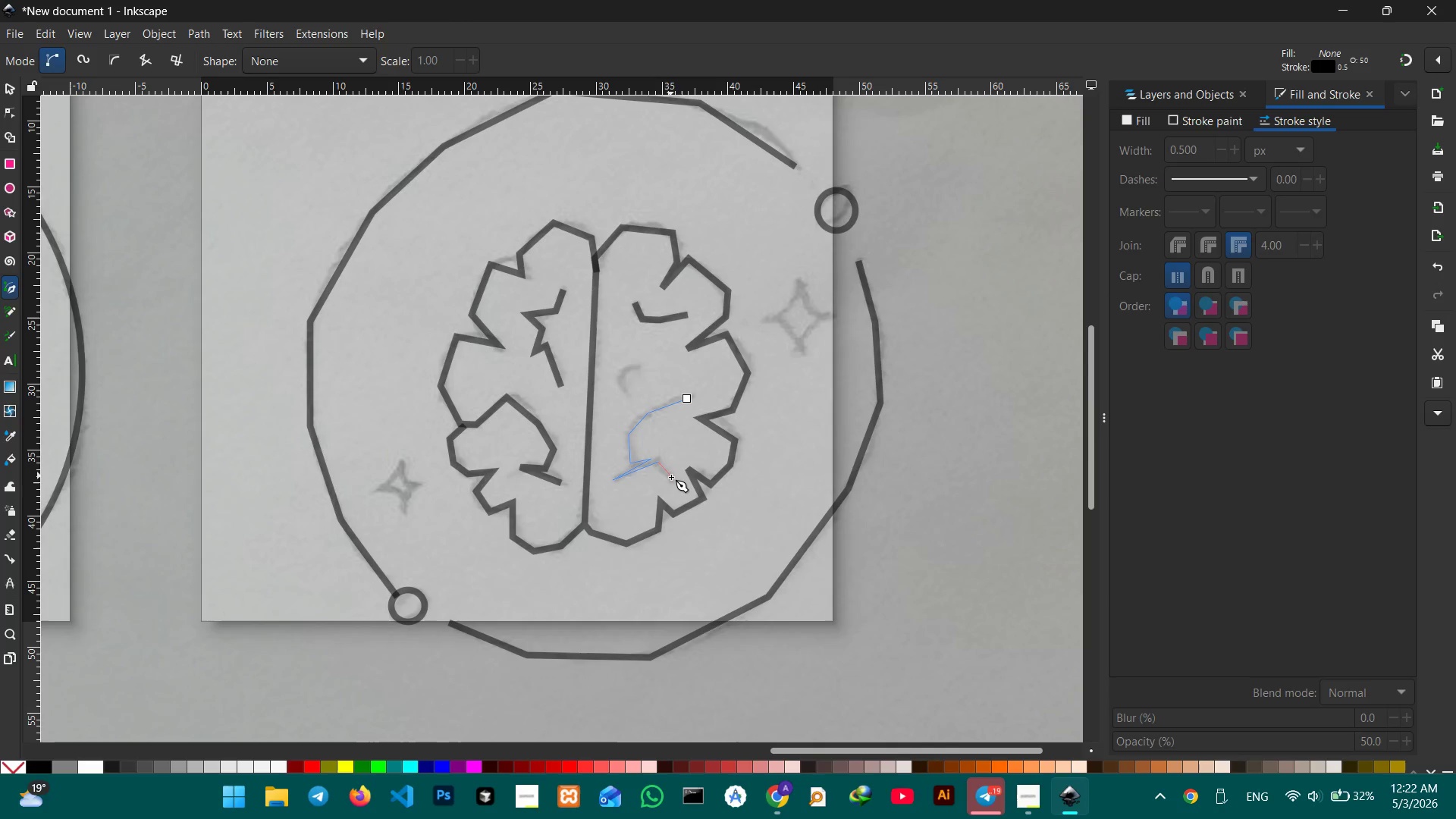 
double_click([673, 482])
 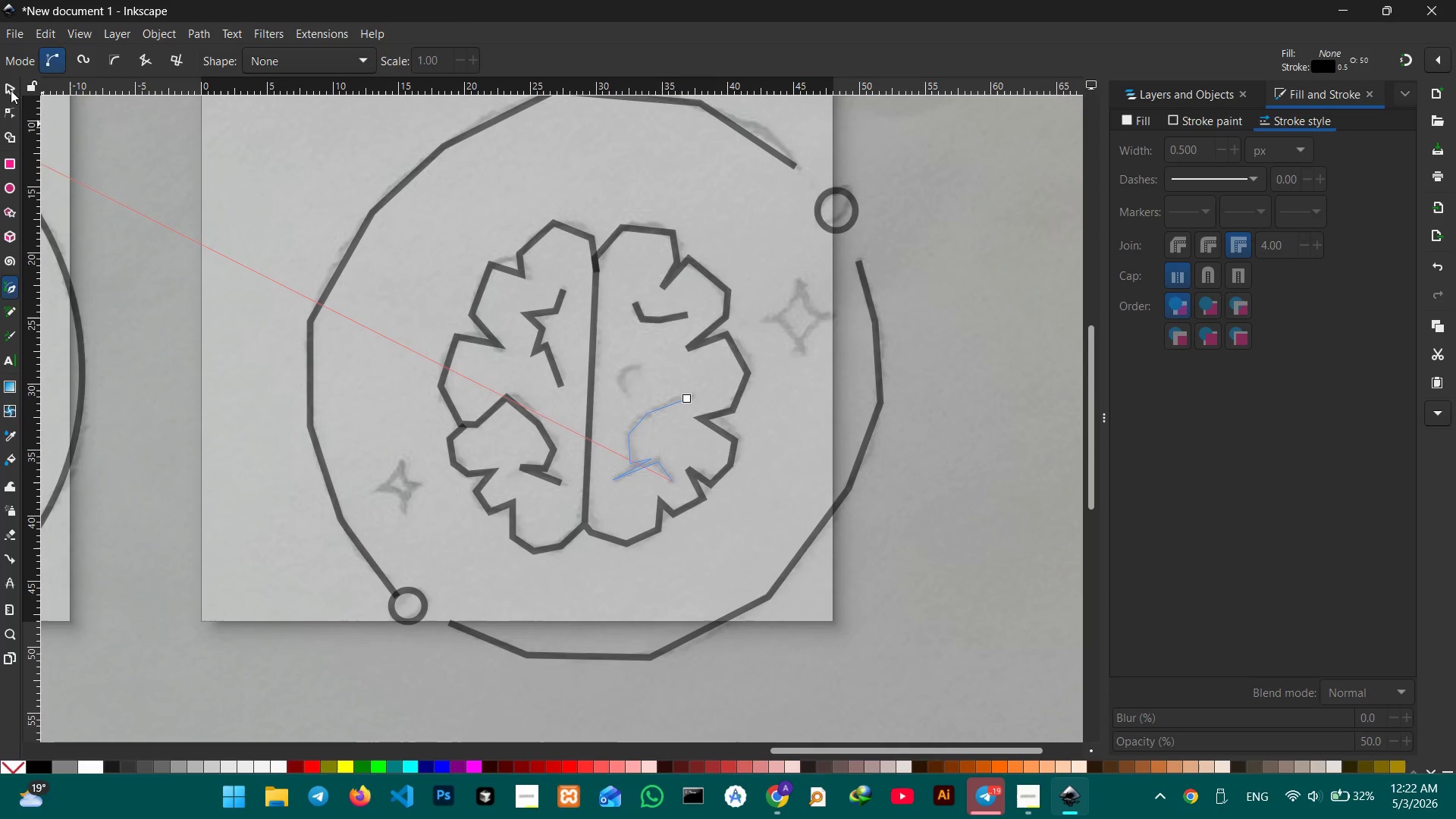 
left_click([9, 87])
 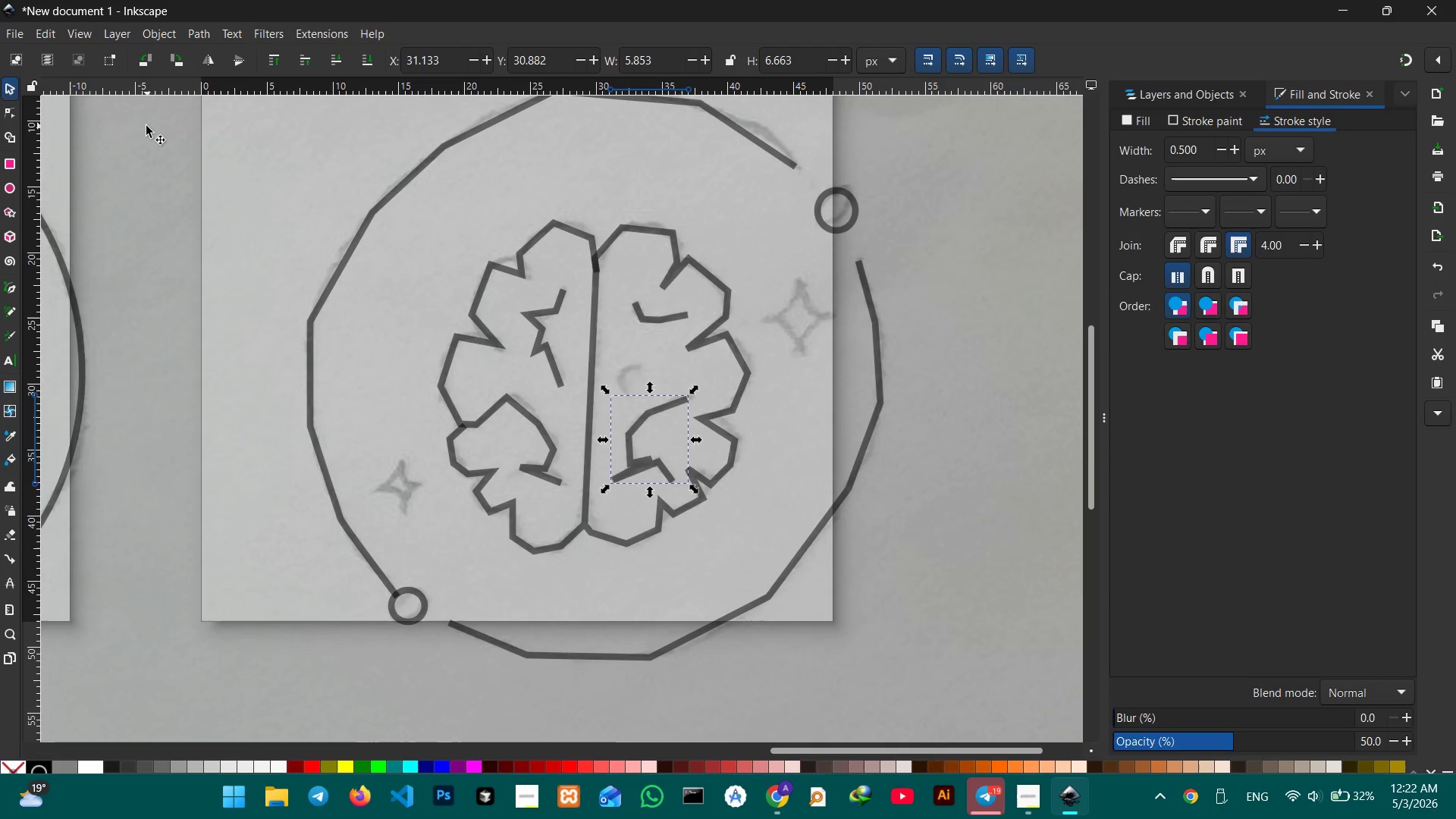 
left_click([146, 126])
 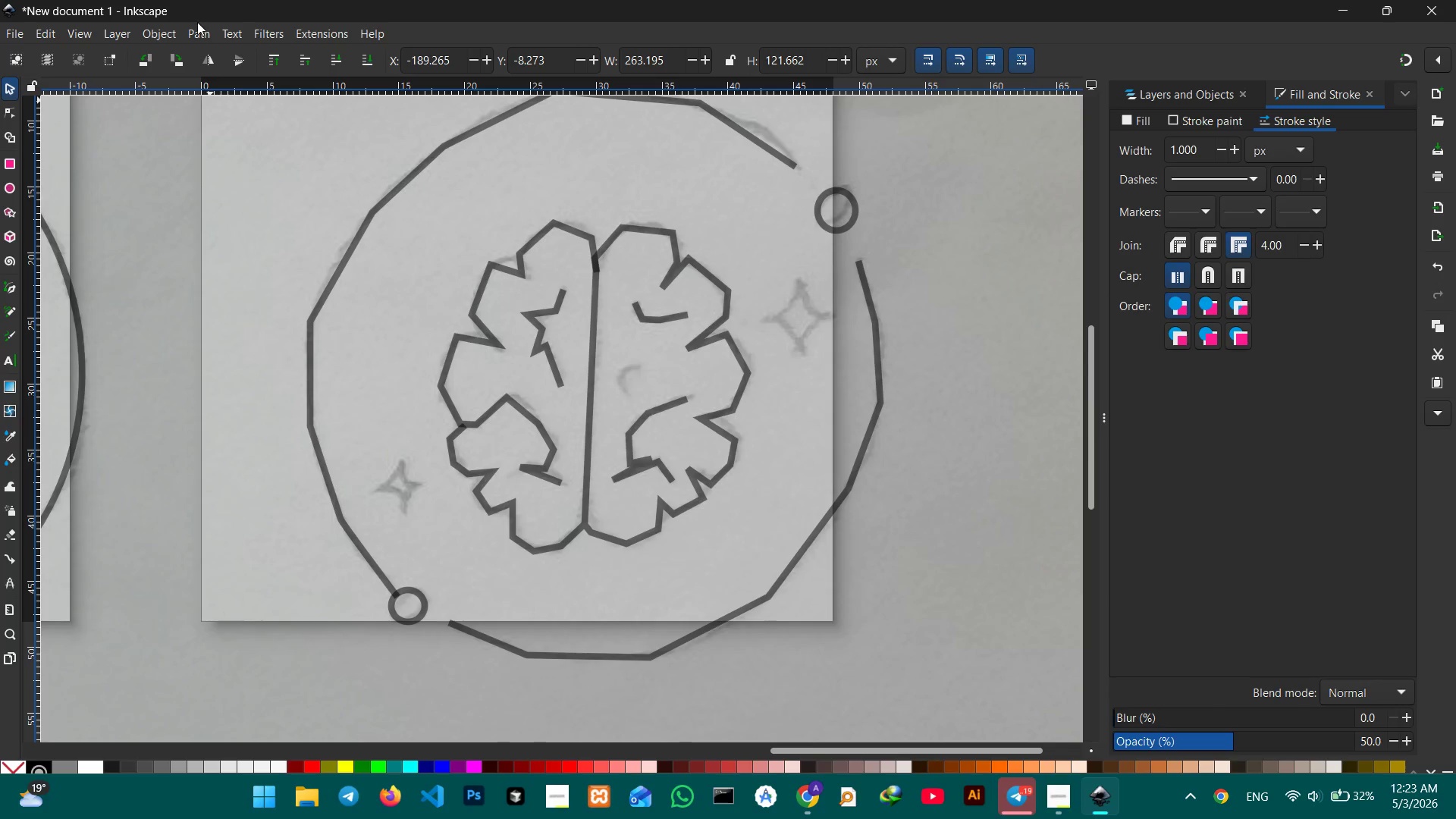 
wait(12.64)
 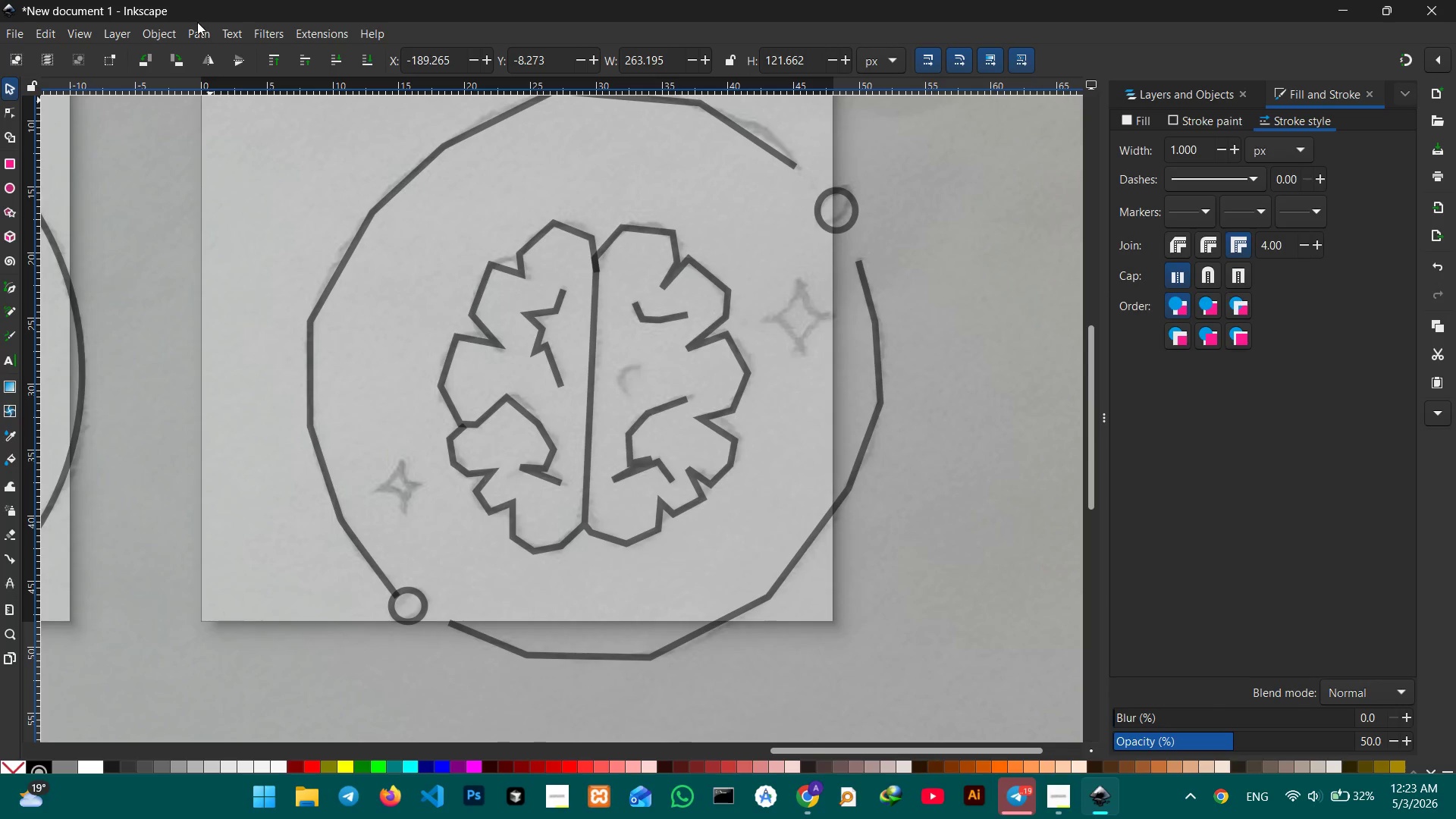 
left_click([787, 311])
 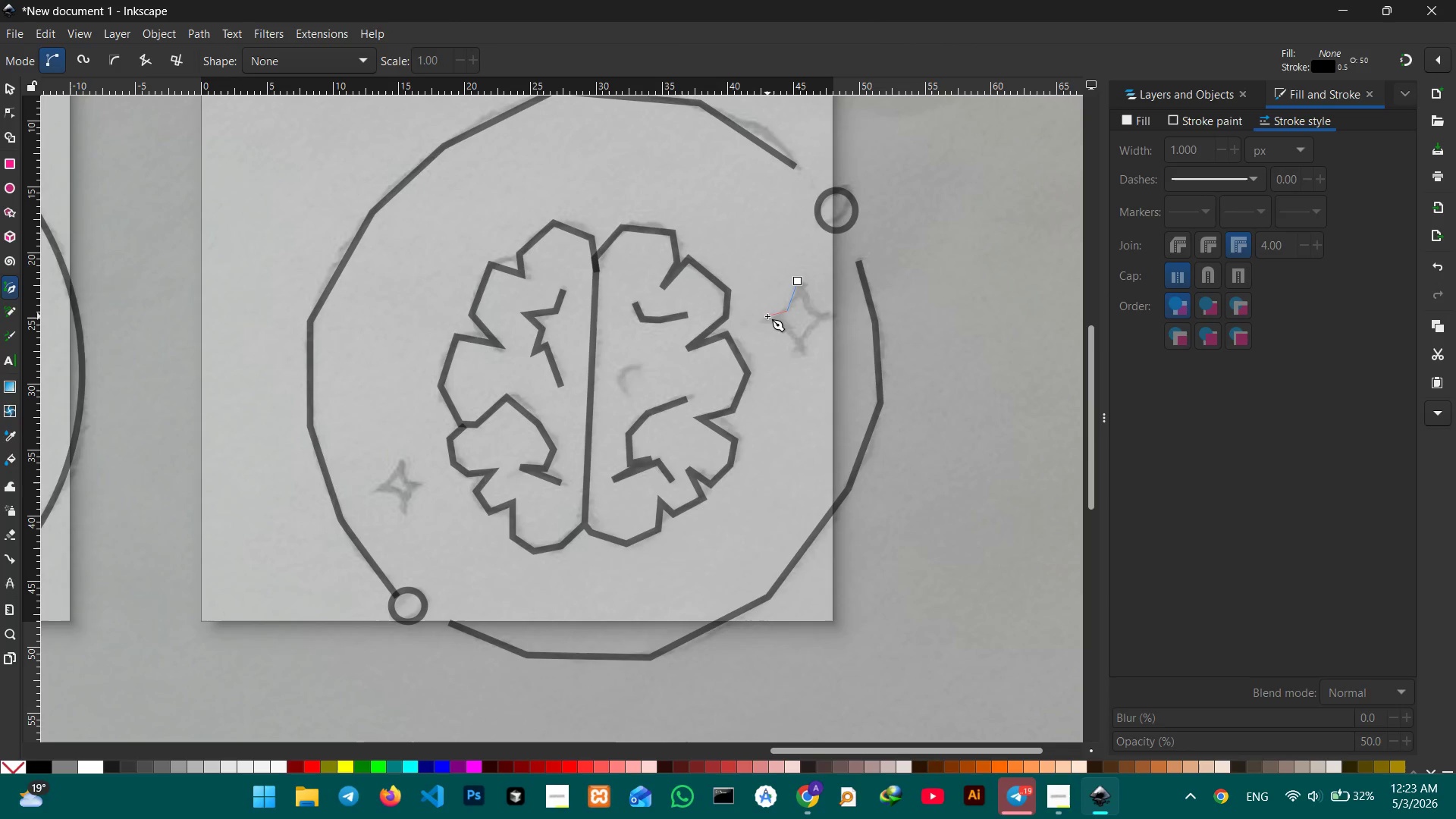 
left_click([764, 320])
 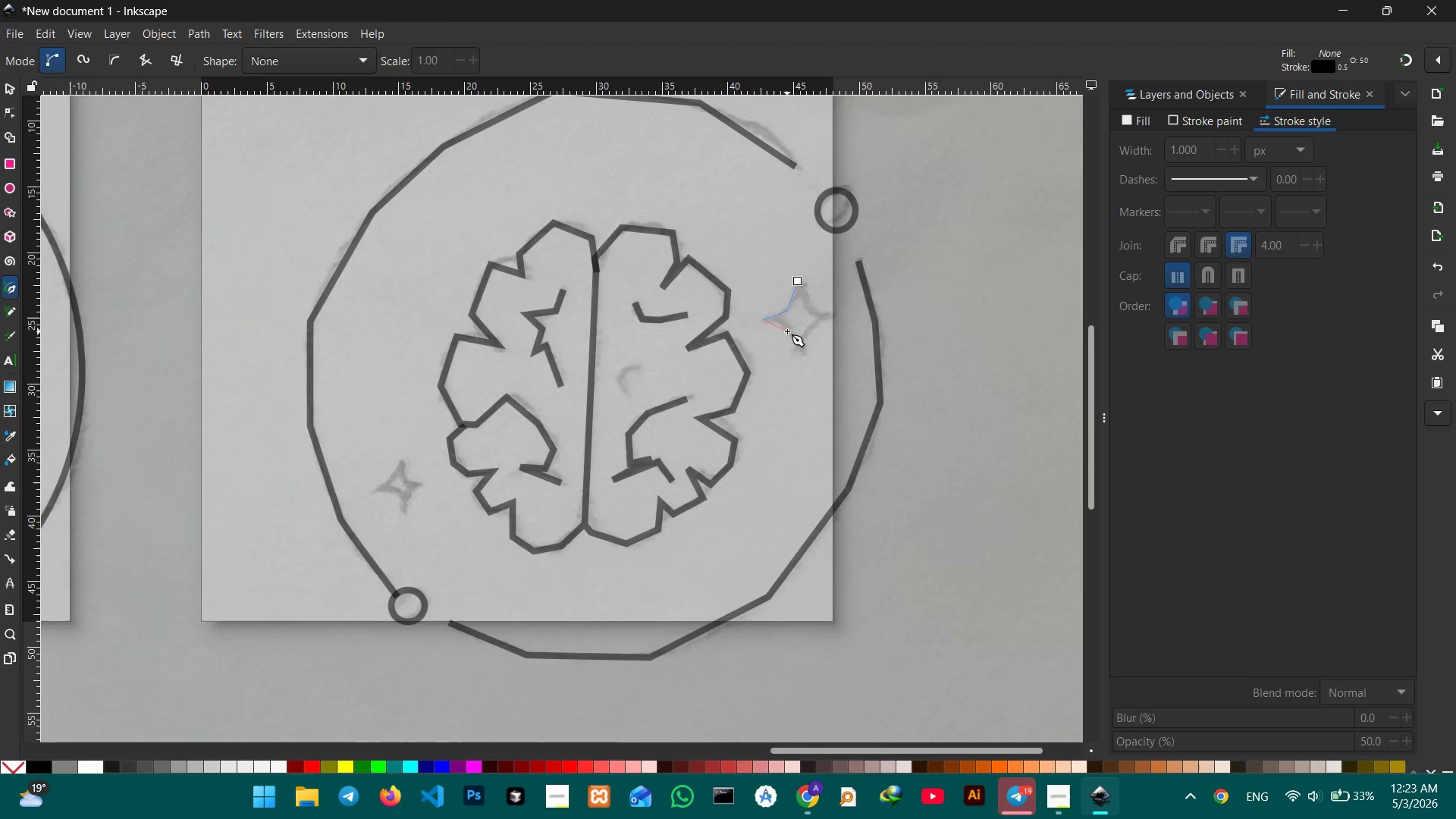 
left_click([789, 331])
 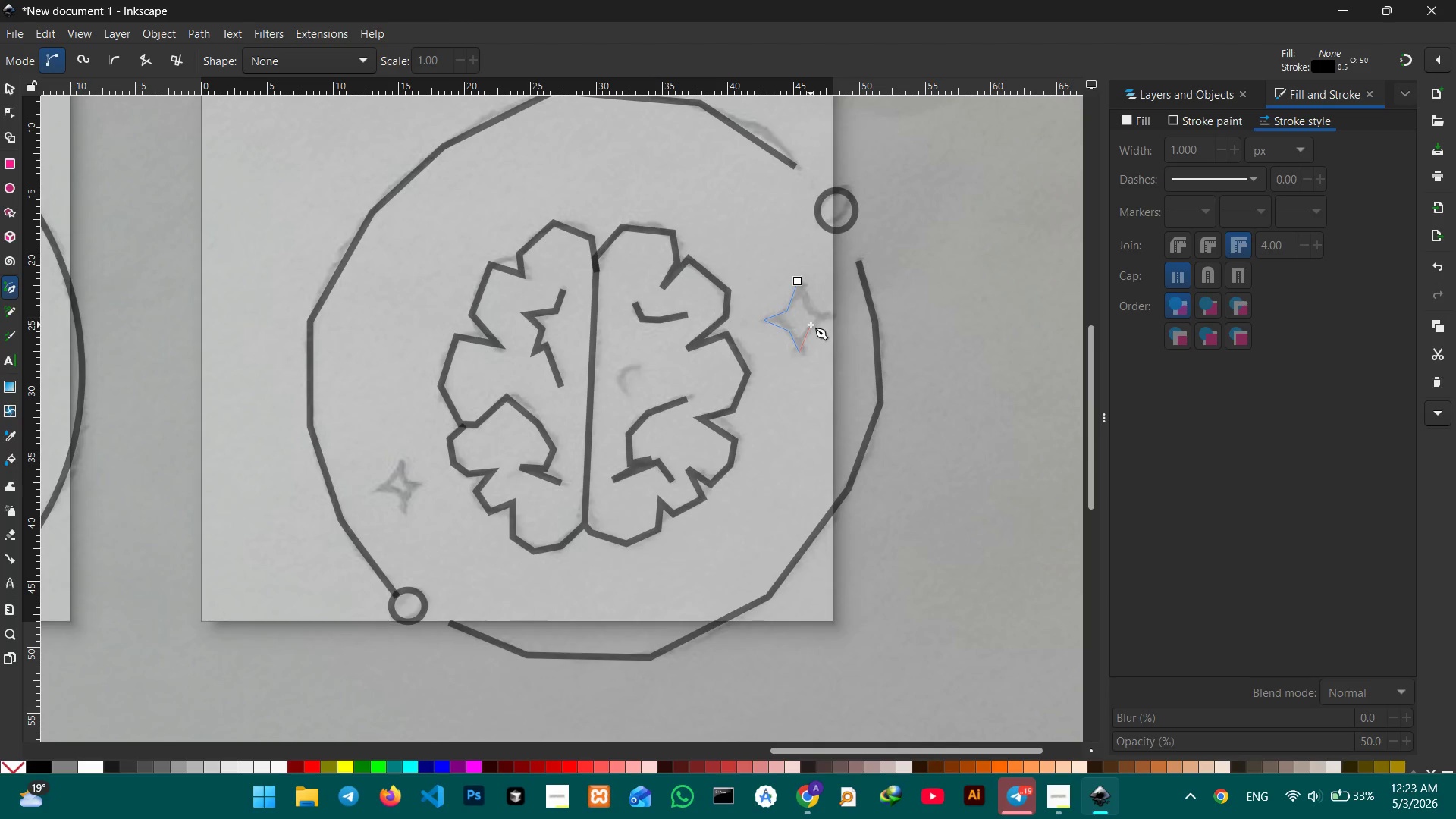 
left_click([833, 318])
 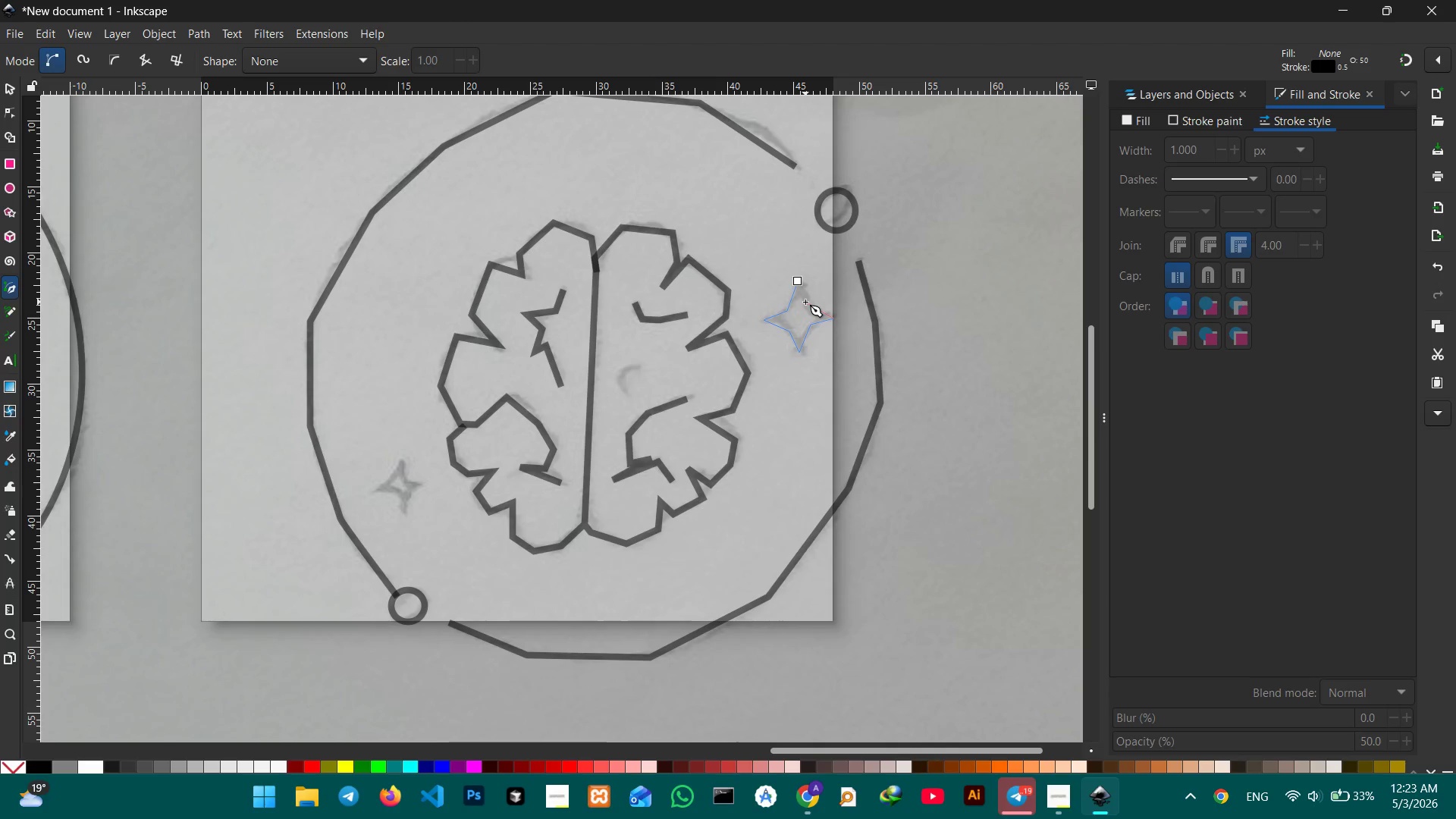 
left_click([805, 303])
 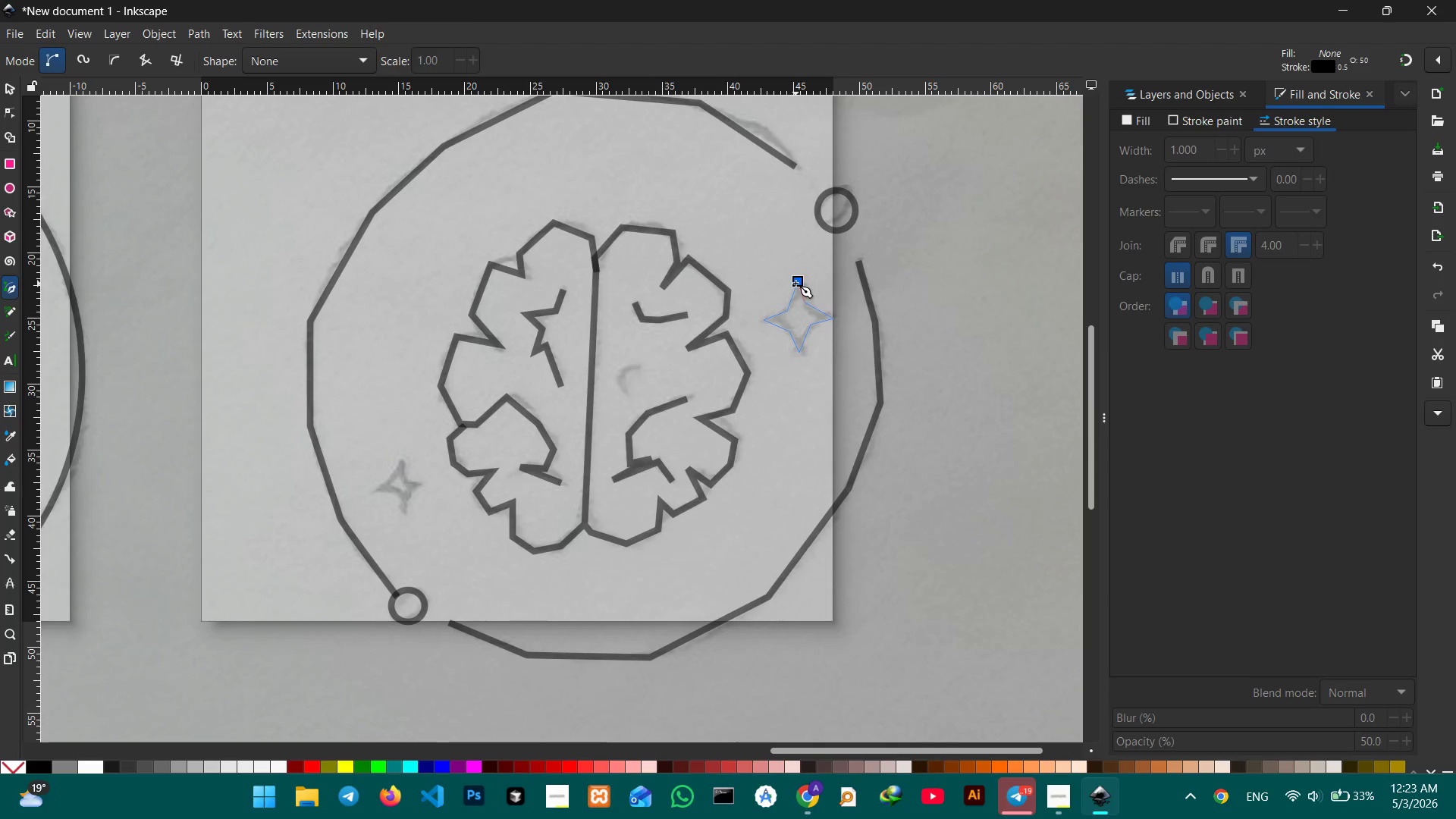 
double_click([795, 283])
 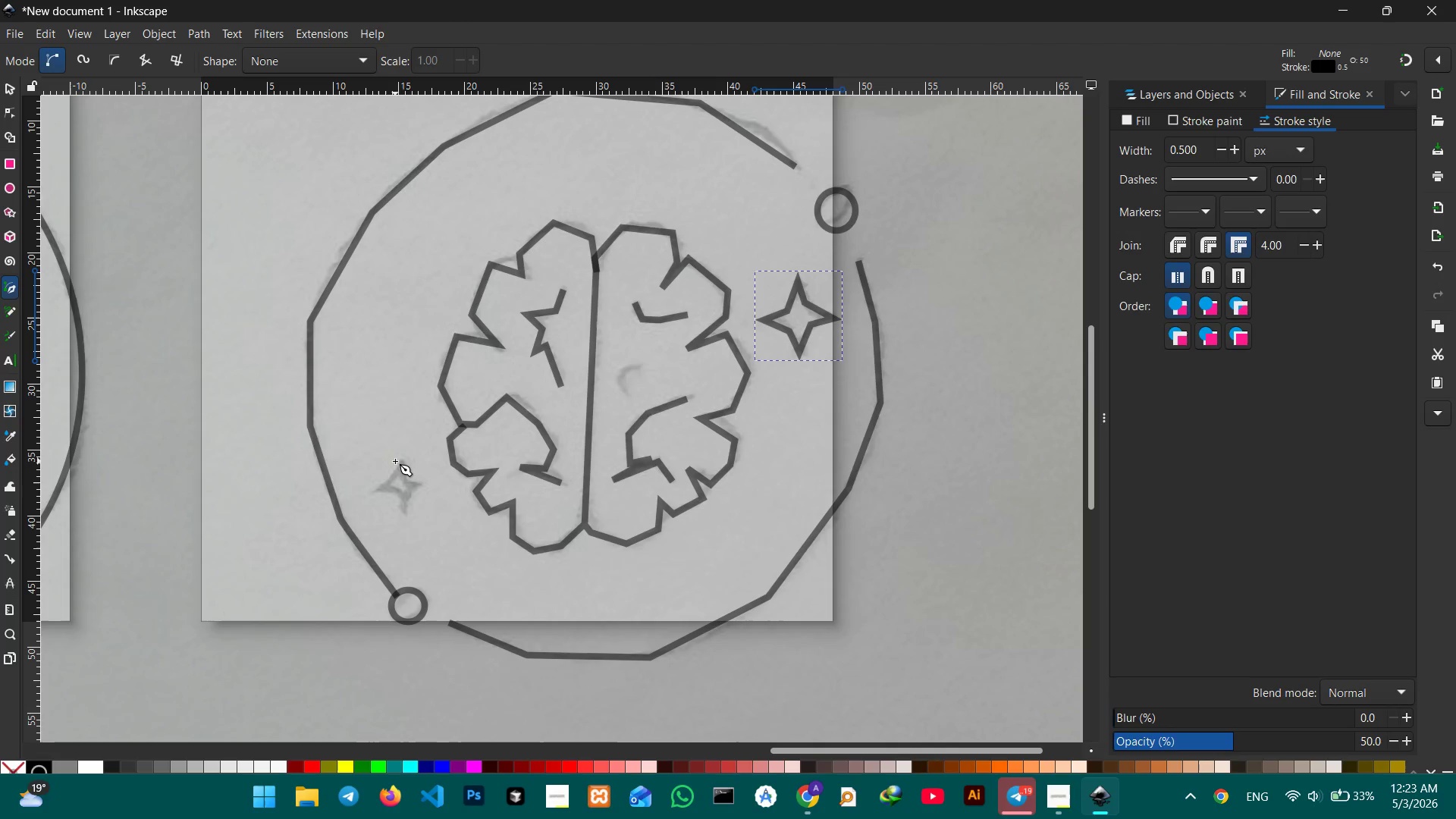 
left_click([397, 459])
 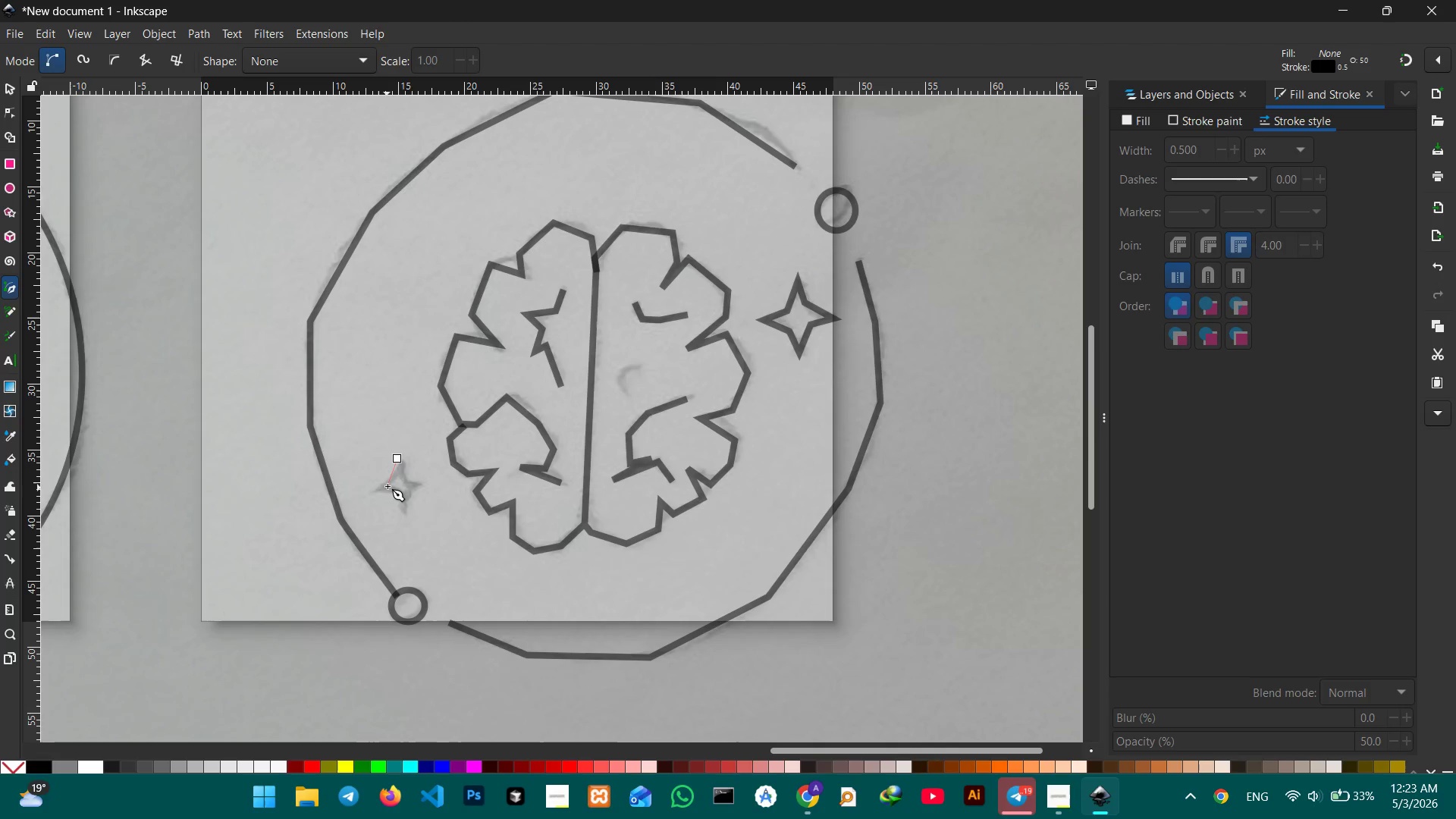 
left_click([388, 484])
 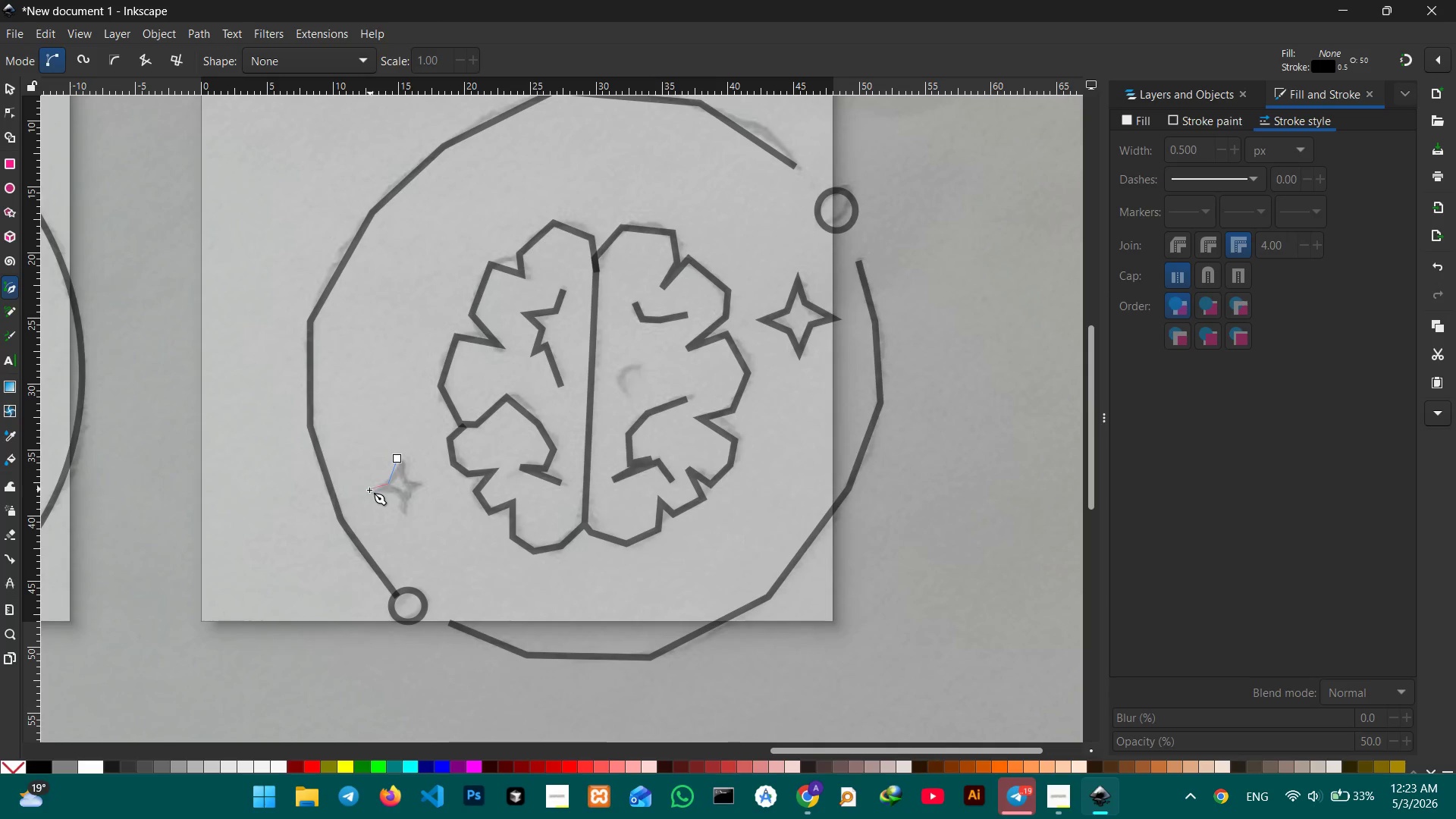 
double_click([369, 491])
 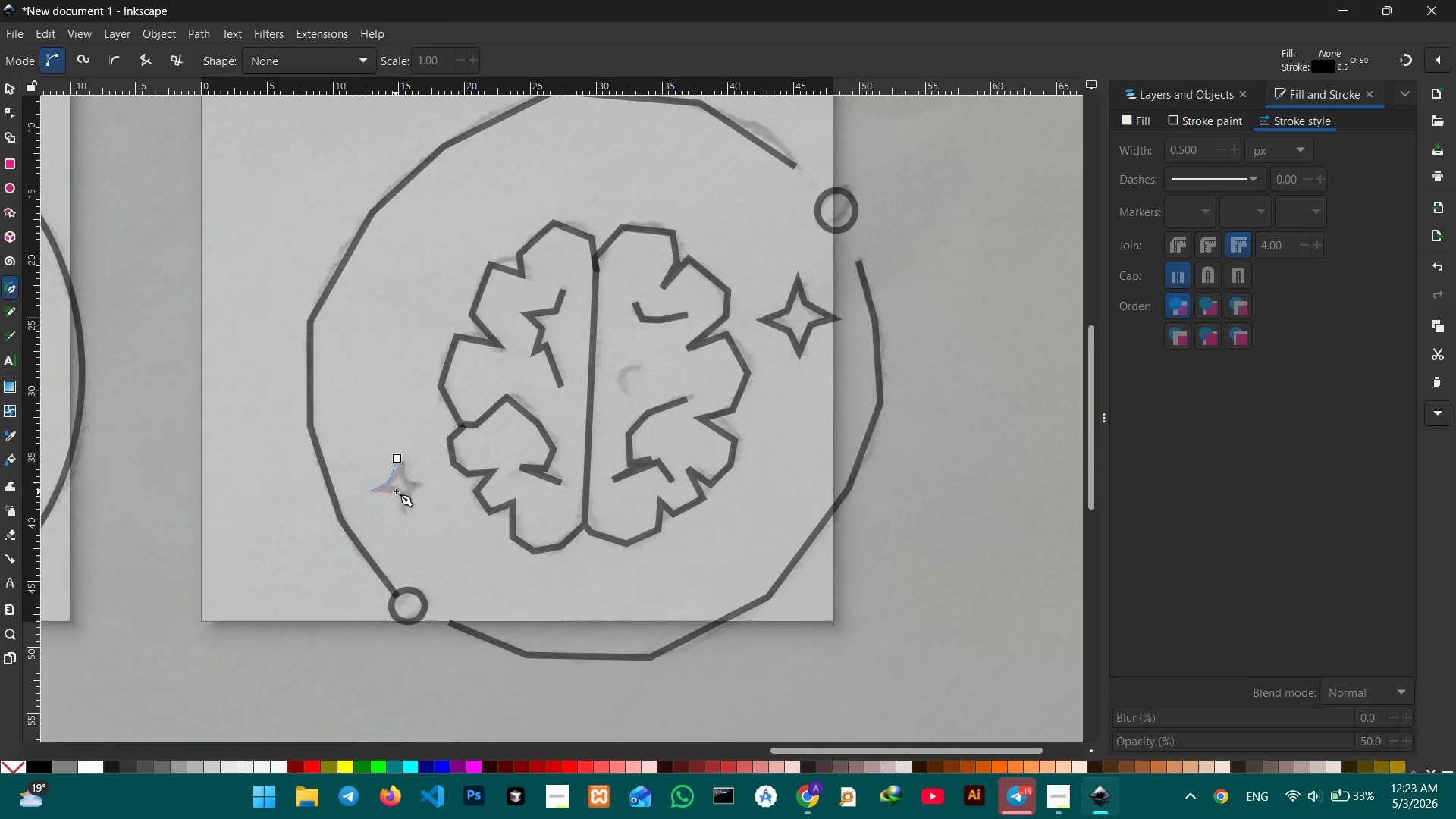 
left_click([396, 492])
 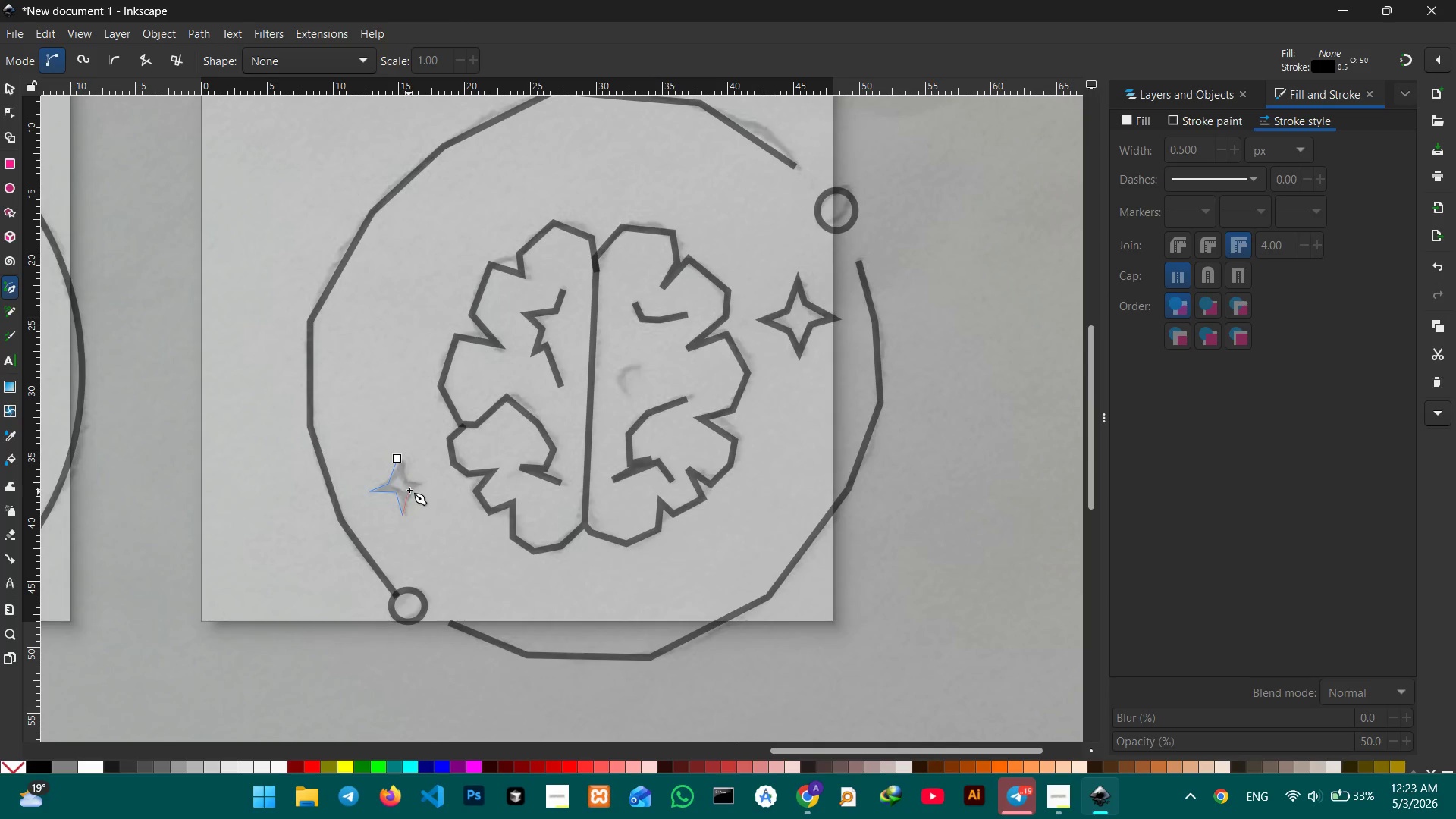 
left_click([422, 485])
 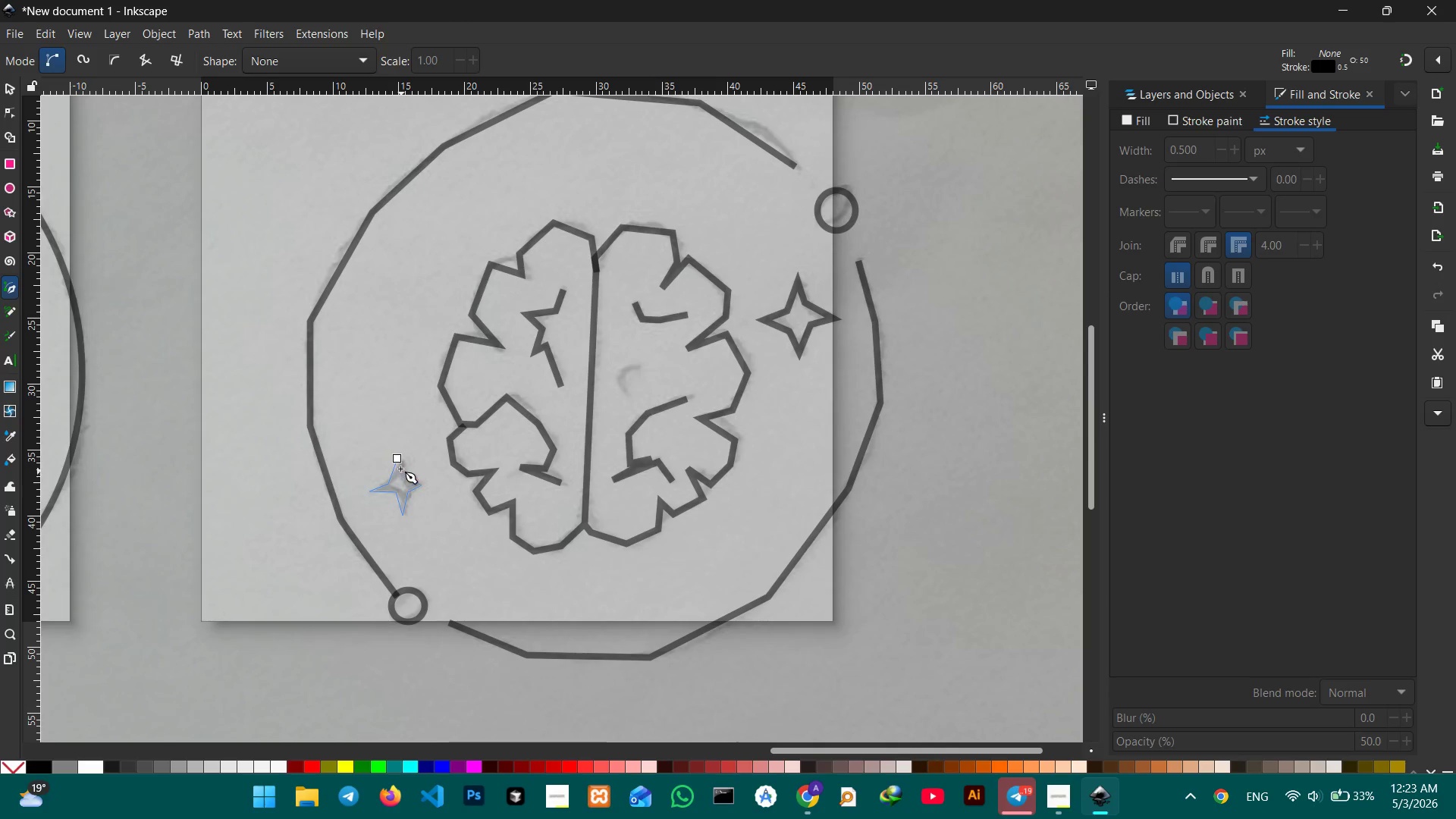 
double_click([397, 457])
 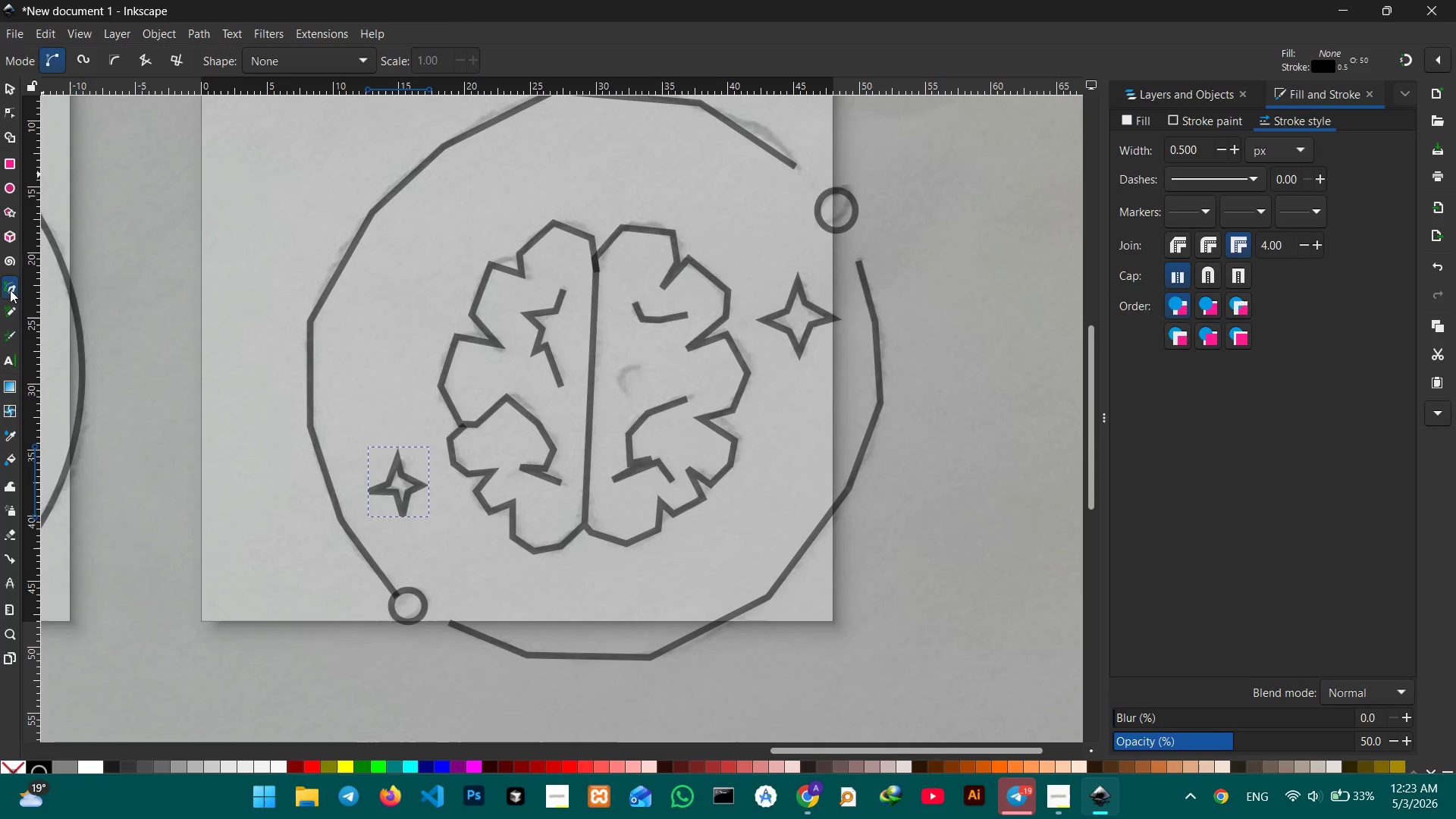 
left_click([5, 111])
 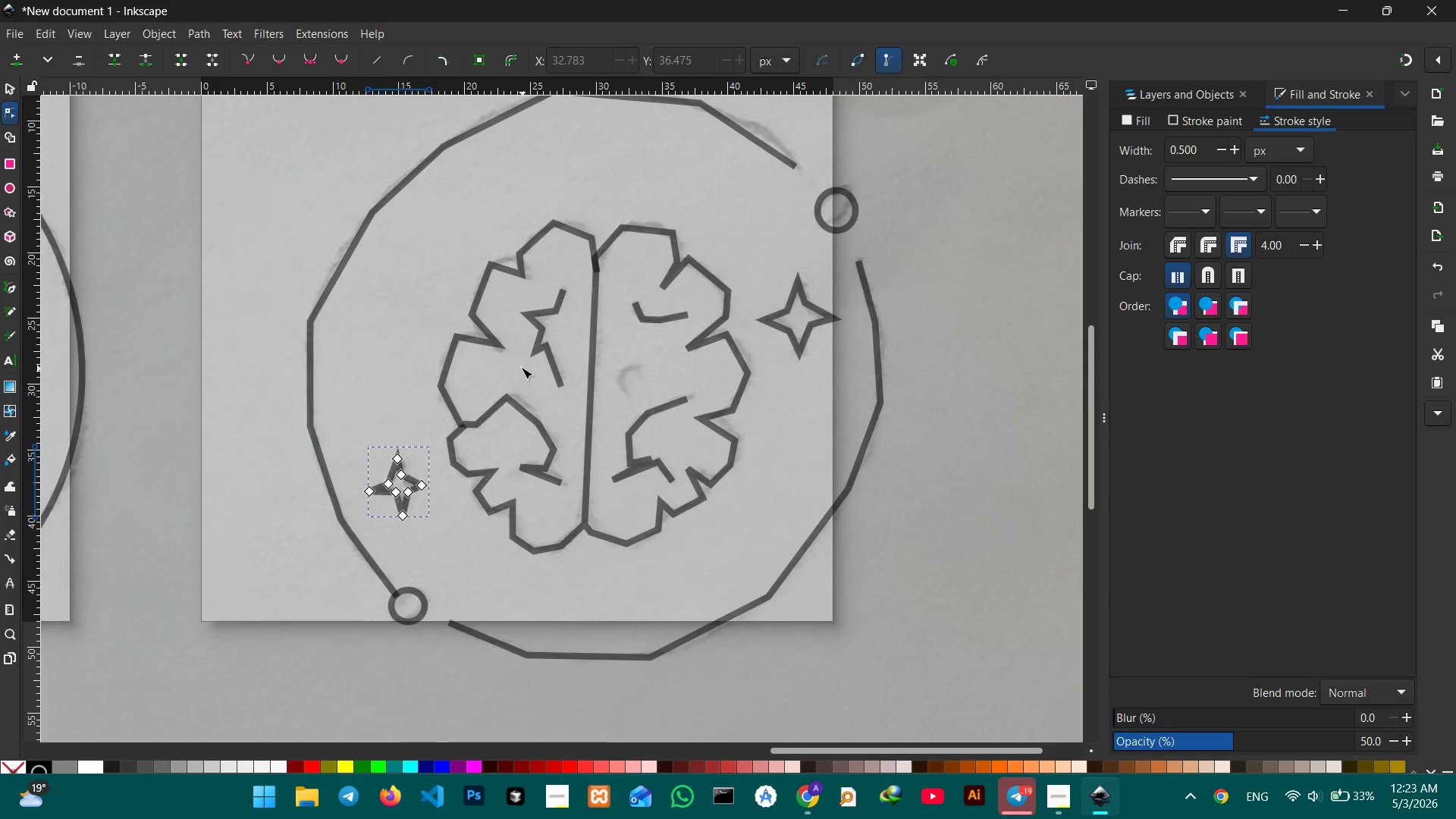 
key(Control+Equal)
 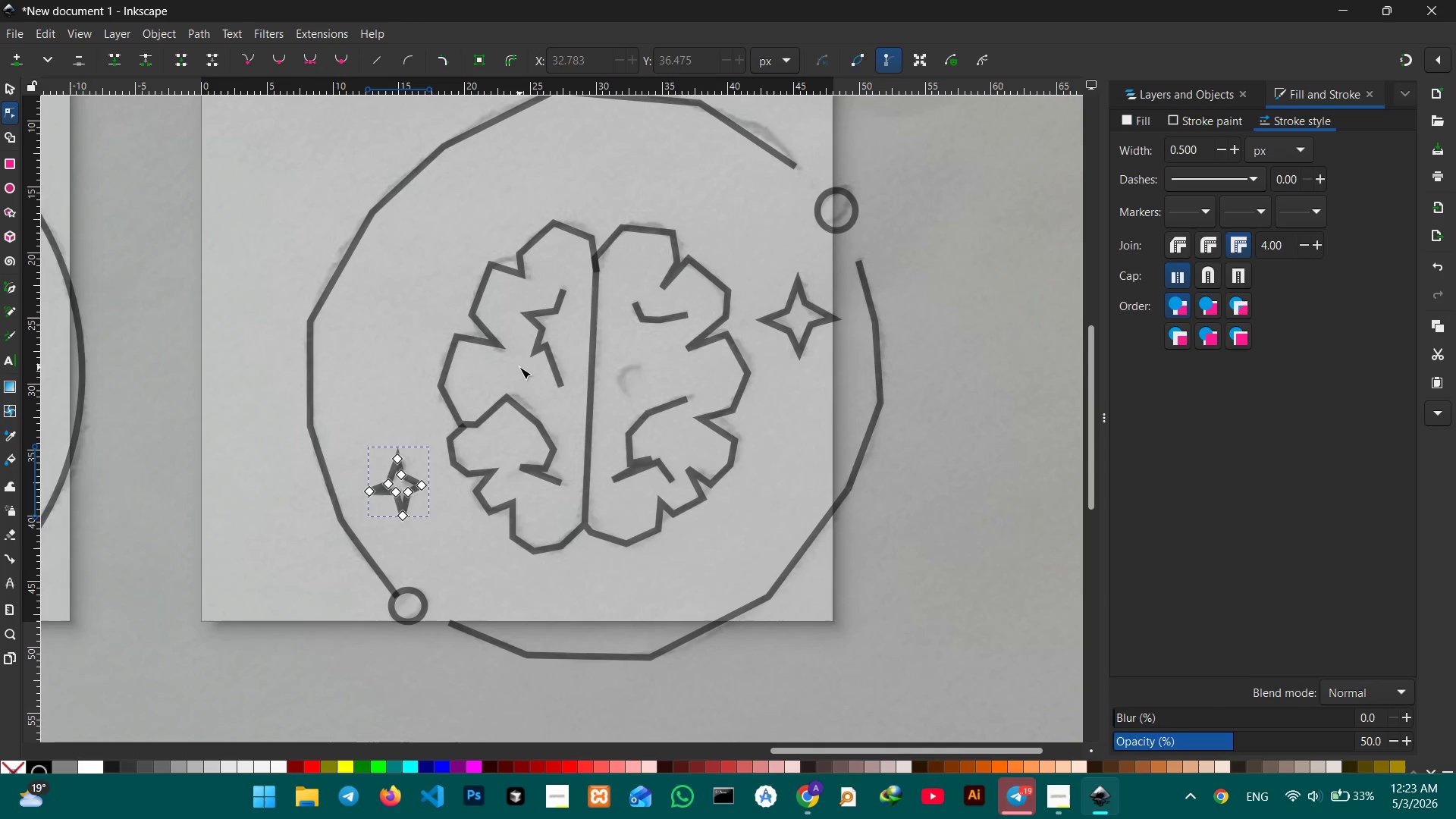 
hold_key(key=ControlLeft, duration=0.33)
scroll: coordinate [519, 367], scroll_direction: up, amount: 4.0
 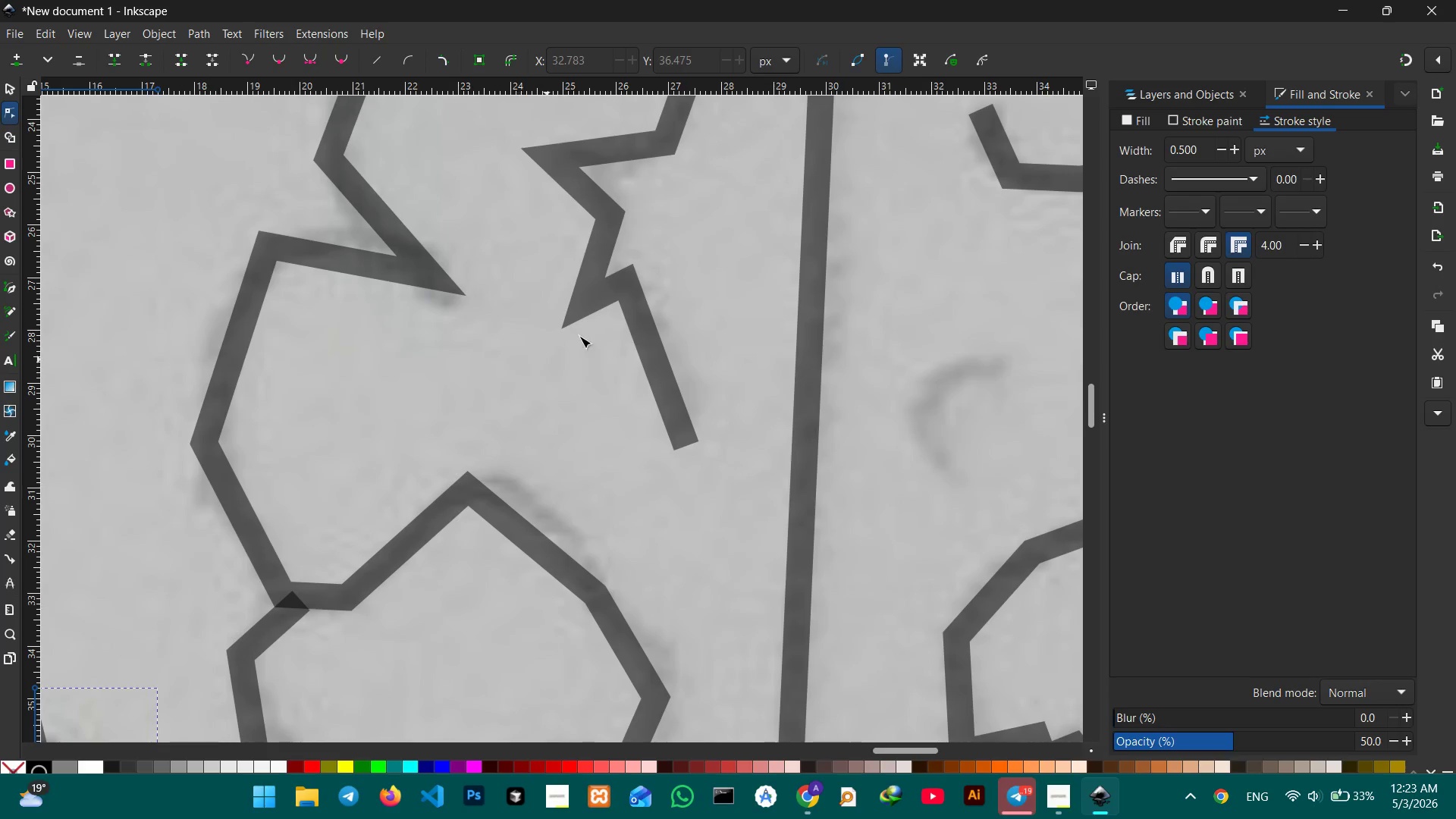 
hold_key(key=Space, duration=1.49)
 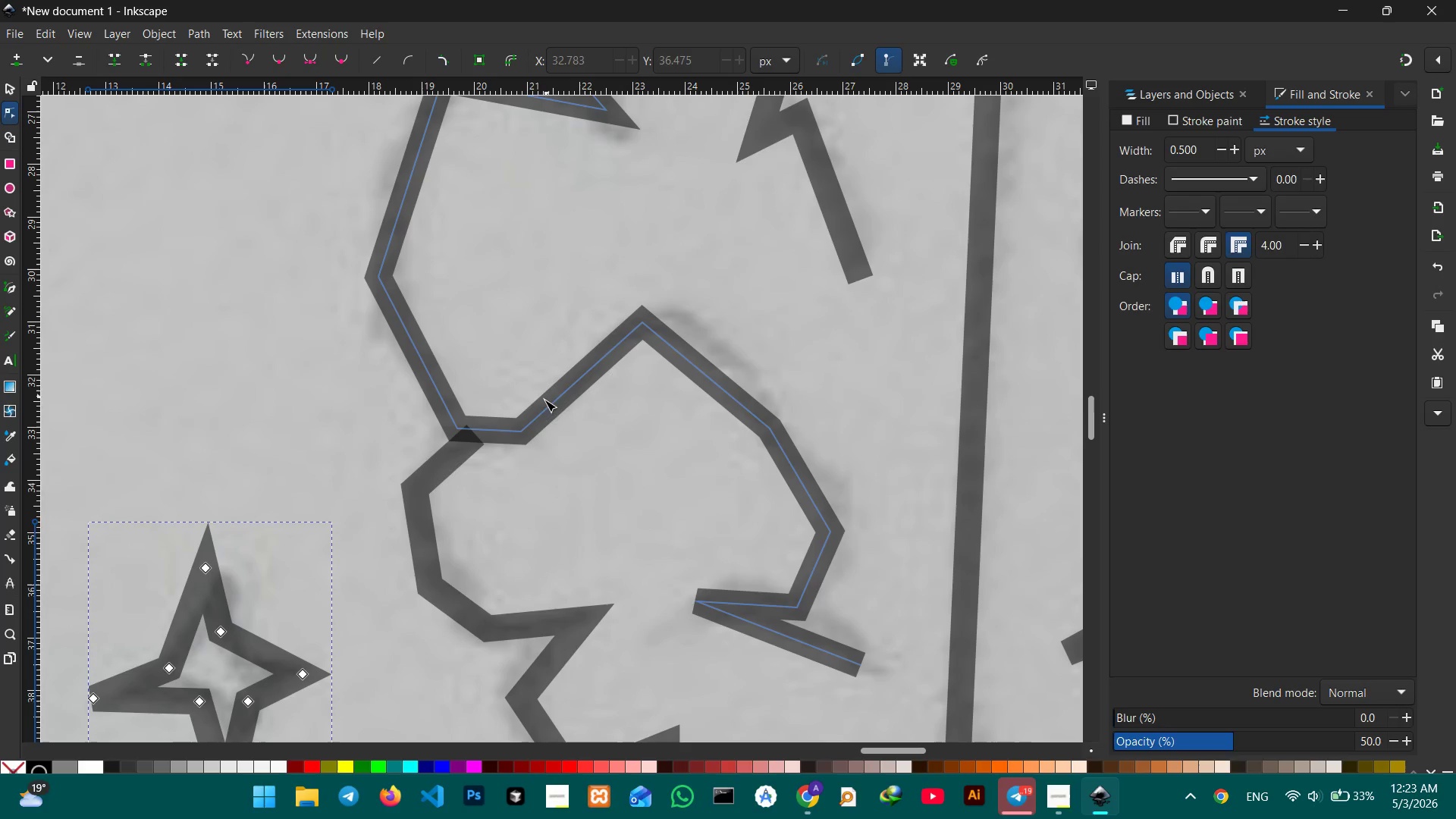 
left_click_drag(start_coordinate=[564, 444], to_coordinate=[774, 47])
 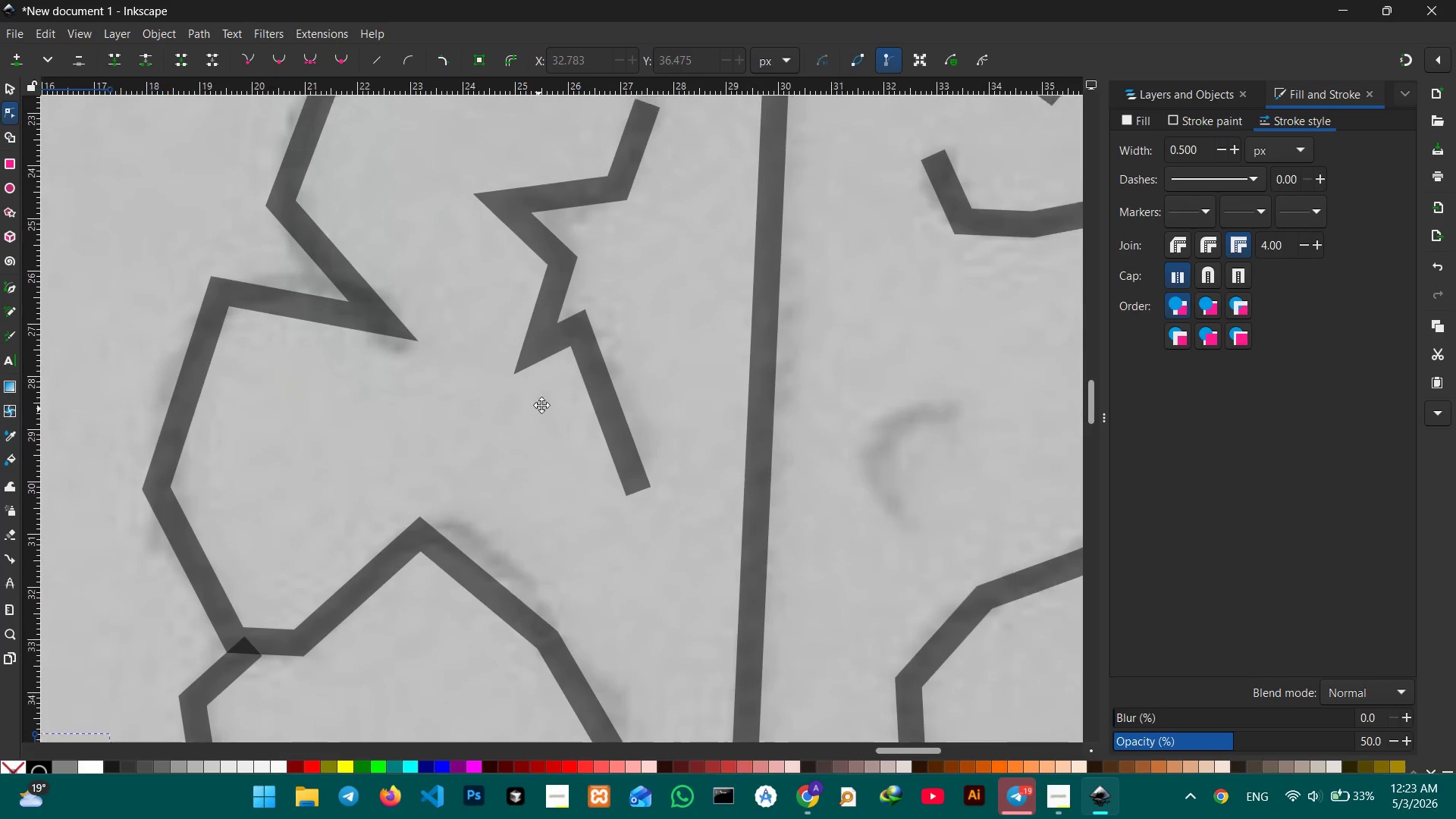 
left_click_drag(start_coordinate=[583, 378], to_coordinate=[779, 160])
 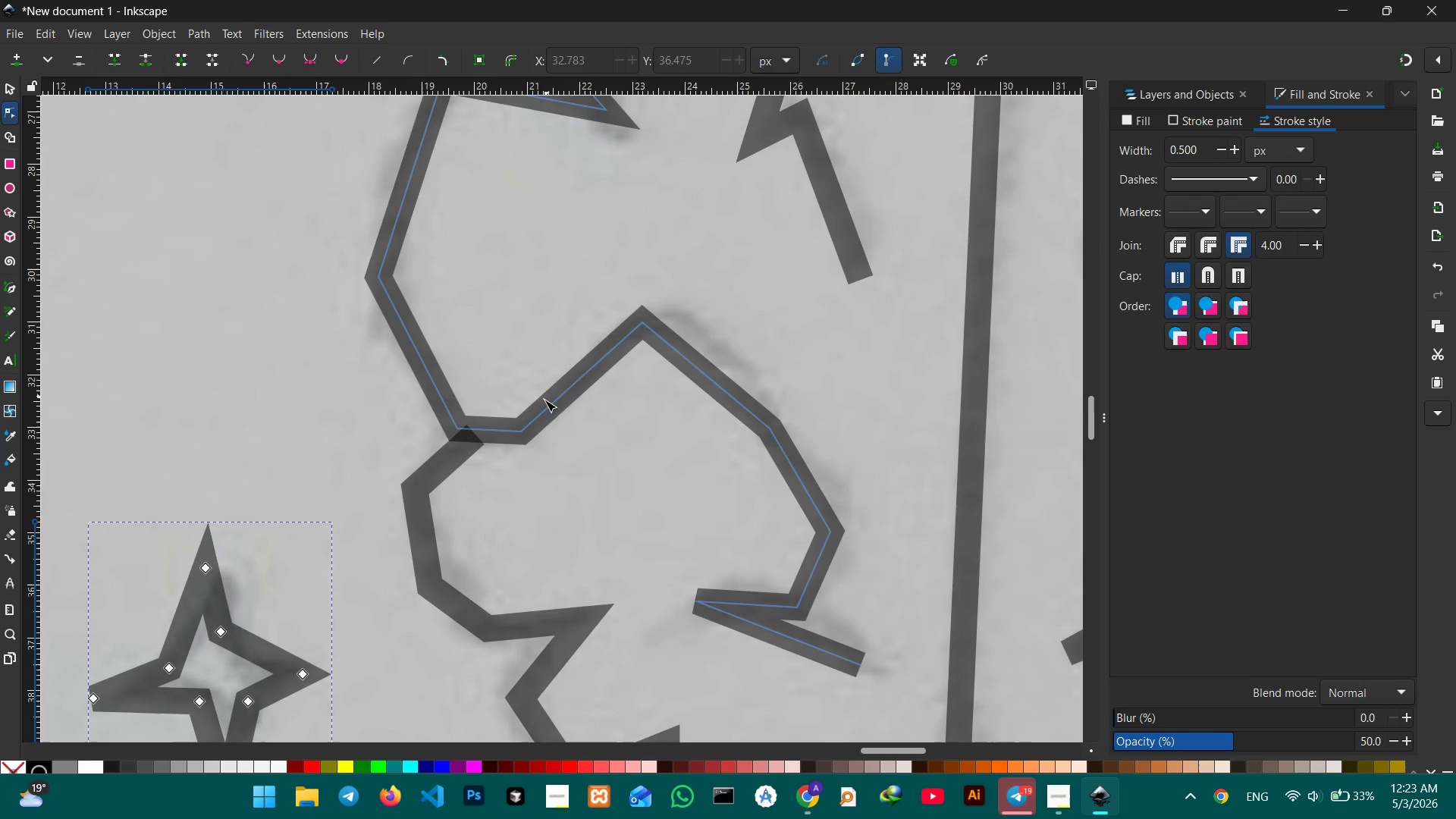 
hold_key(key=Space, duration=0.83)
 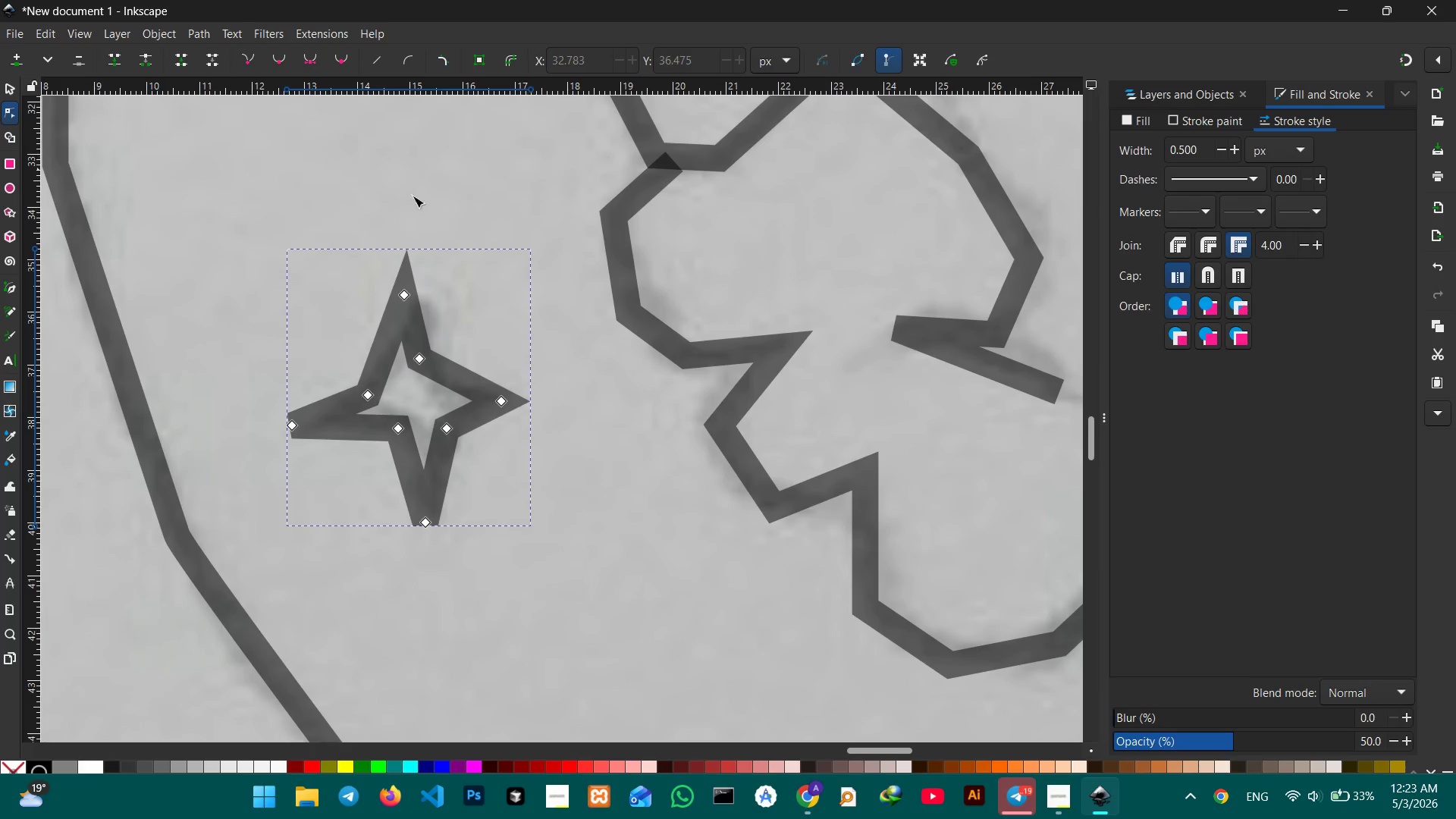 
left_click_drag(start_coordinate=[557, 409], to_coordinate=[737, 142])
 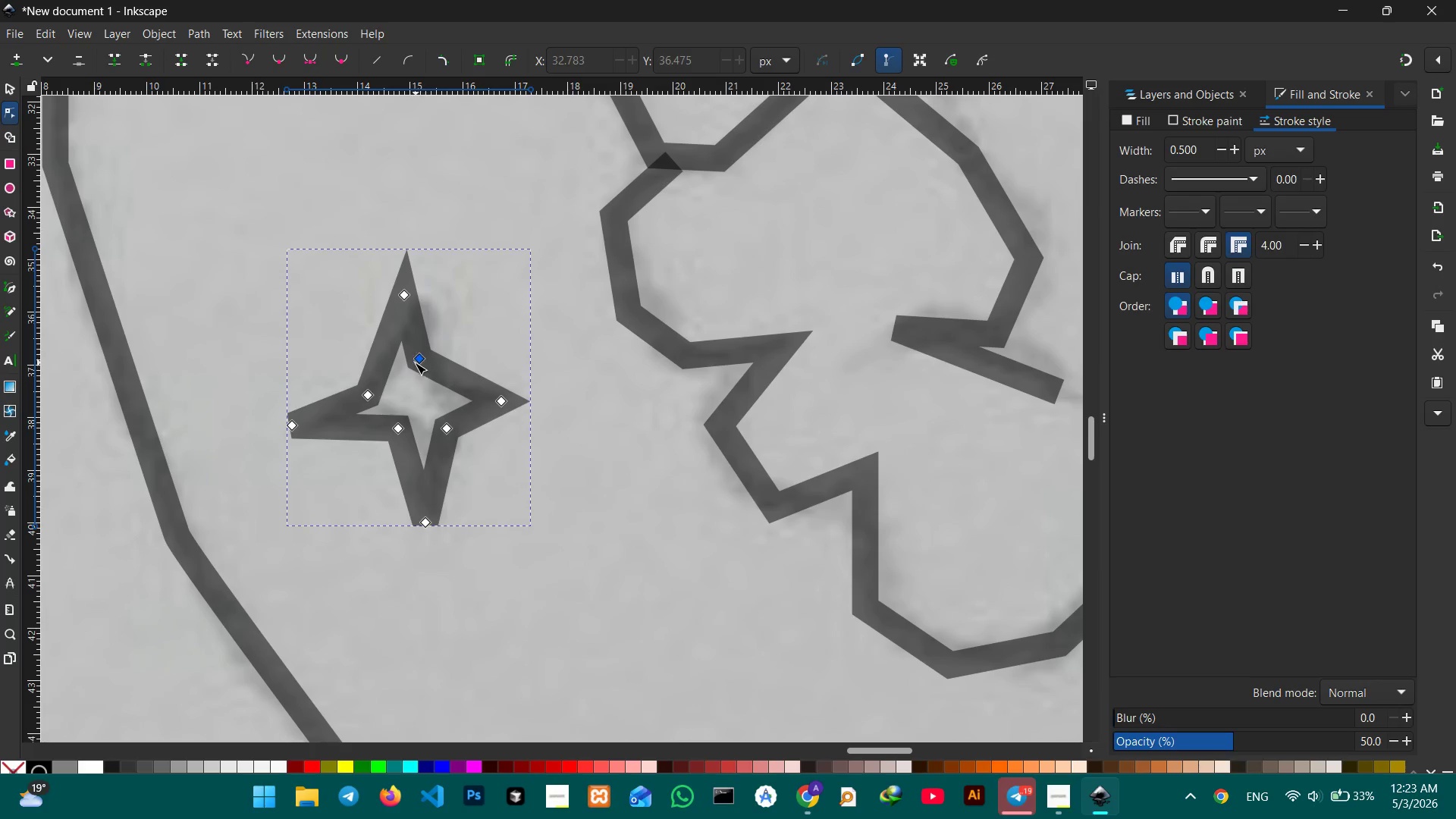 
left_click([418, 359])
 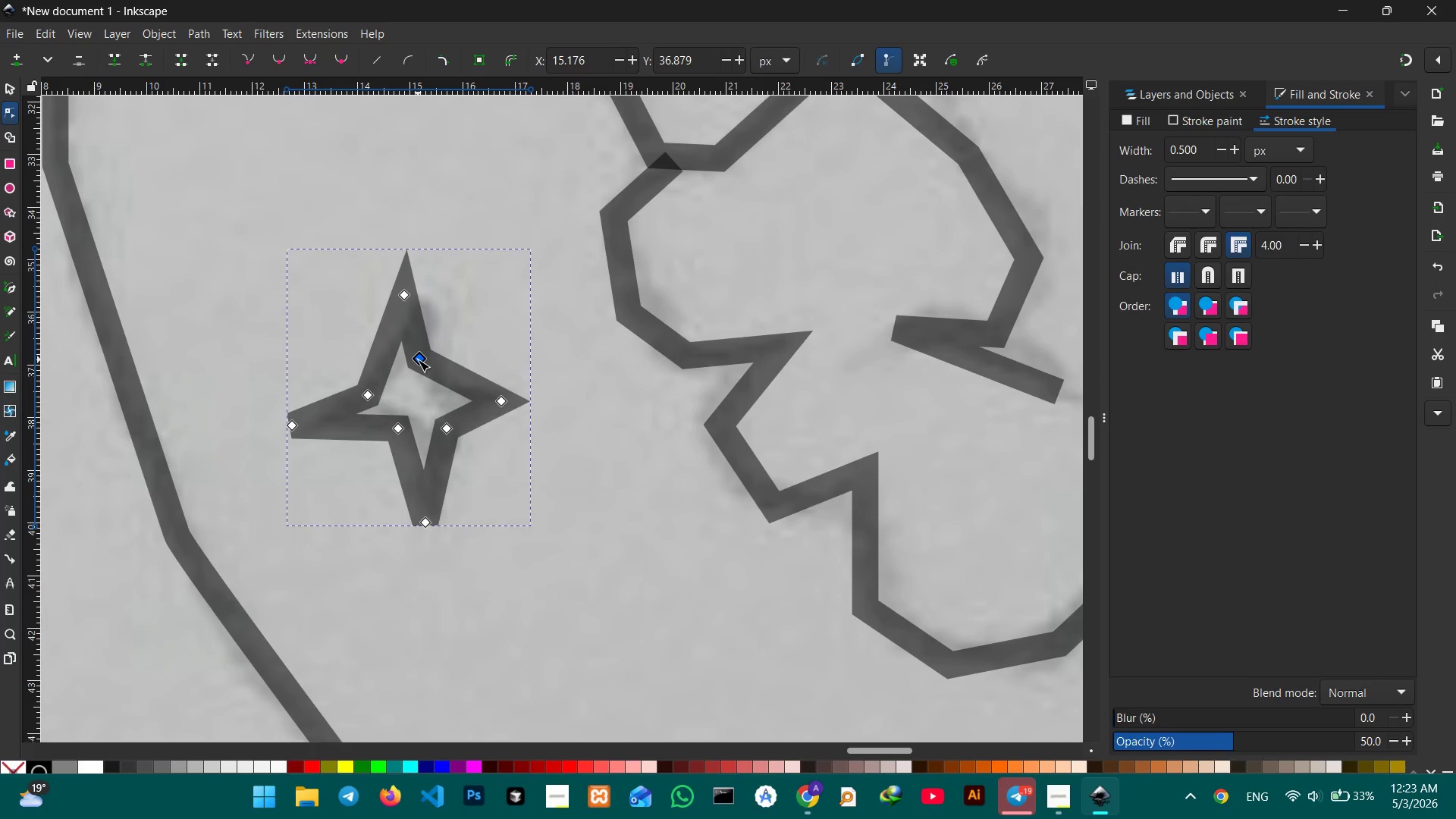 
key(Backspace)
 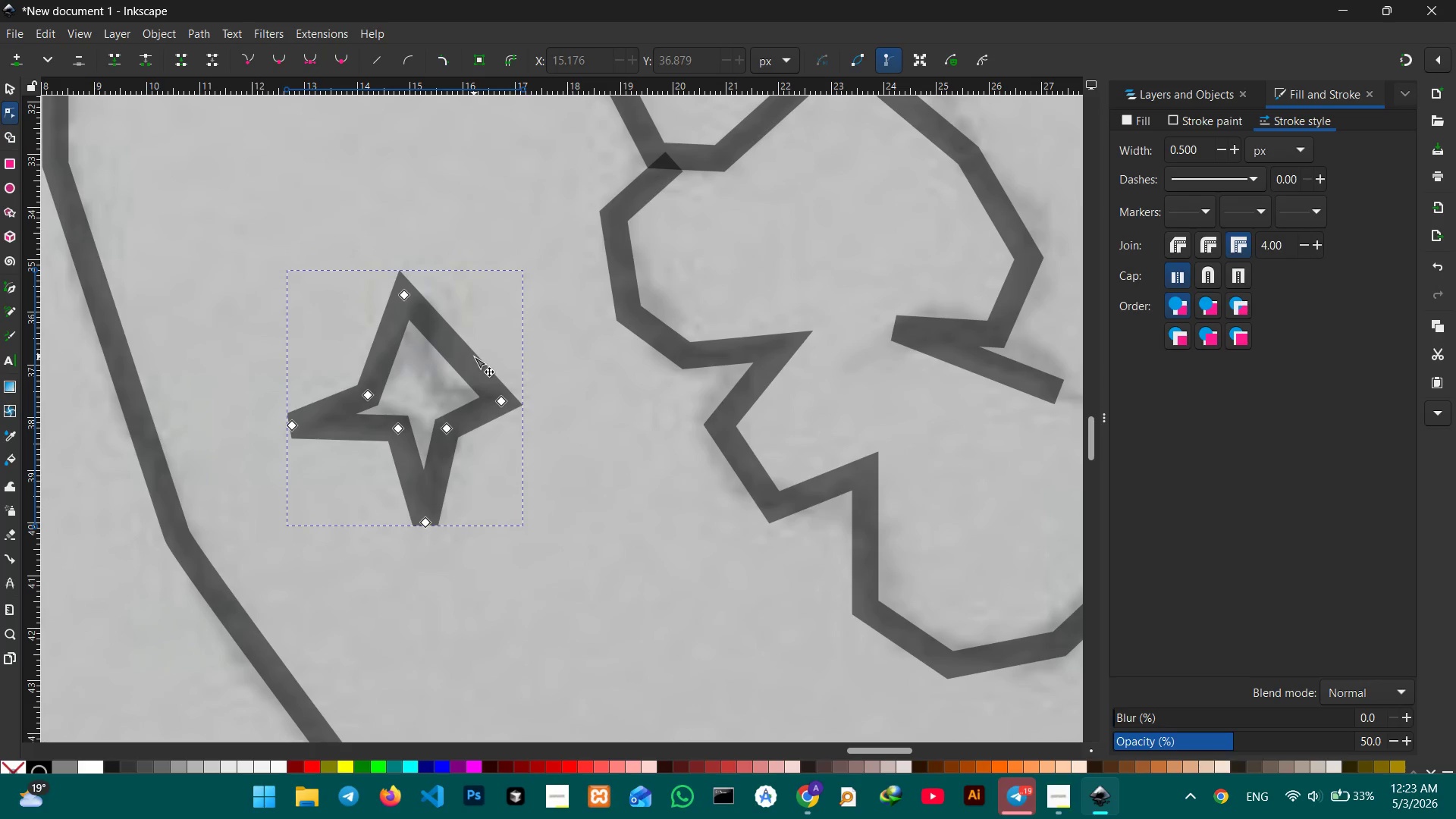 
left_click_drag(start_coordinate=[472, 356], to_coordinate=[457, 369])
 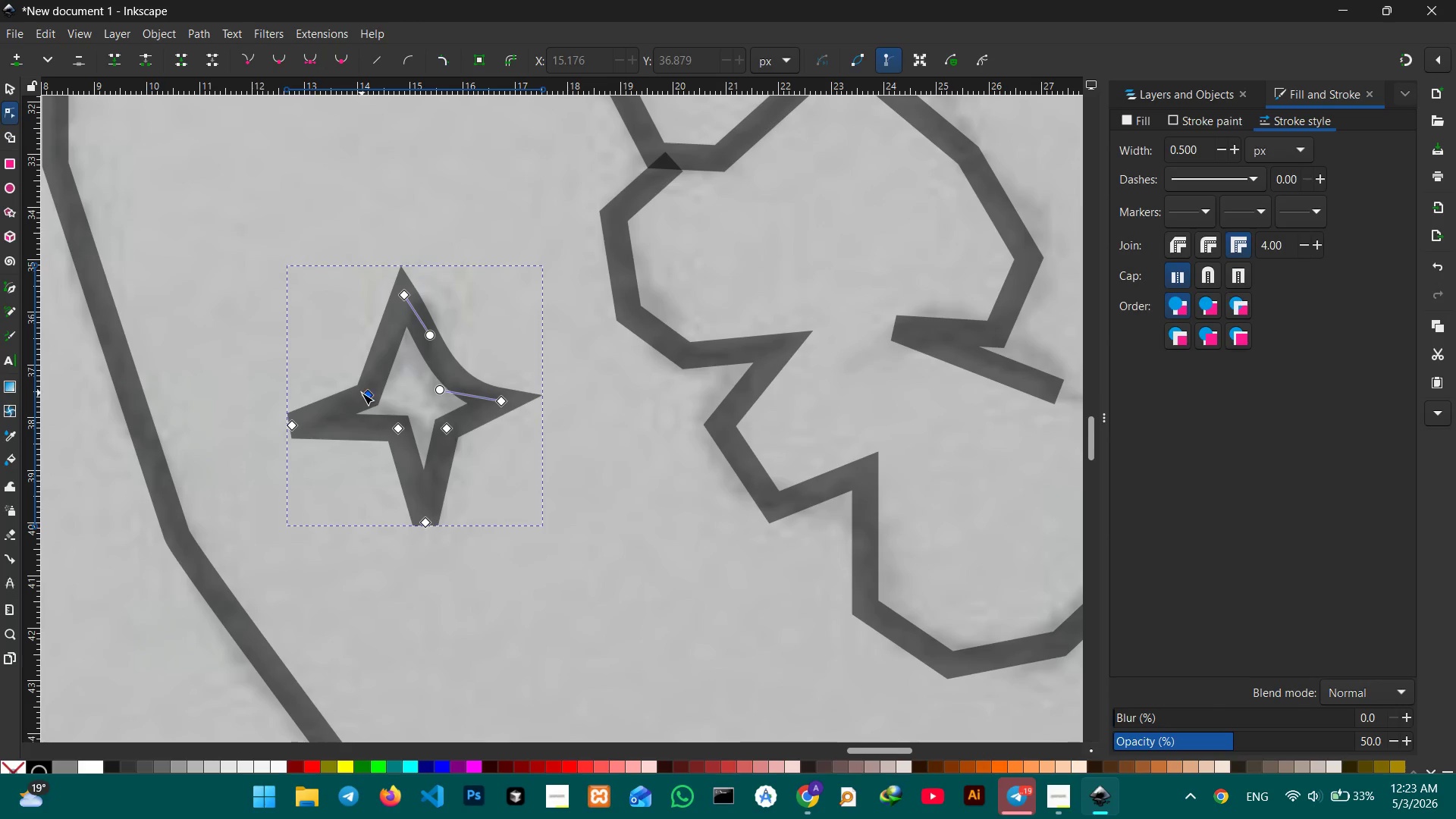 
key(Backspace)
 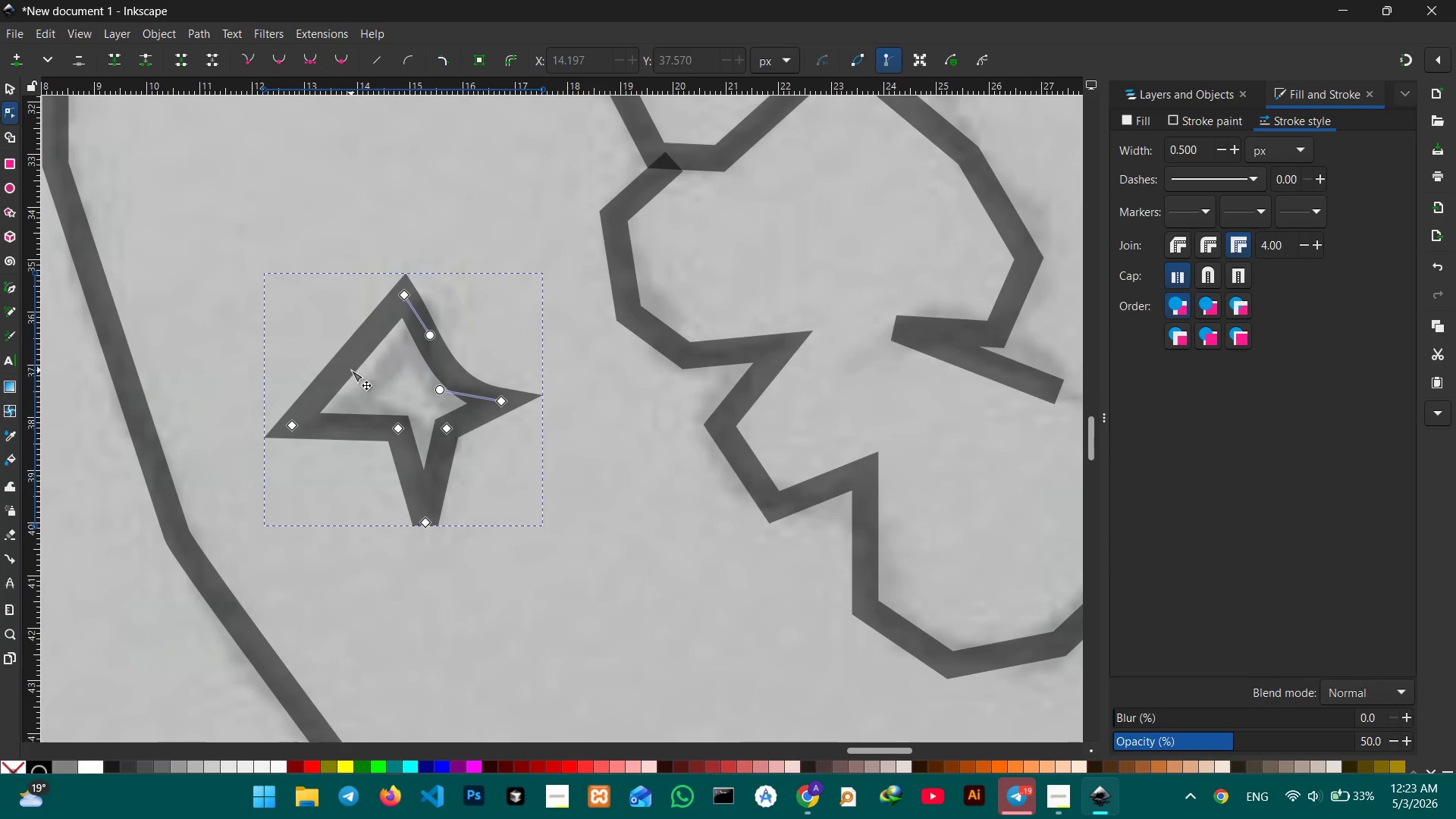 
left_click_drag(start_coordinate=[347, 369], to_coordinate=[359, 378])
 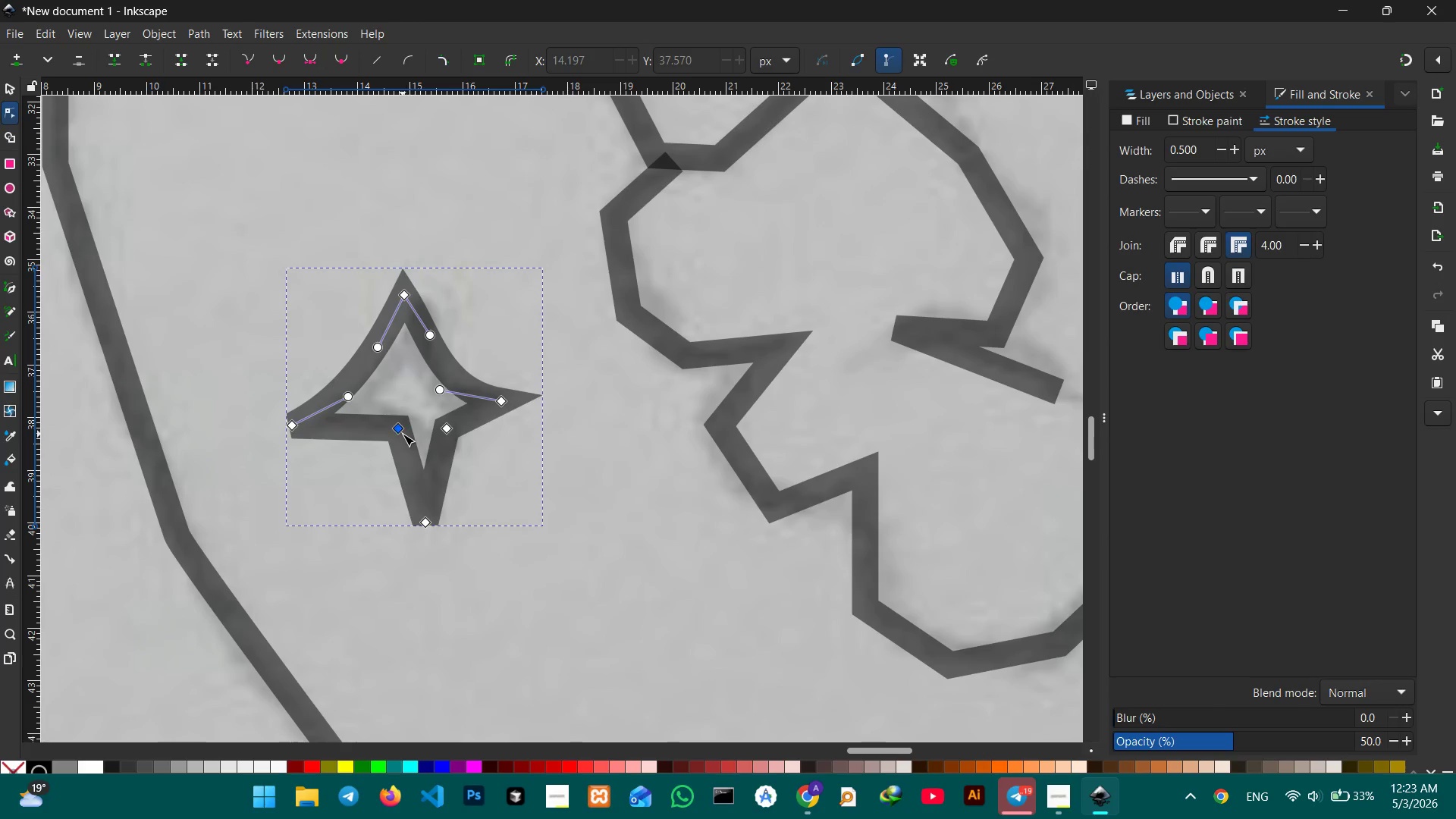 
left_click([403, 434])
 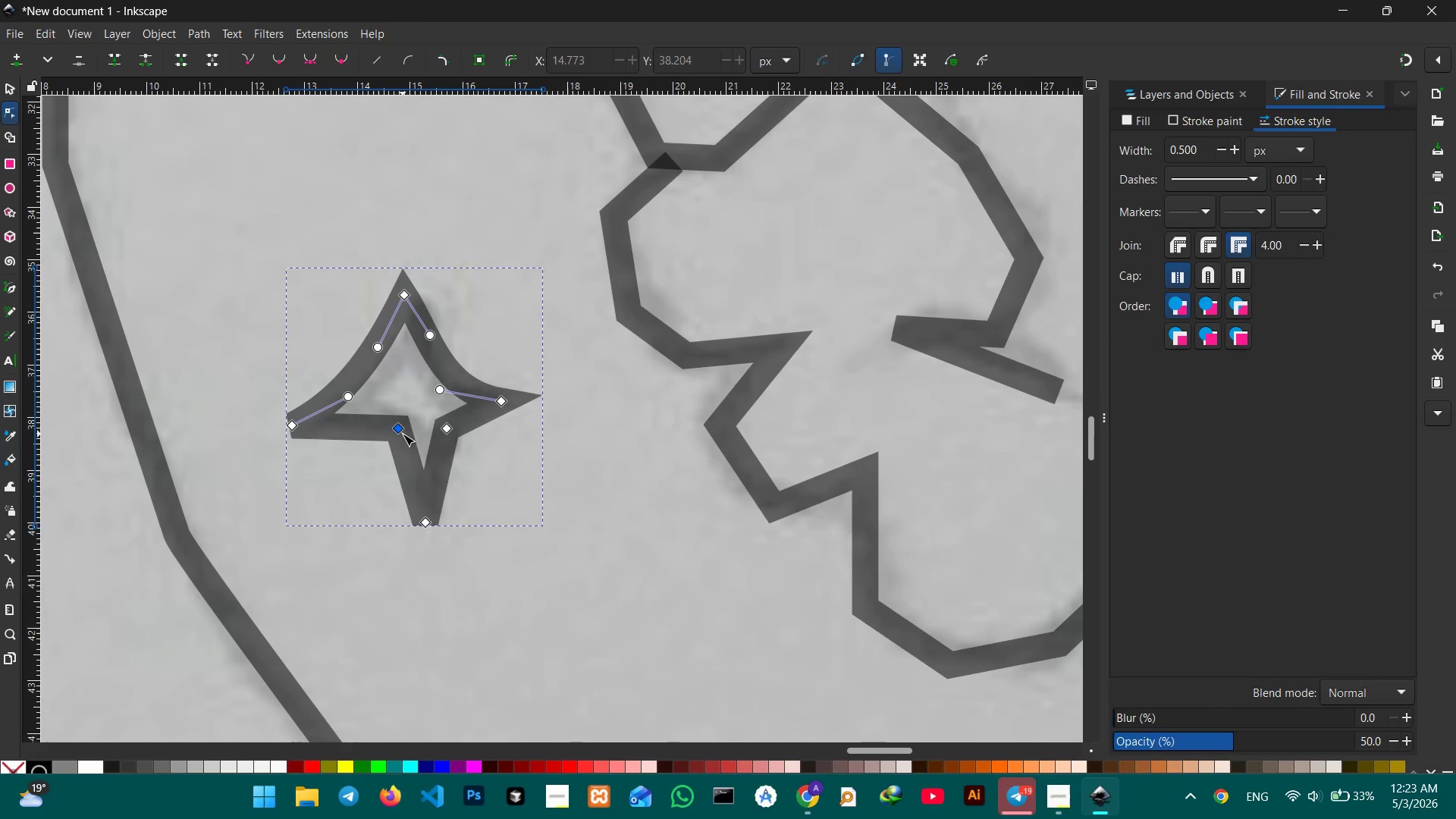 
key(Backspace)
 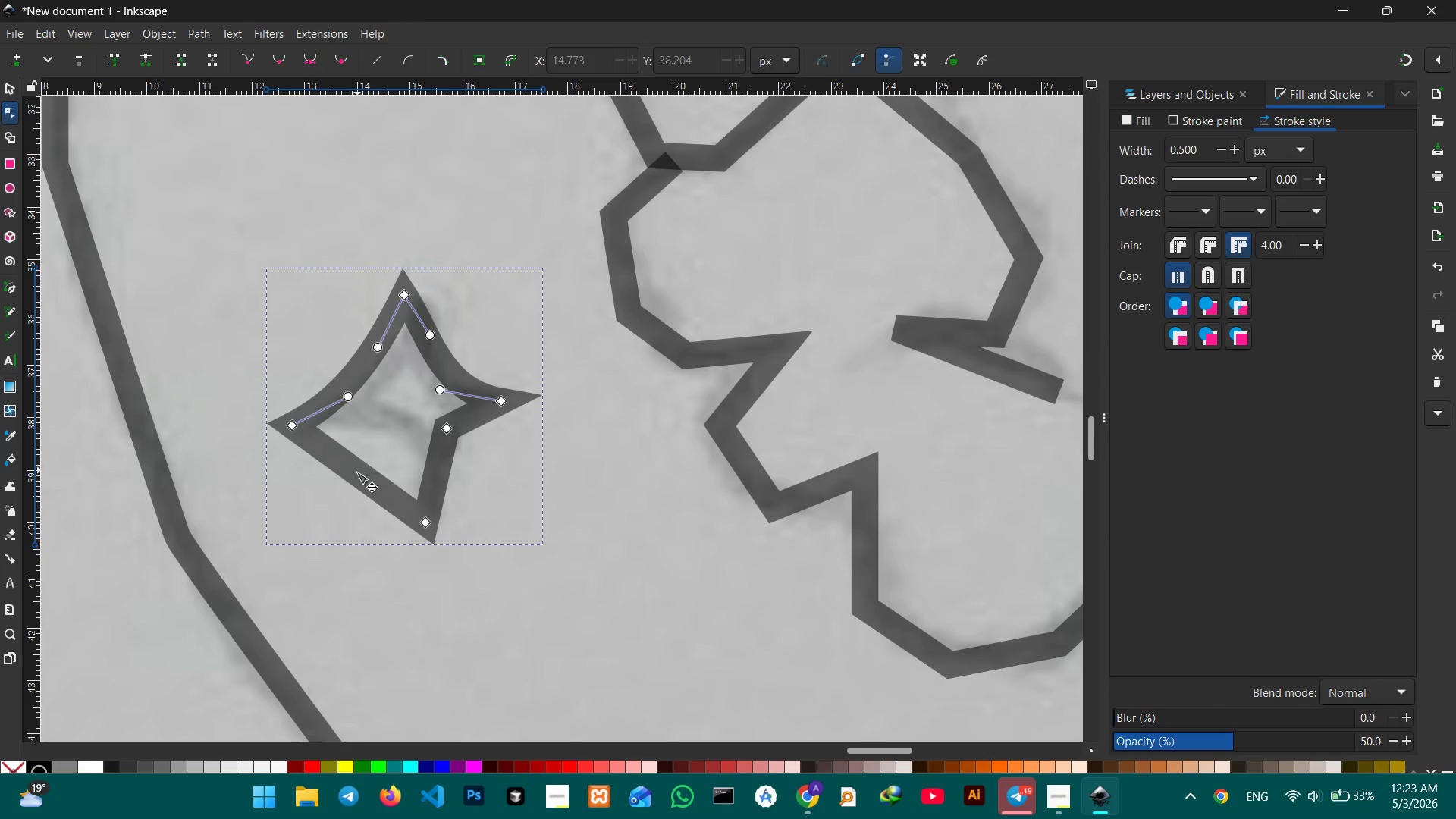 
left_click_drag(start_coordinate=[356, 474], to_coordinate=[372, 460])
 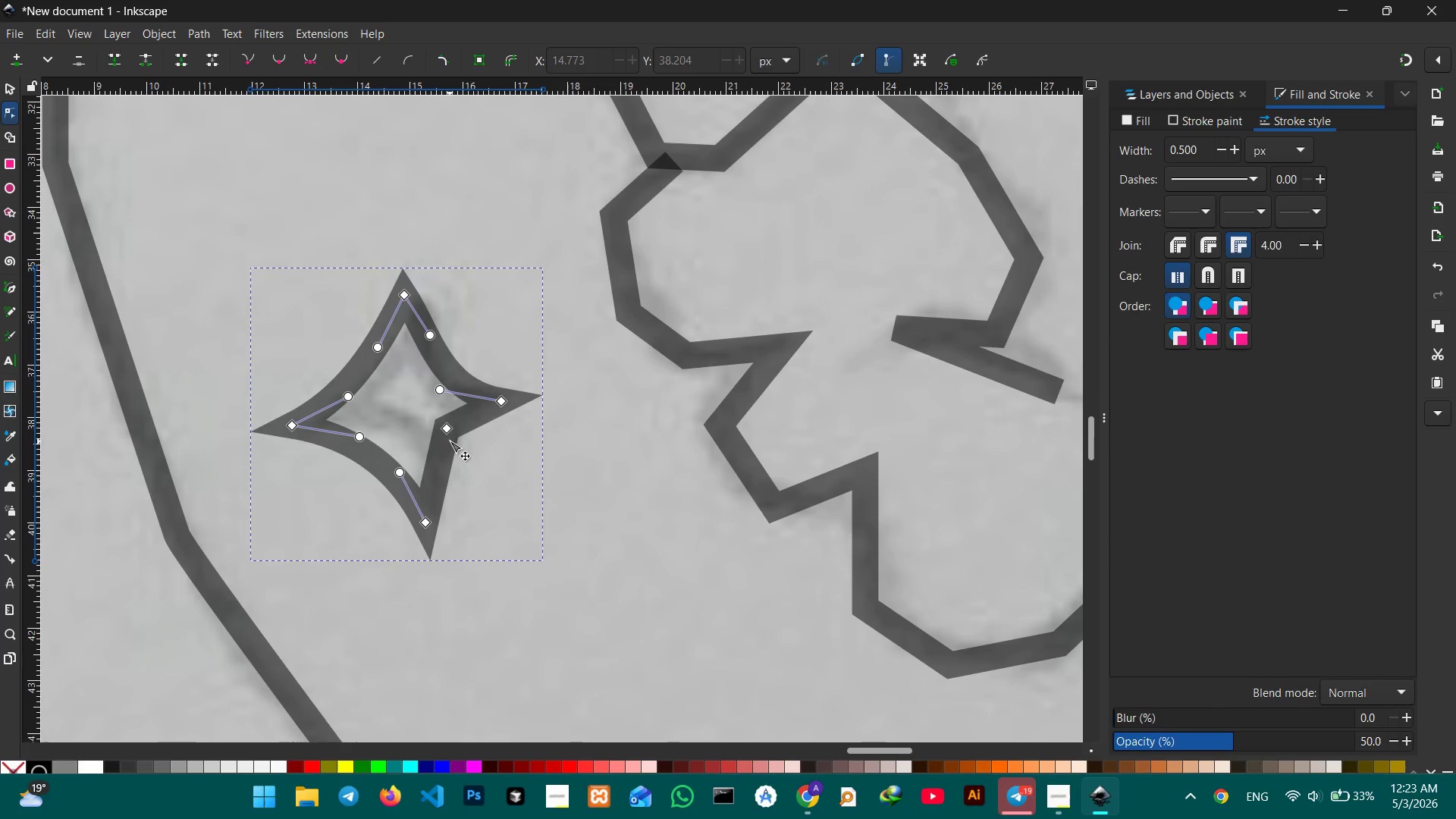 
left_click([448, 435])
 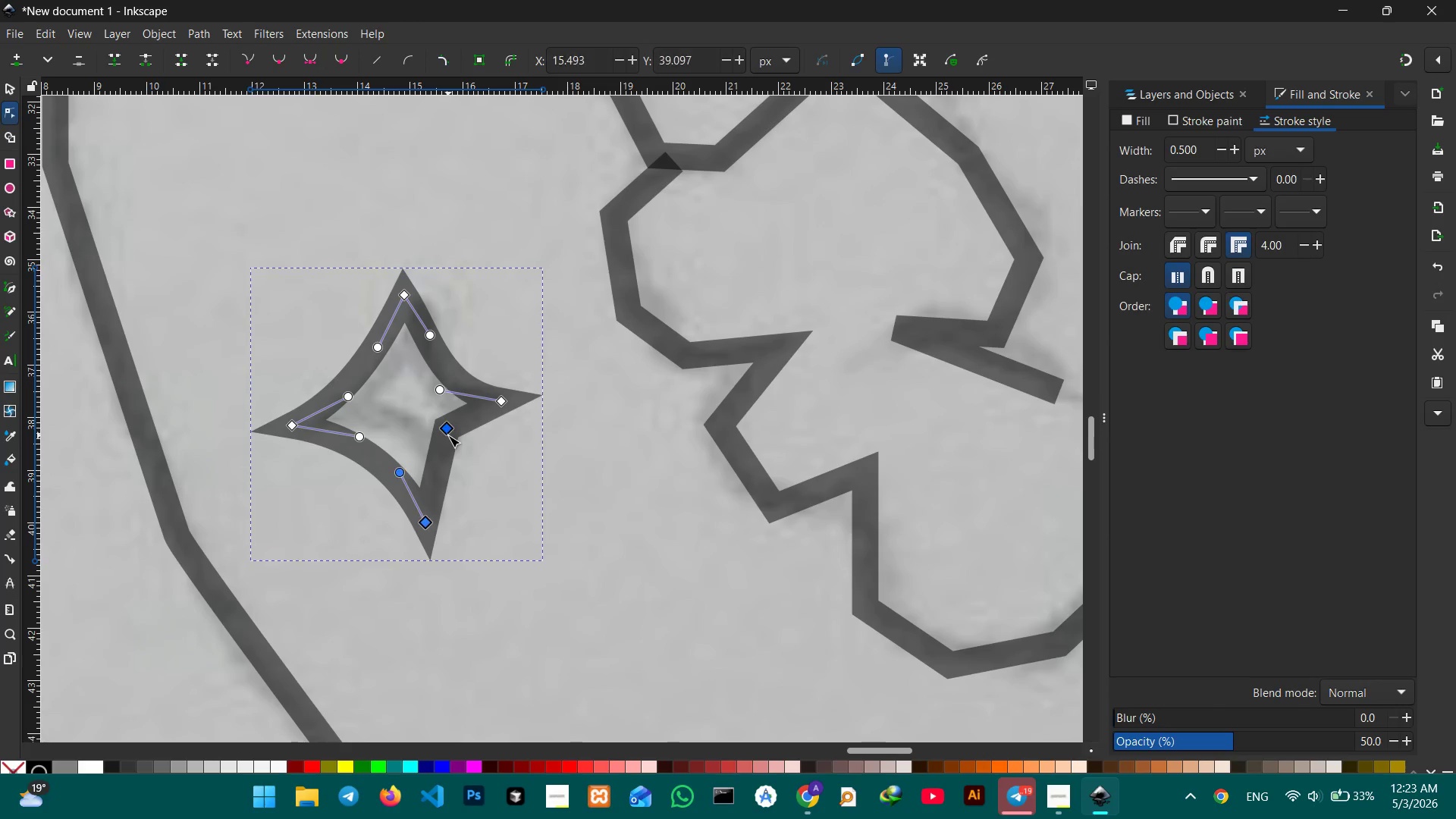 
key(Backspace)
 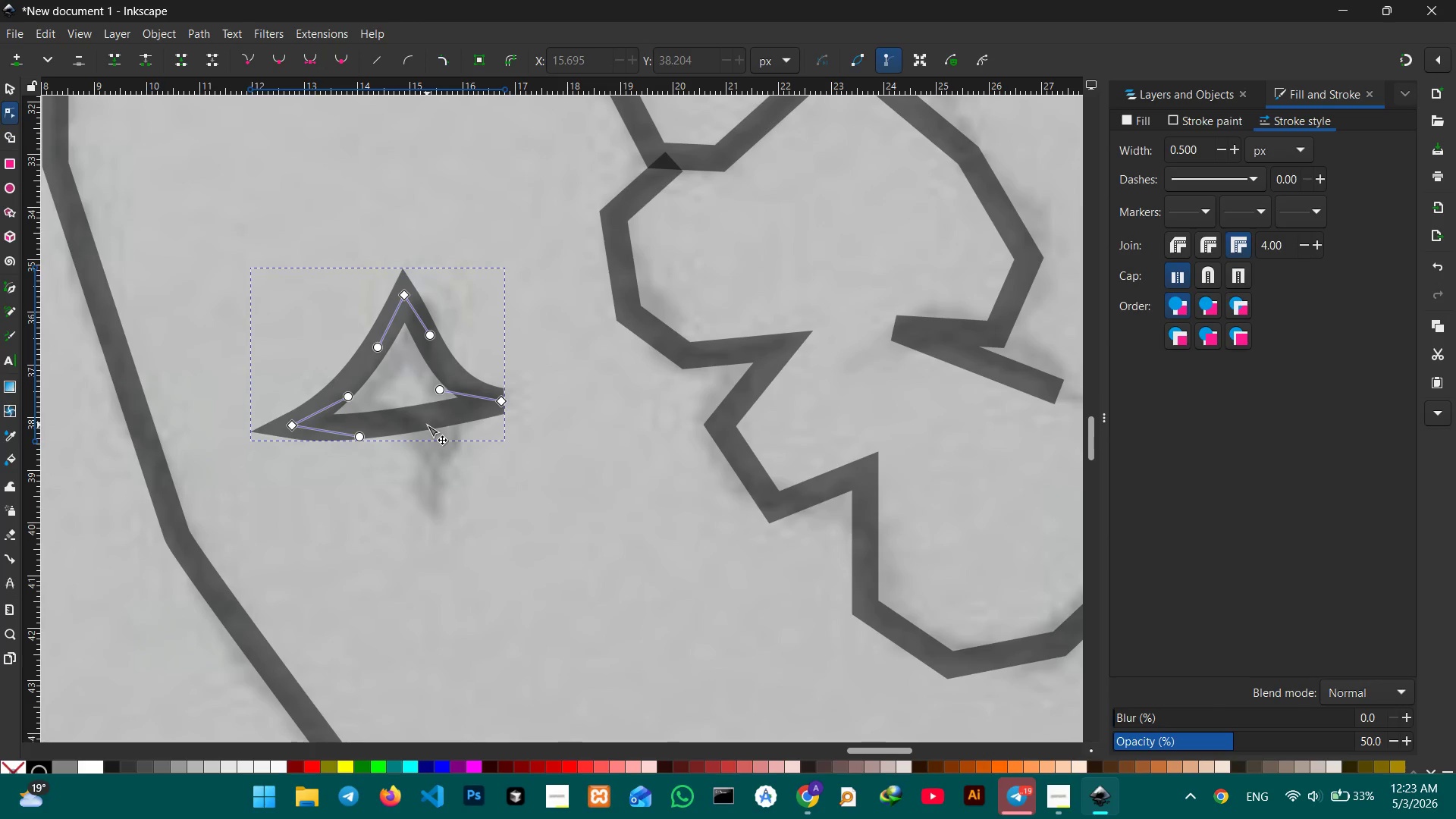 
key(Control+Z)
 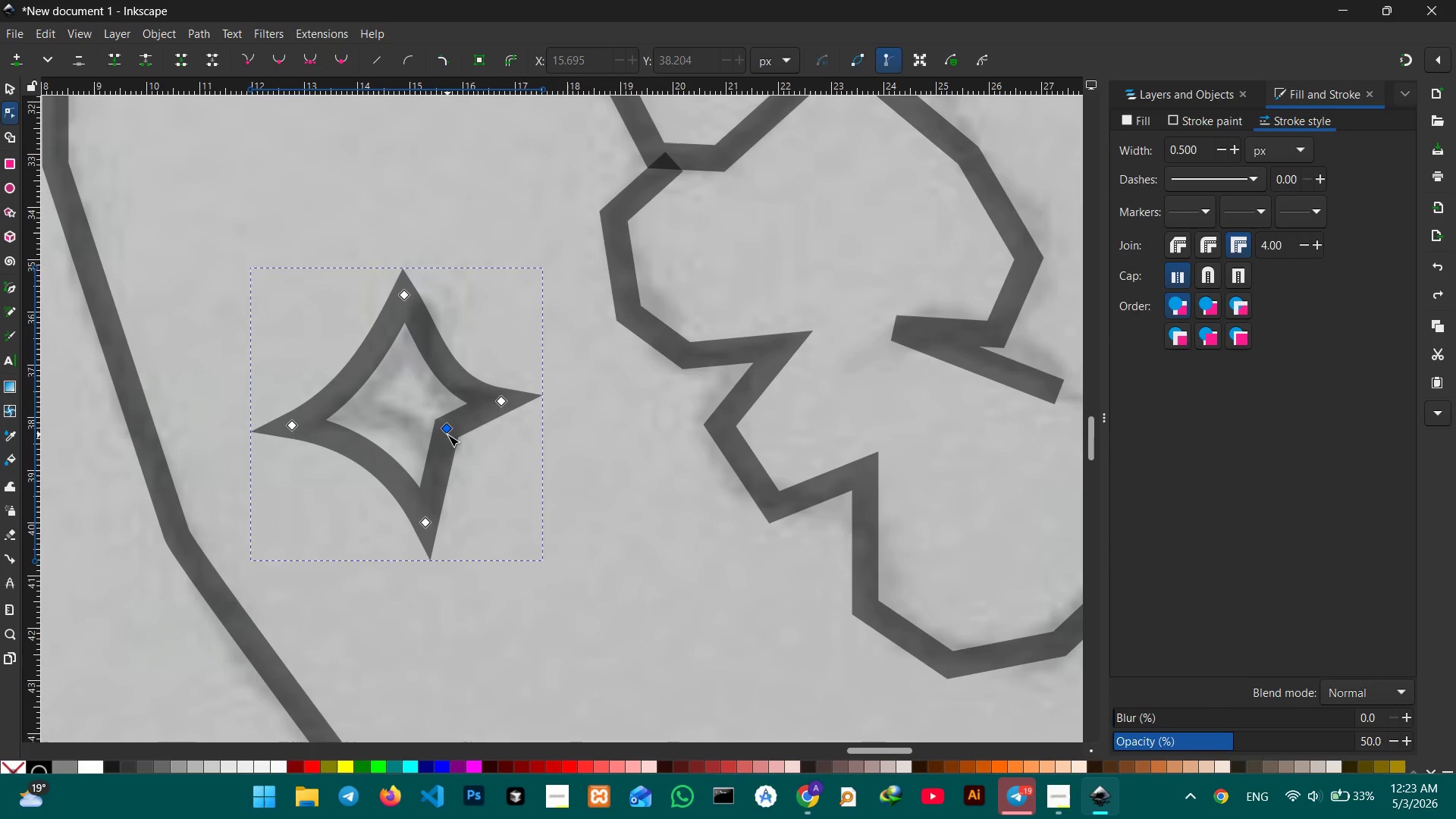 
left_click([447, 431])
 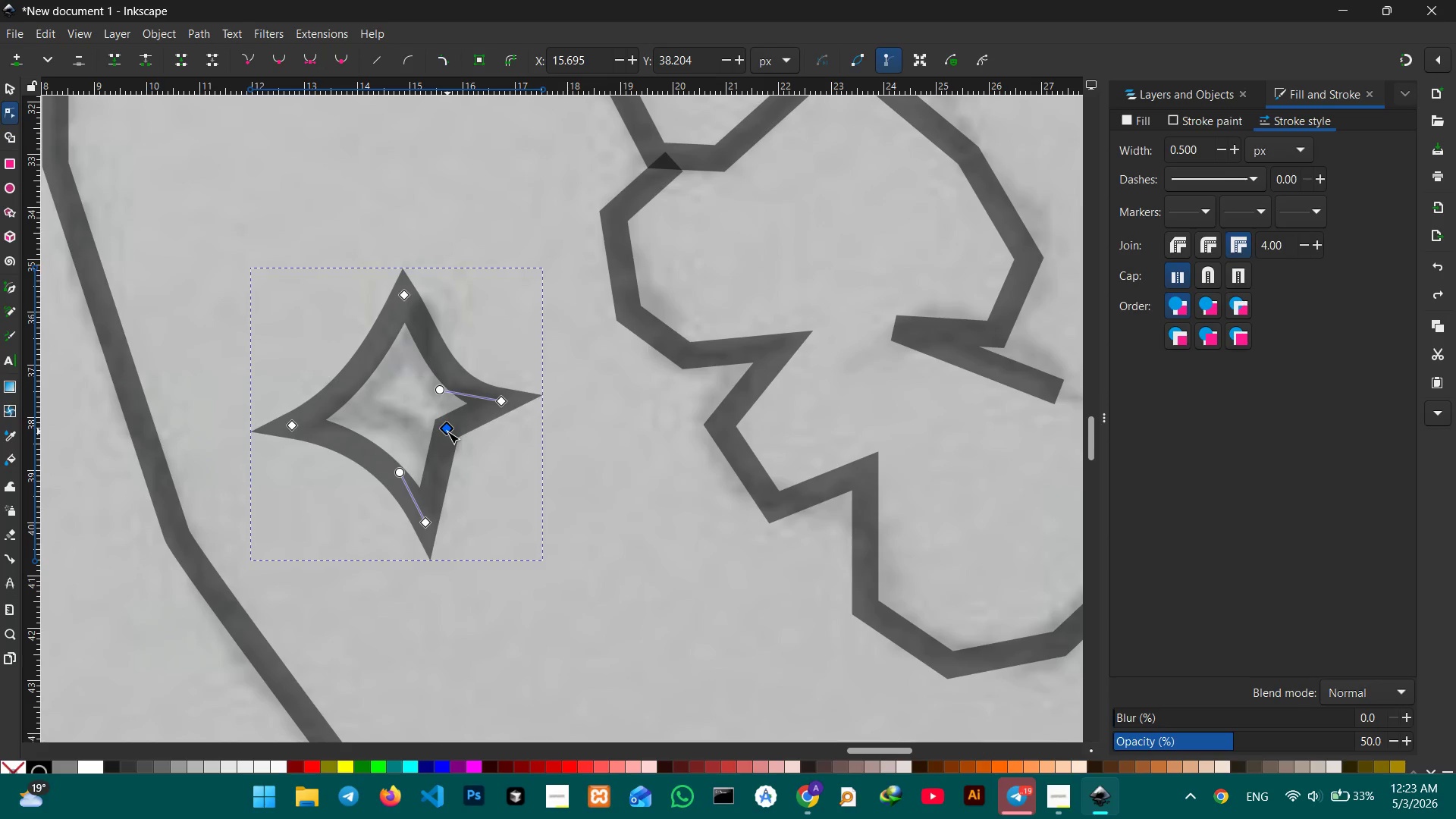 
left_click_drag(start_coordinate=[447, 431], to_coordinate=[454, 458])
 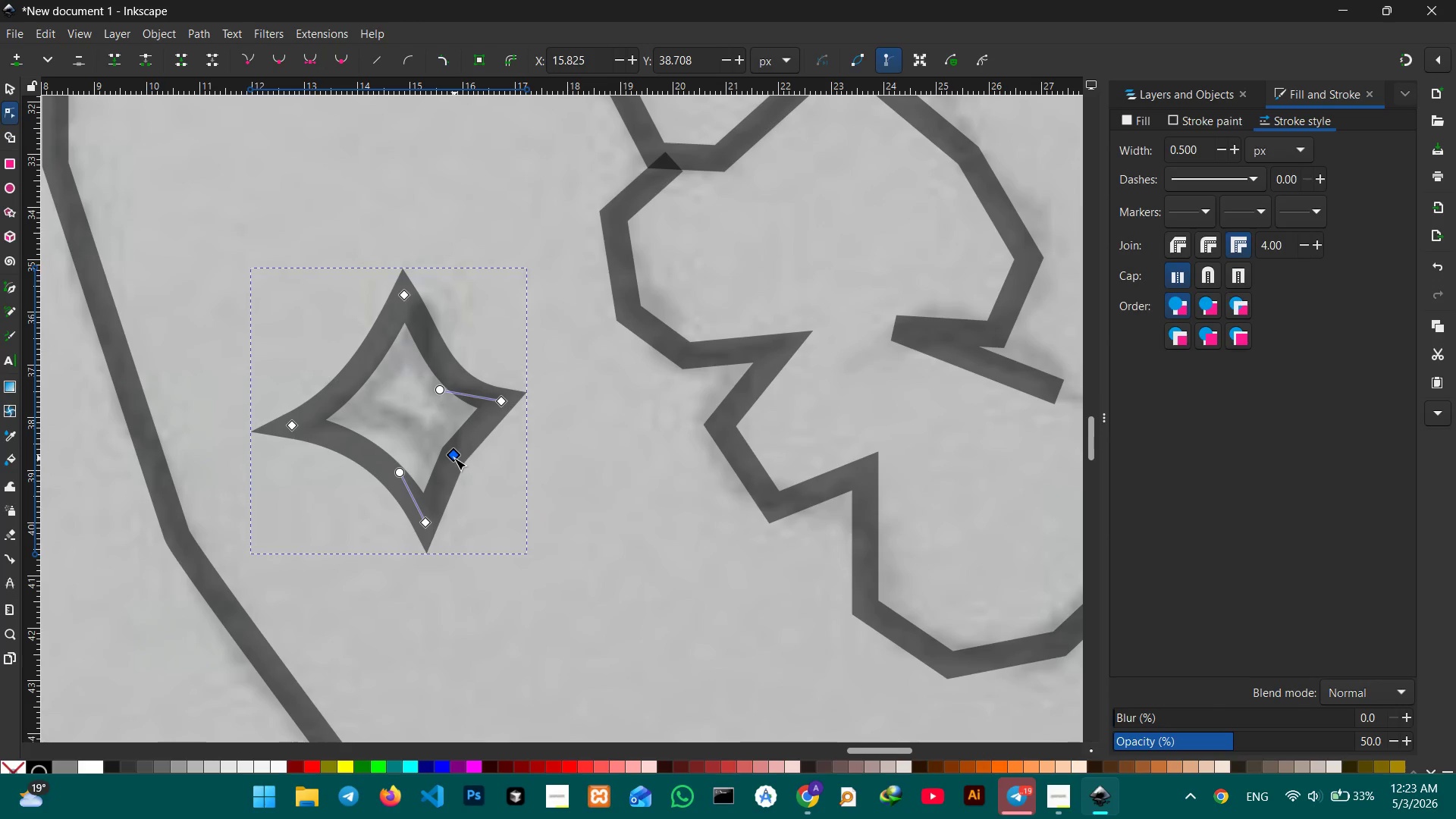 
left_click([454, 458])
 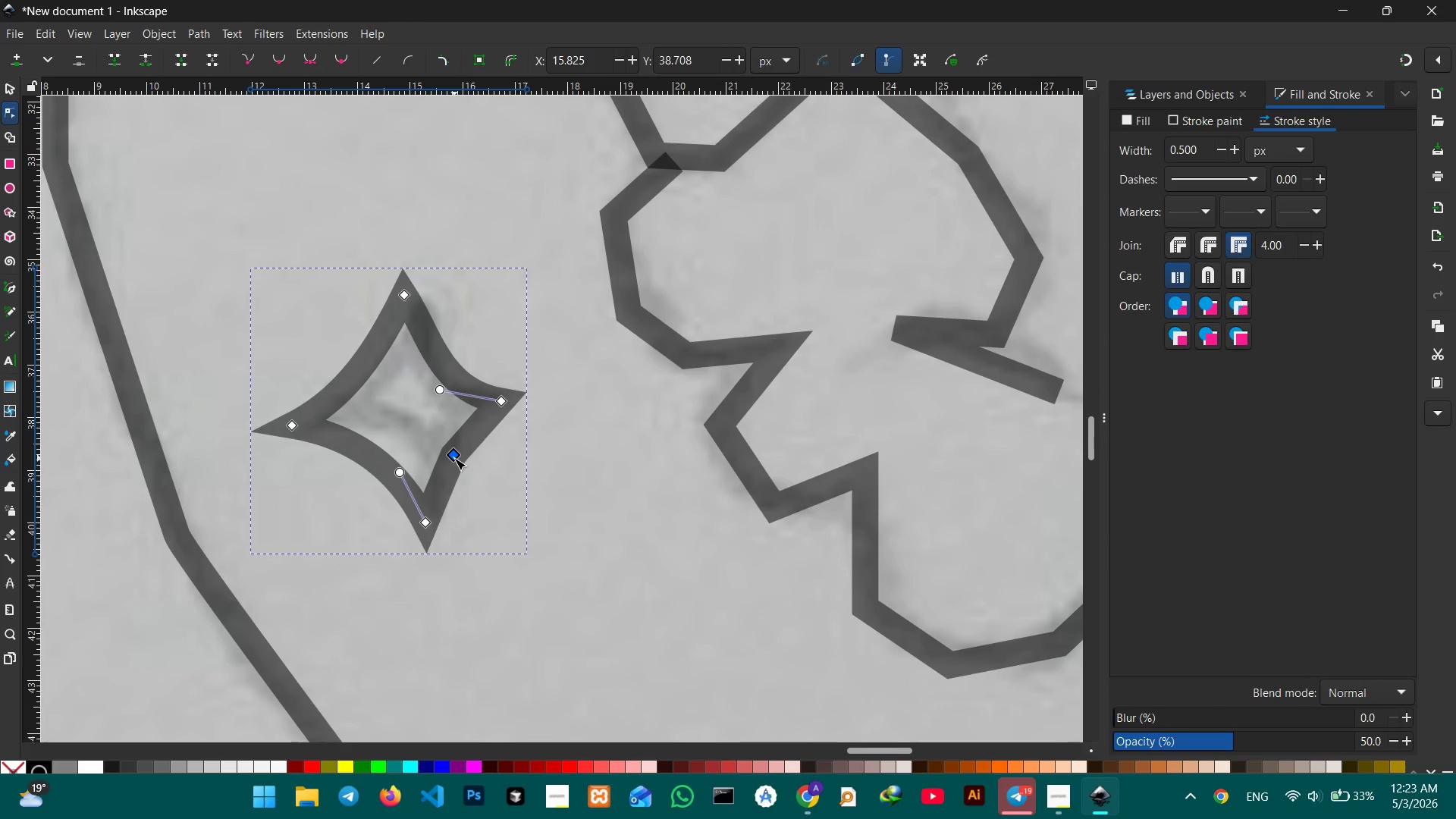 
key(Backspace)
 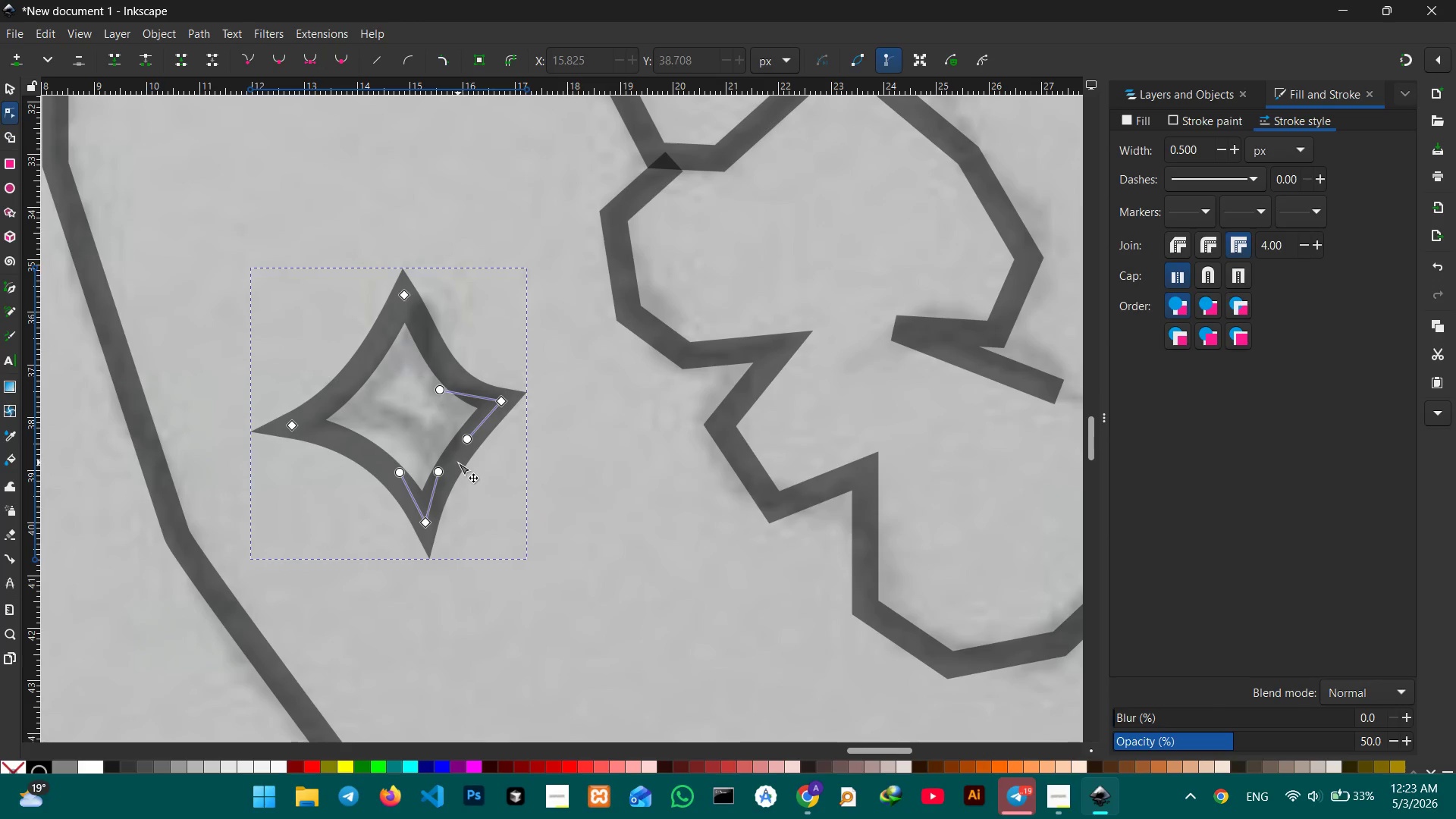 
left_click_drag(start_coordinate=[458, 461], to_coordinate=[453, 456])
 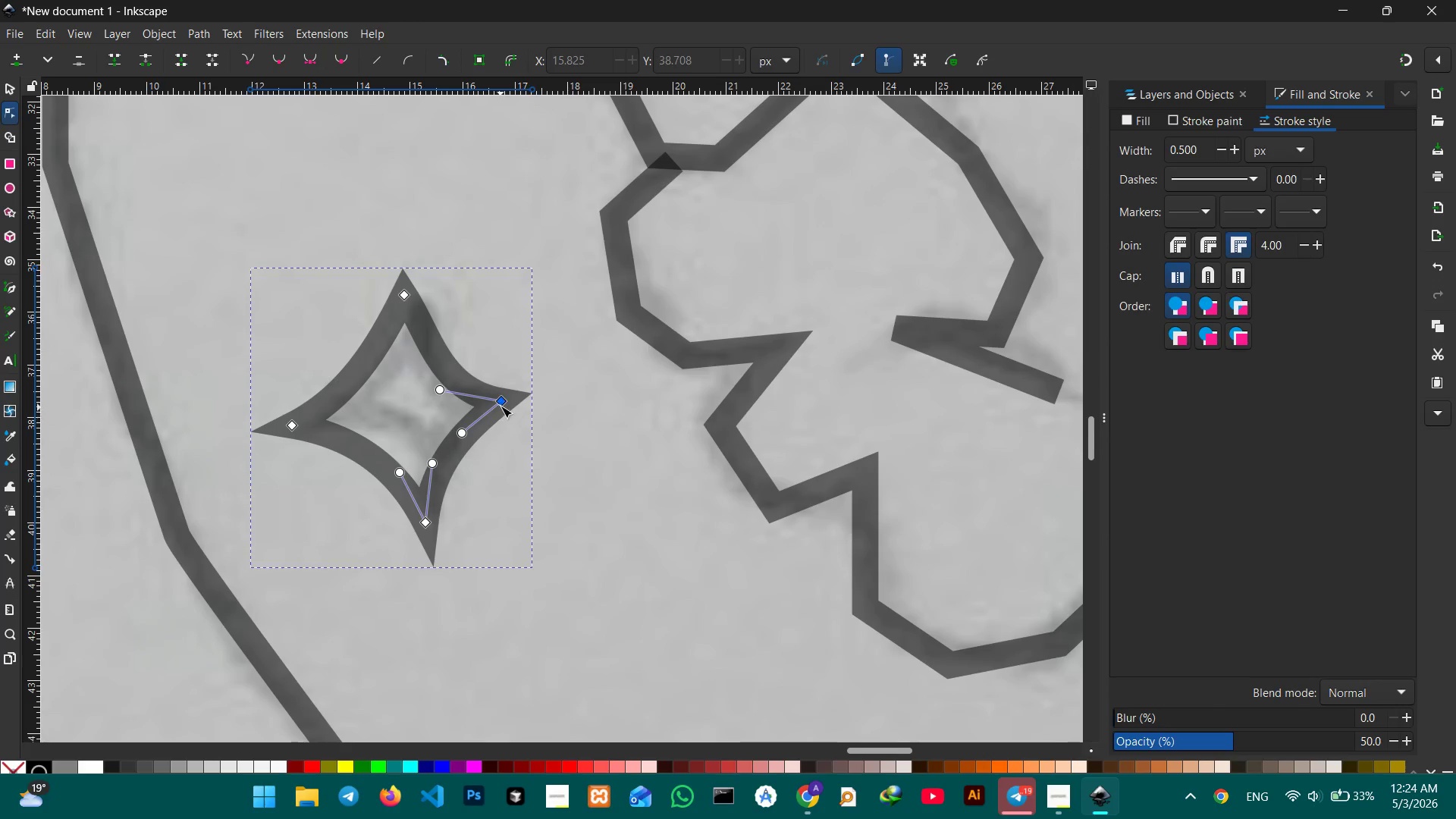 
left_click_drag(start_coordinate=[500, 404], to_coordinate=[519, 413])
 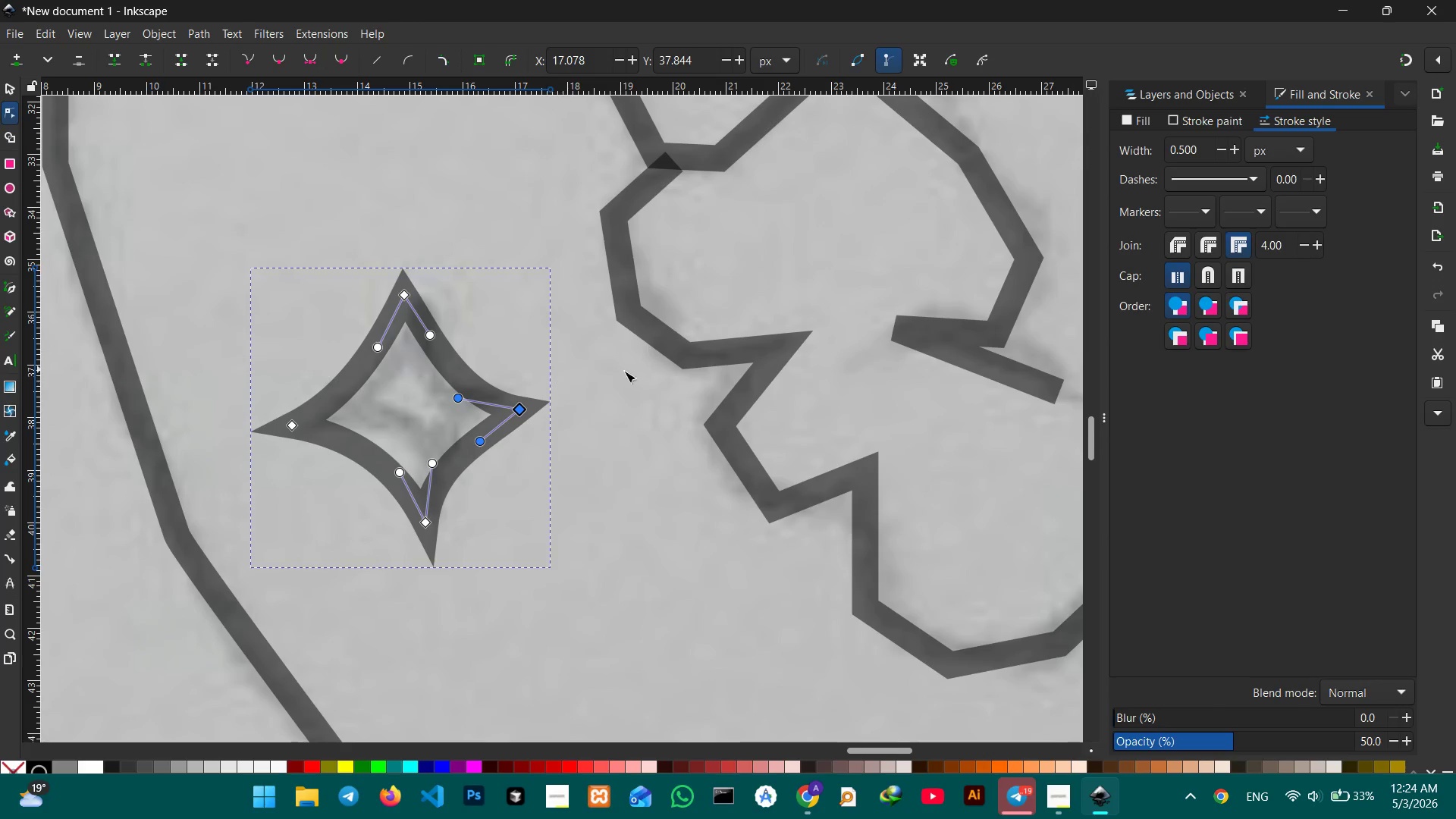 
hold_key(key=Space, duration=1.19)
 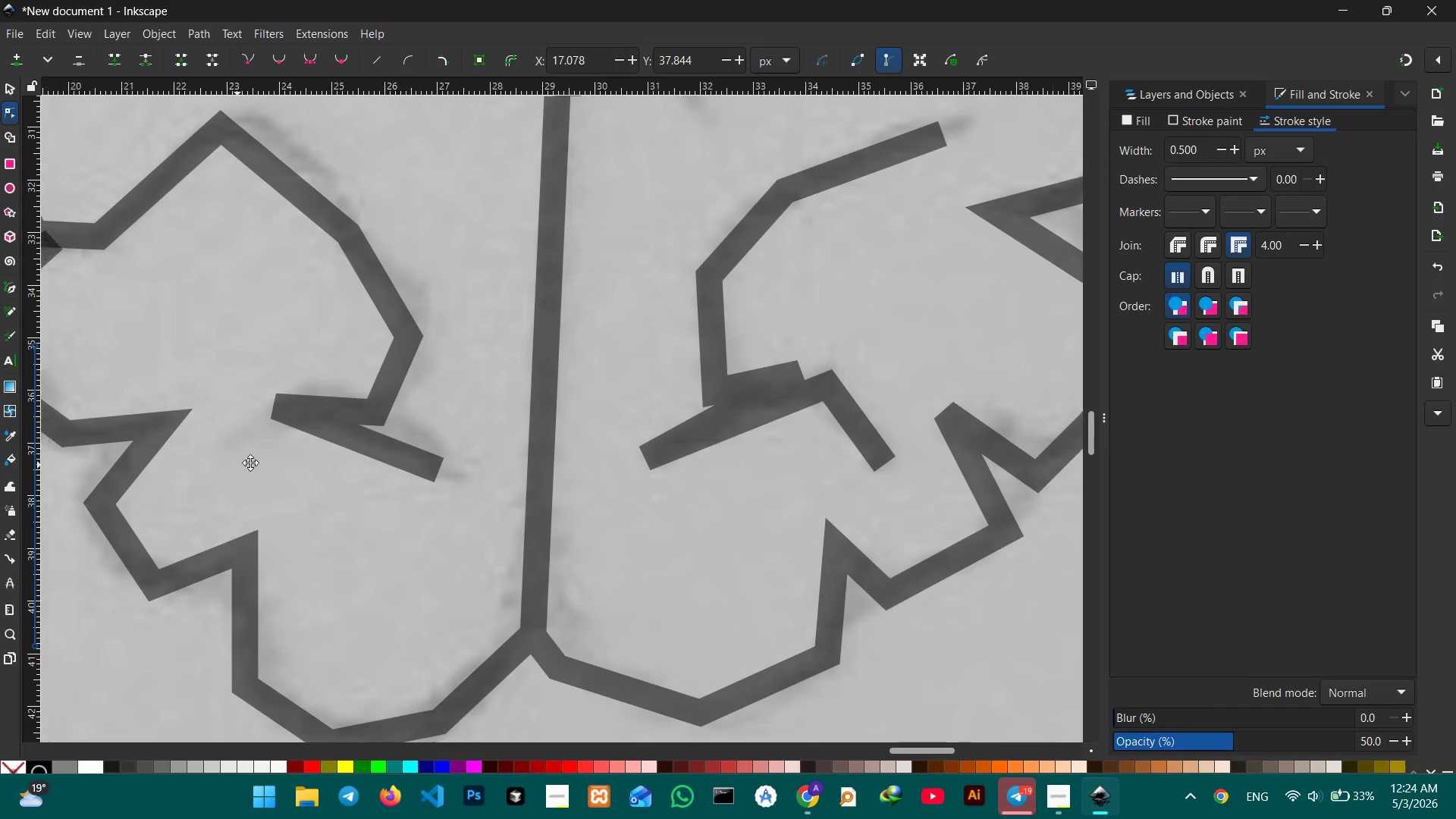 
left_click_drag(start_coordinate=[799, 410], to_coordinate=[173, 497])
 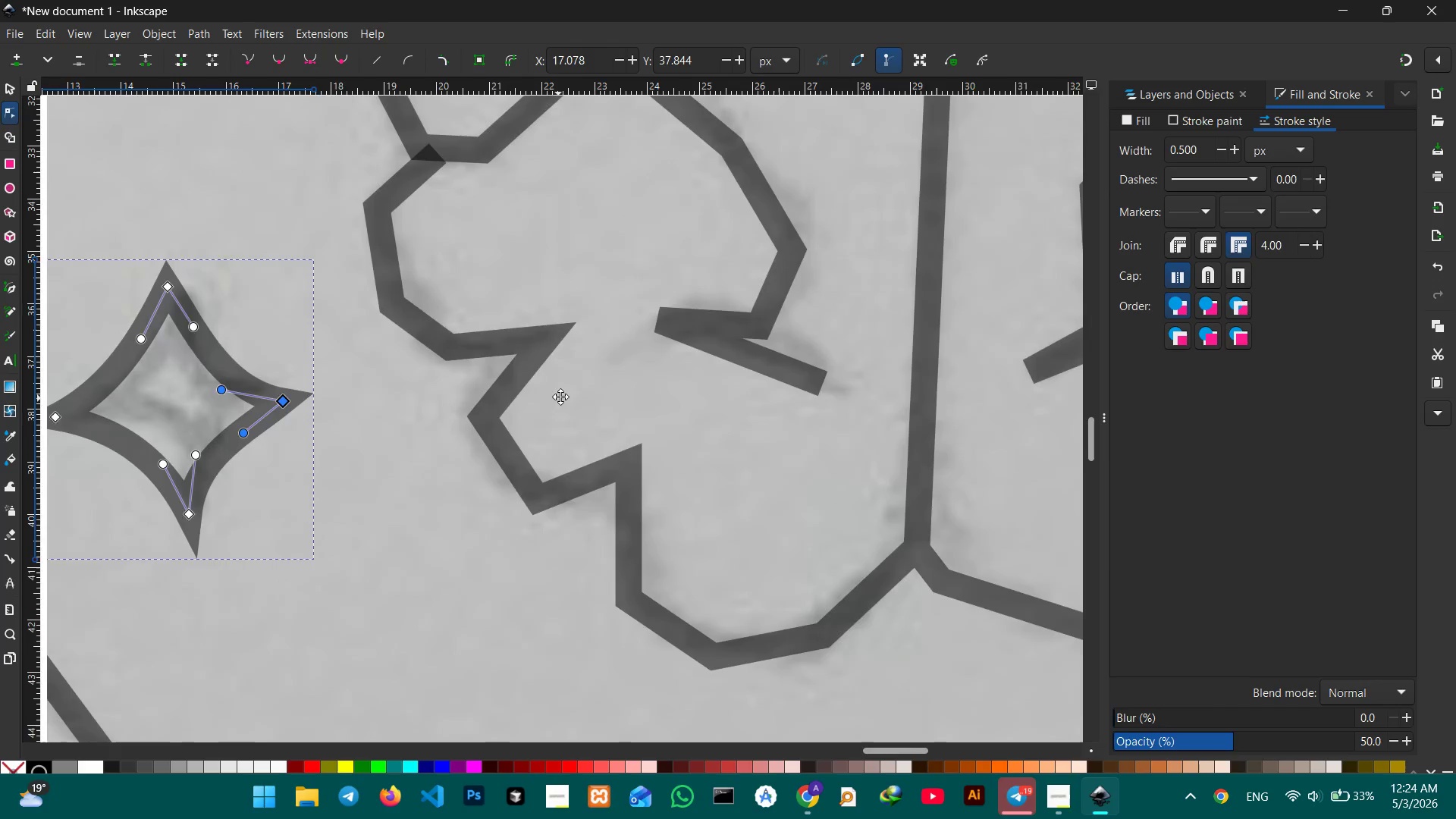 
left_click_drag(start_coordinate=[537, 397], to_coordinate=[0, 514])
 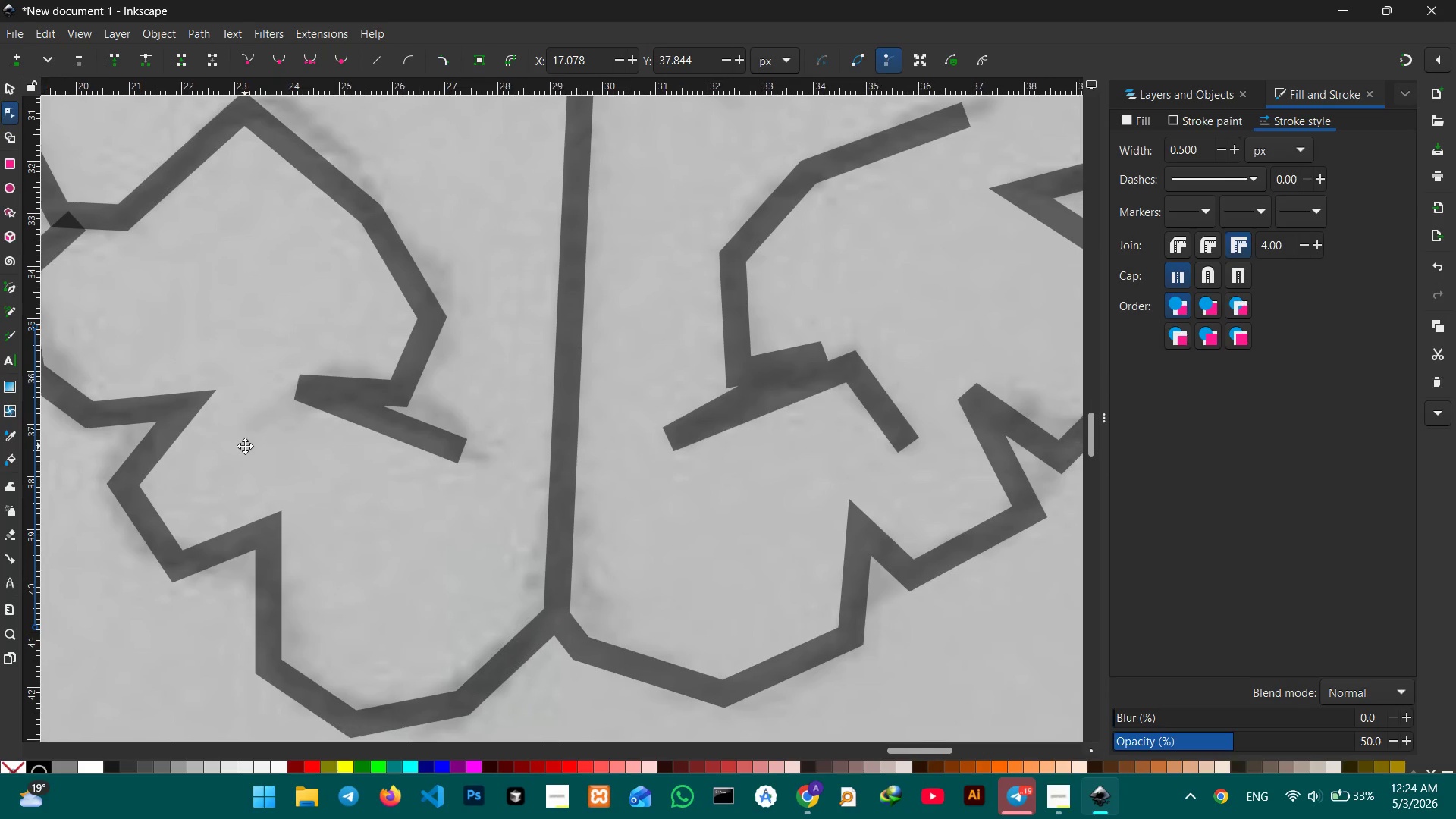 
left_click([29, 471])
 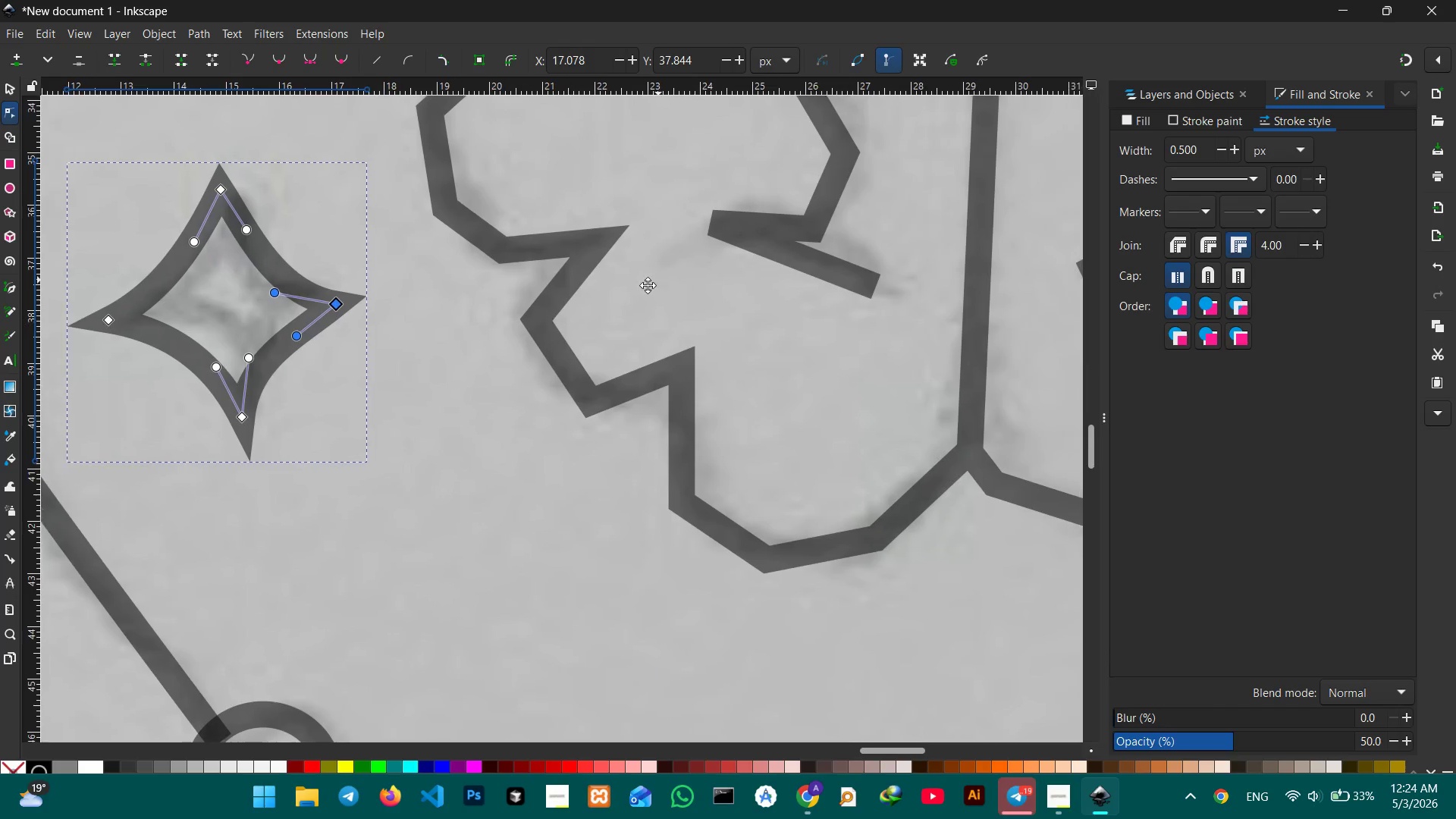 
left_click([552, 328])
 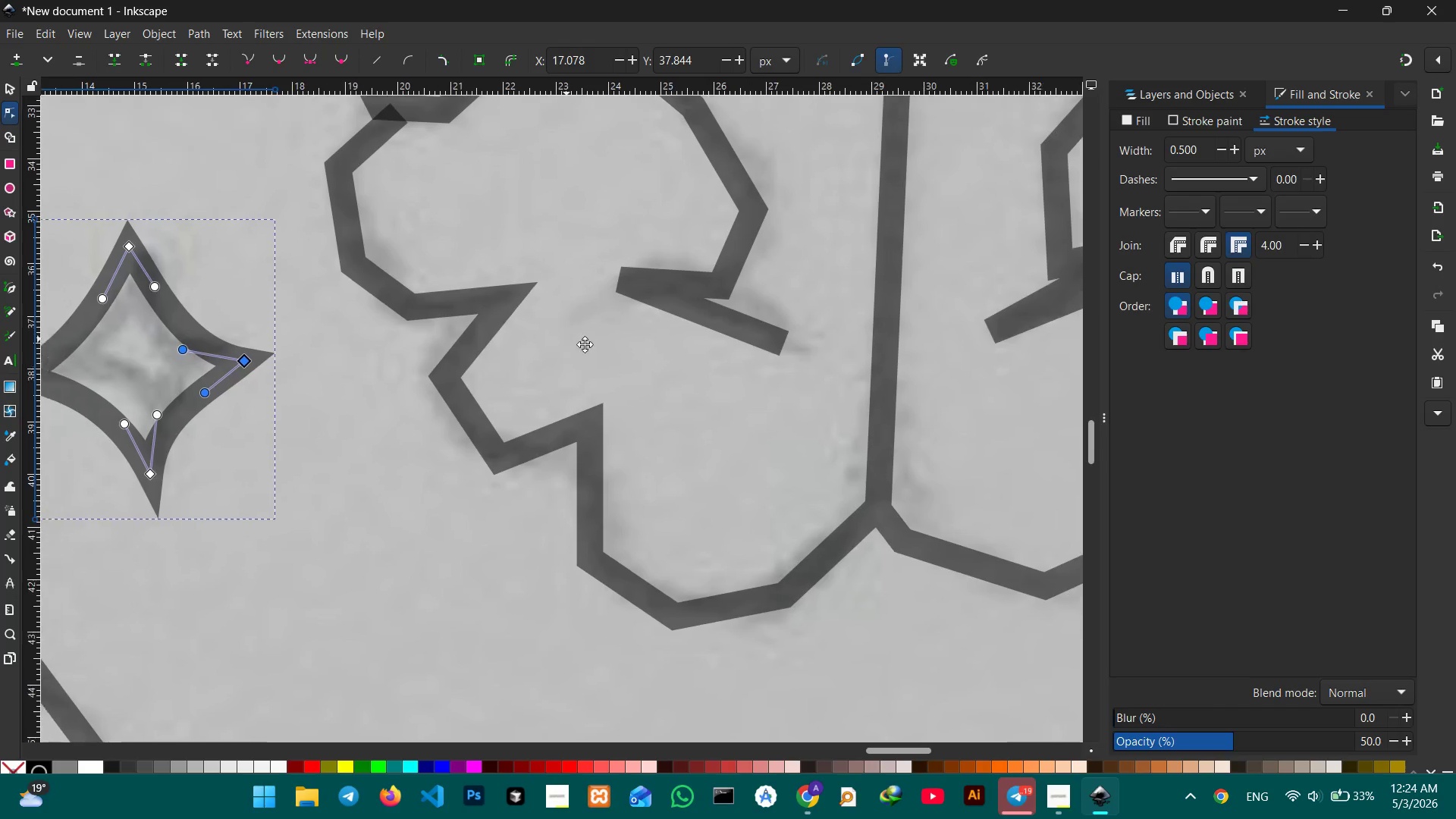 
hold_key(key=Space, duration=0.69)
 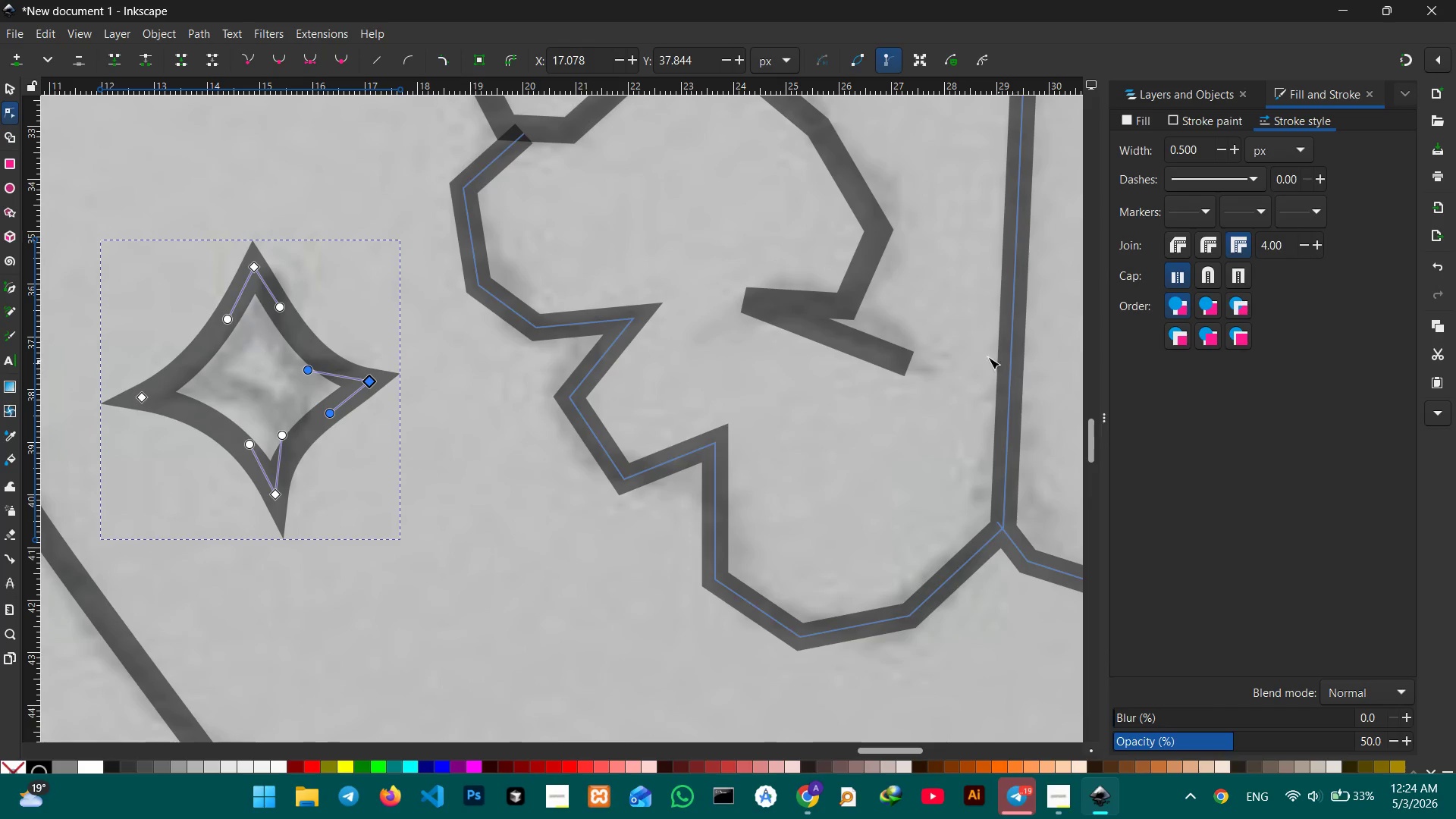 
left_click([692, 359])
 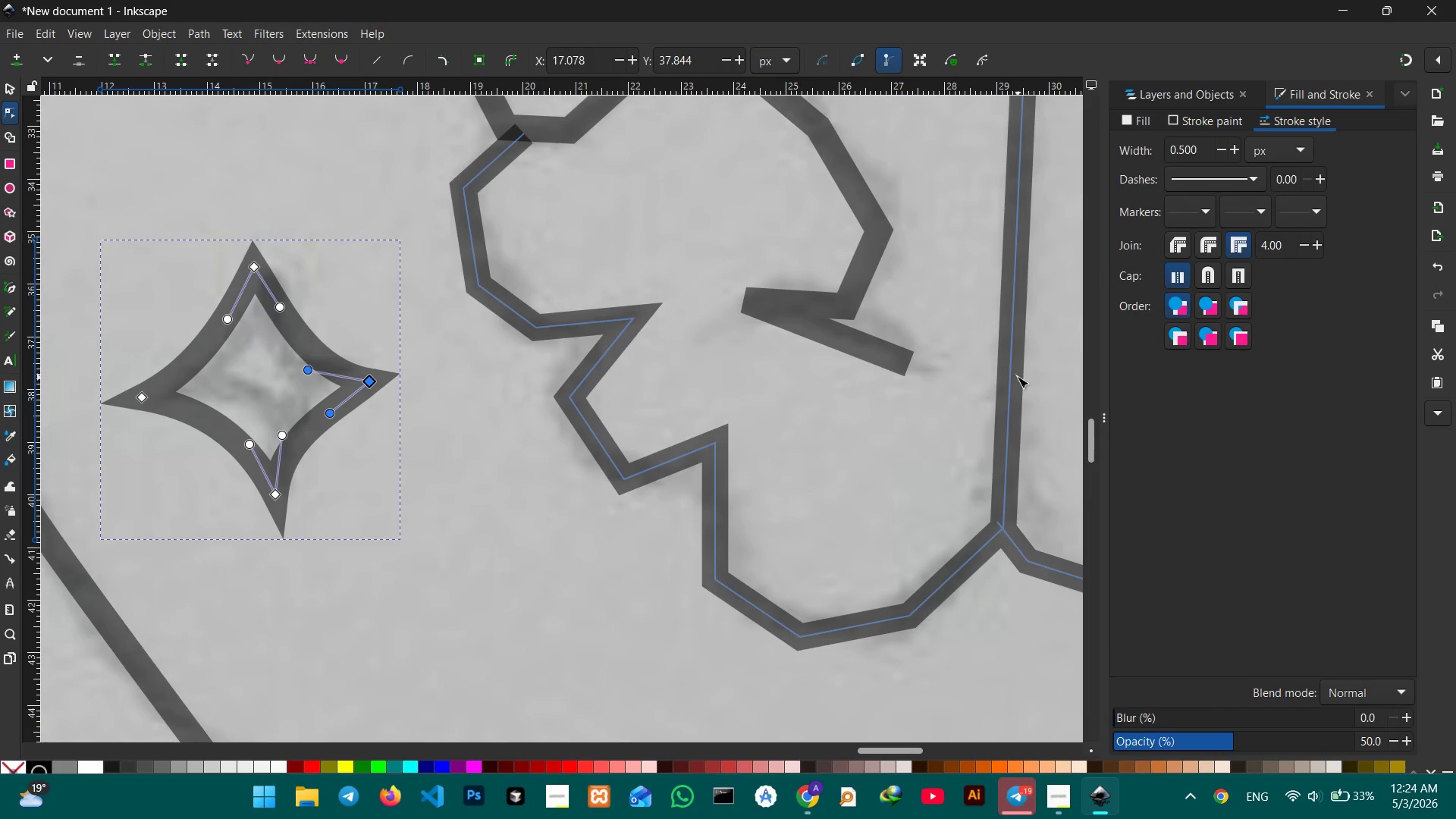 
hold_key(key=Space, duration=0.8)
 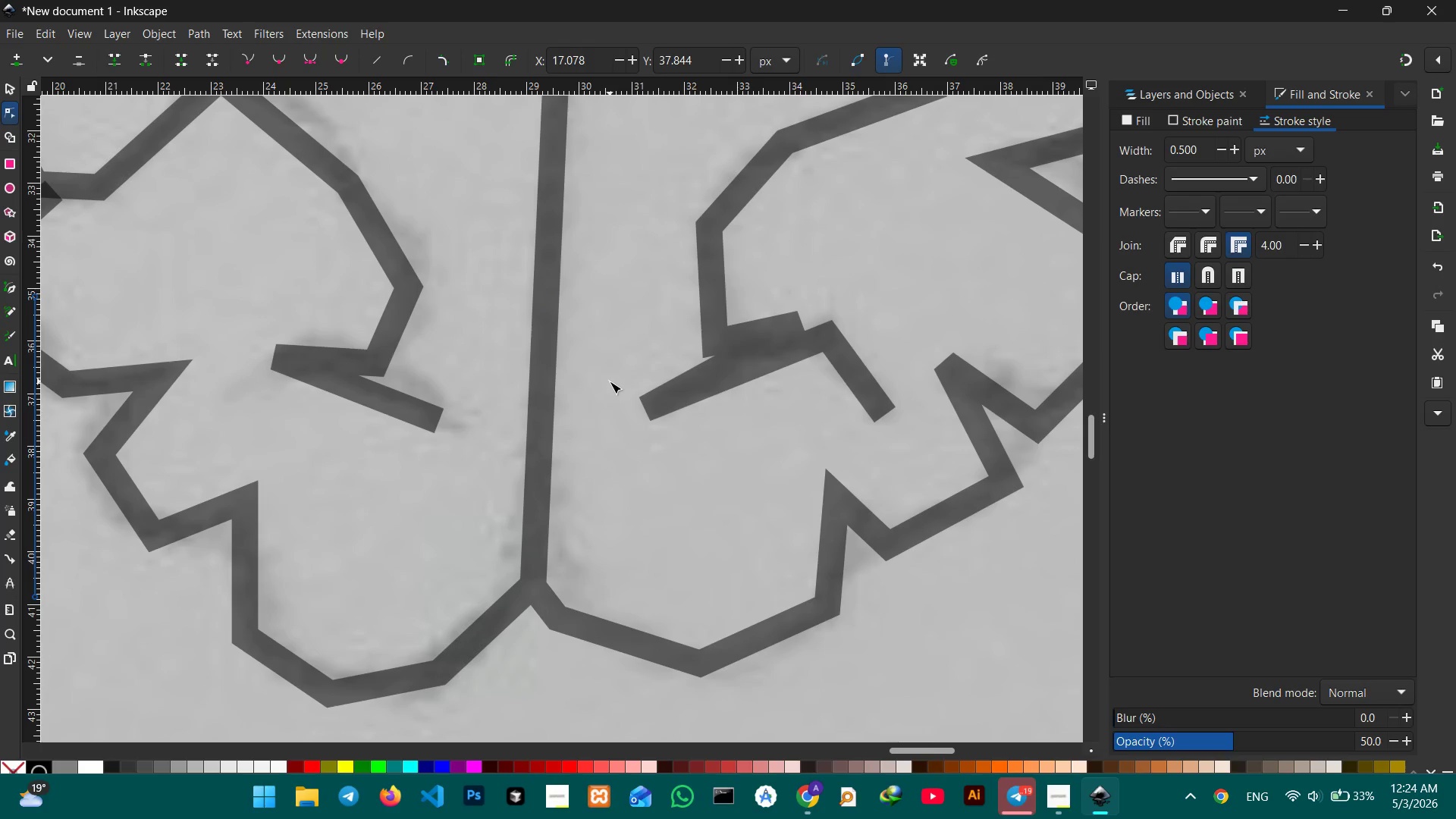 
left_click_drag(start_coordinate=[974, 350], to_coordinate=[292, 479])
 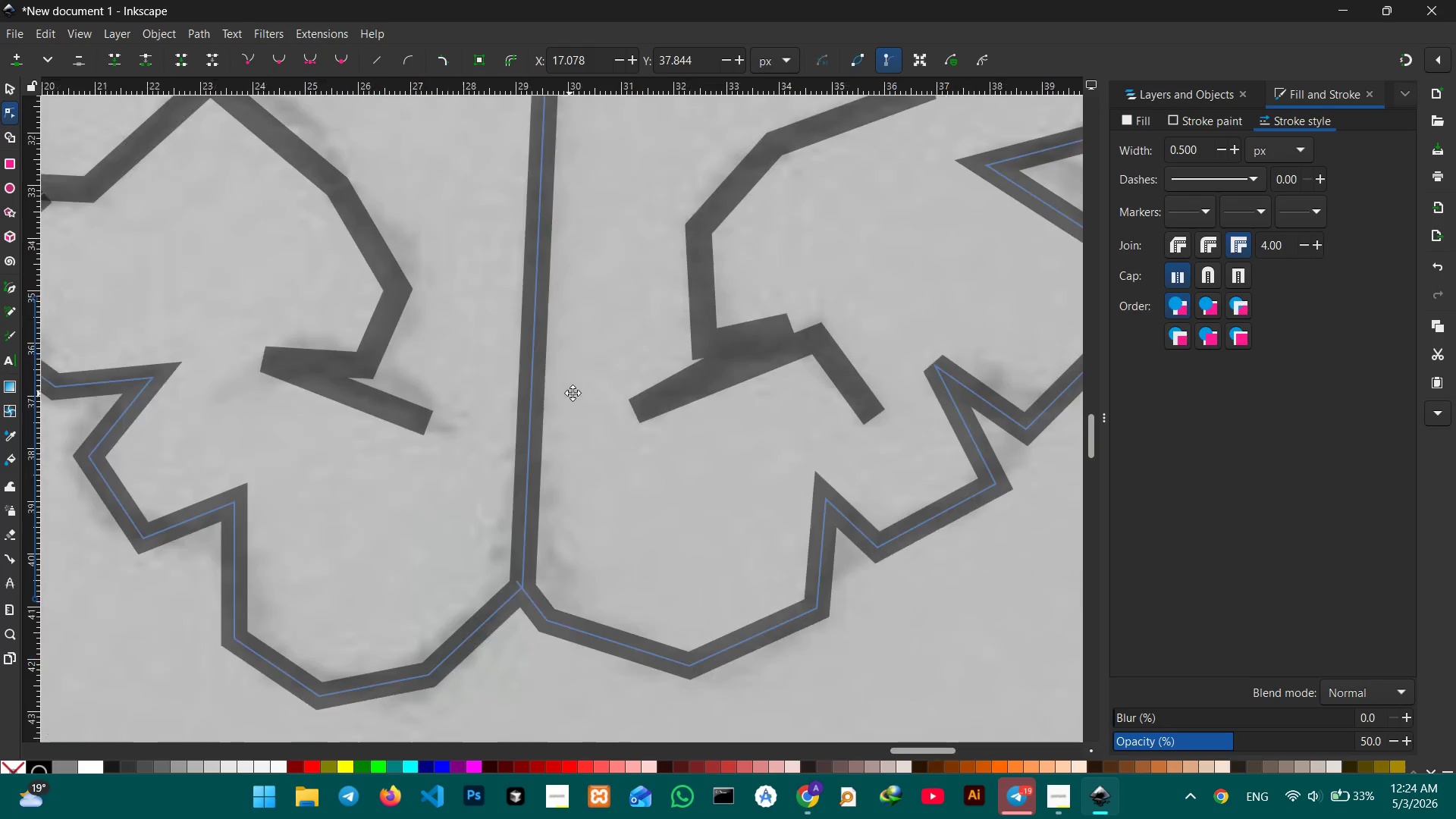 
hold_key(key=Space, duration=1.61)
 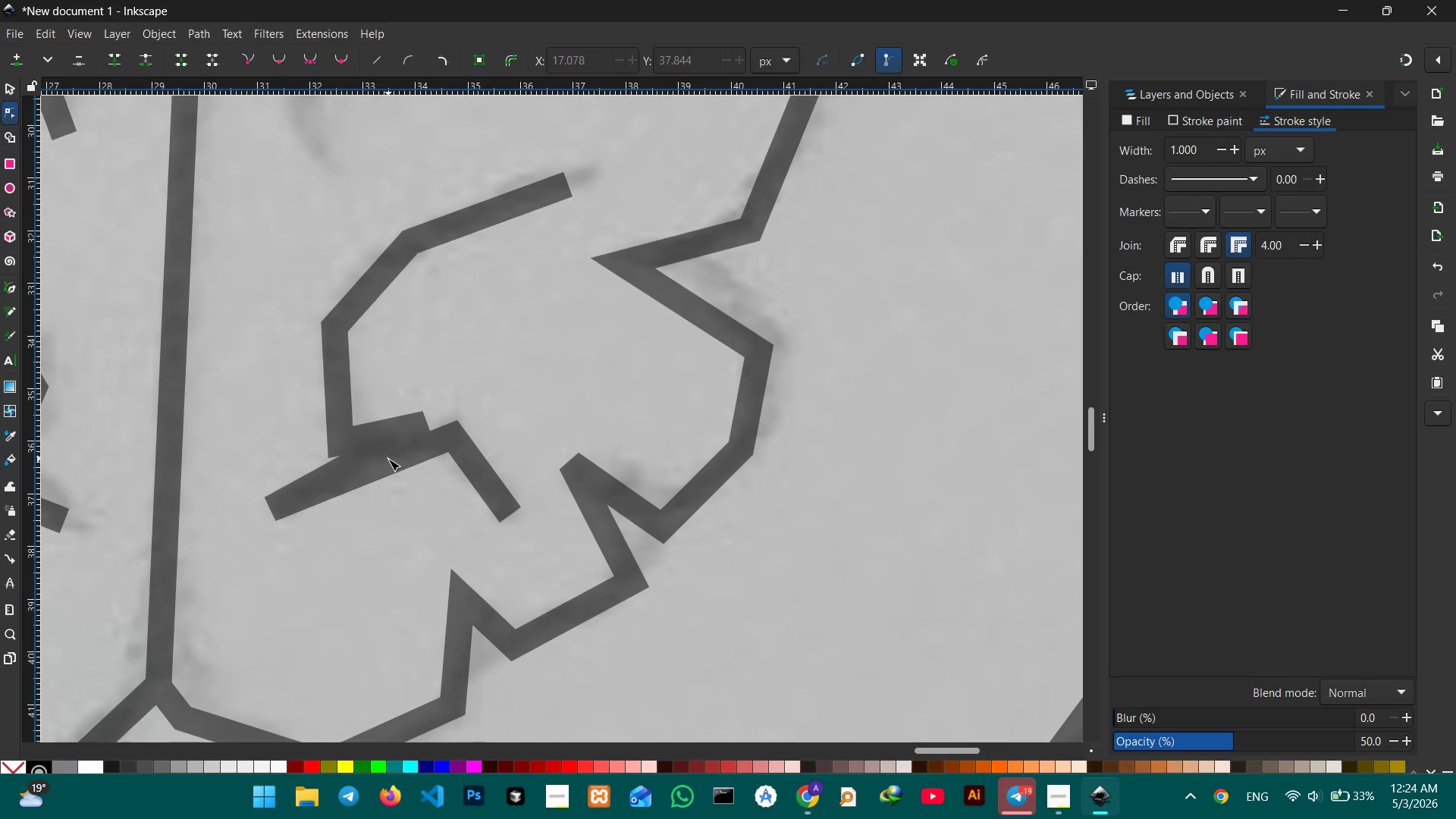 
left_click([610, 381])
 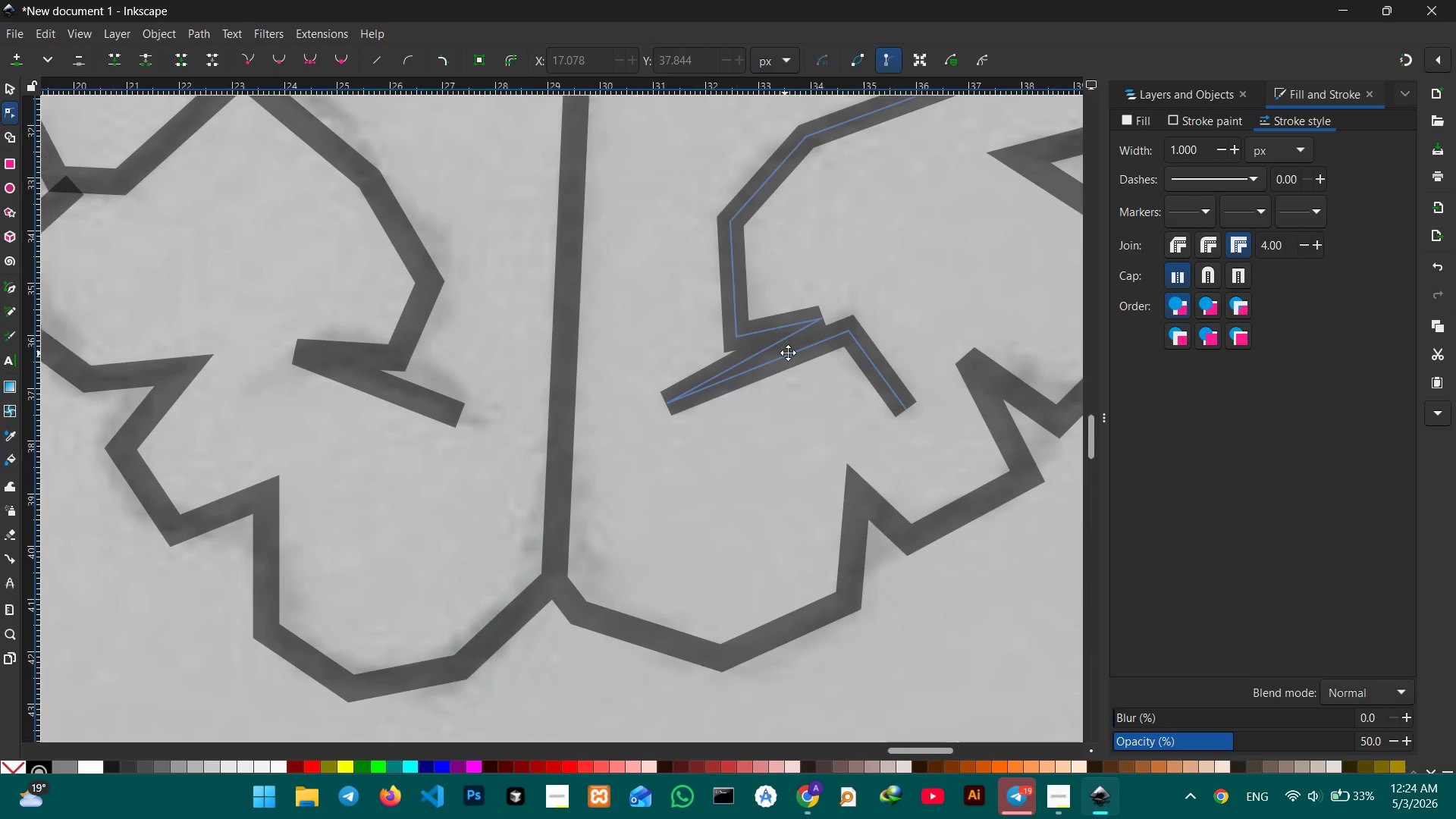 
left_click_drag(start_coordinate=[797, 351], to_coordinate=[391, 461])
 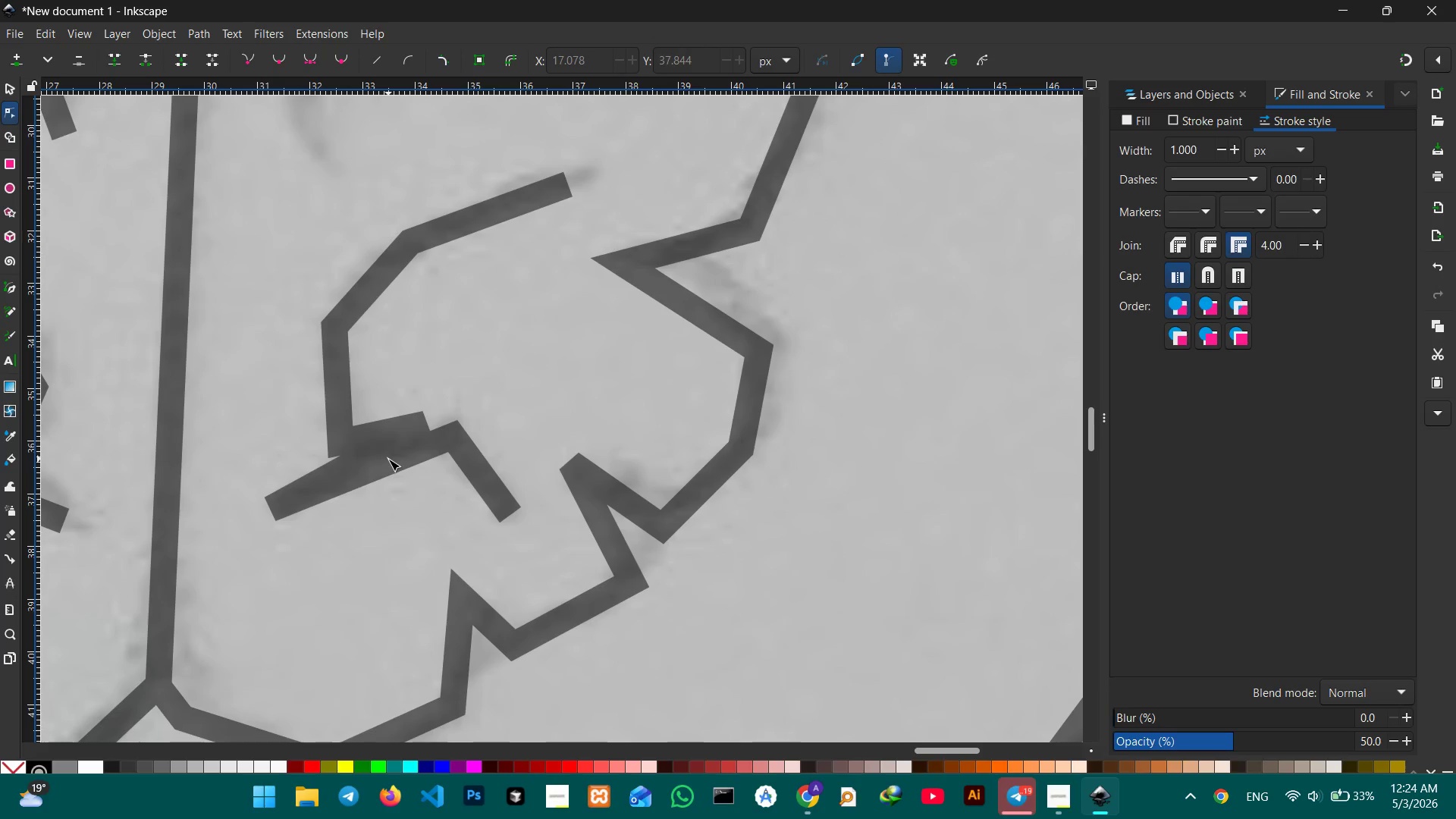 
key(Space)
 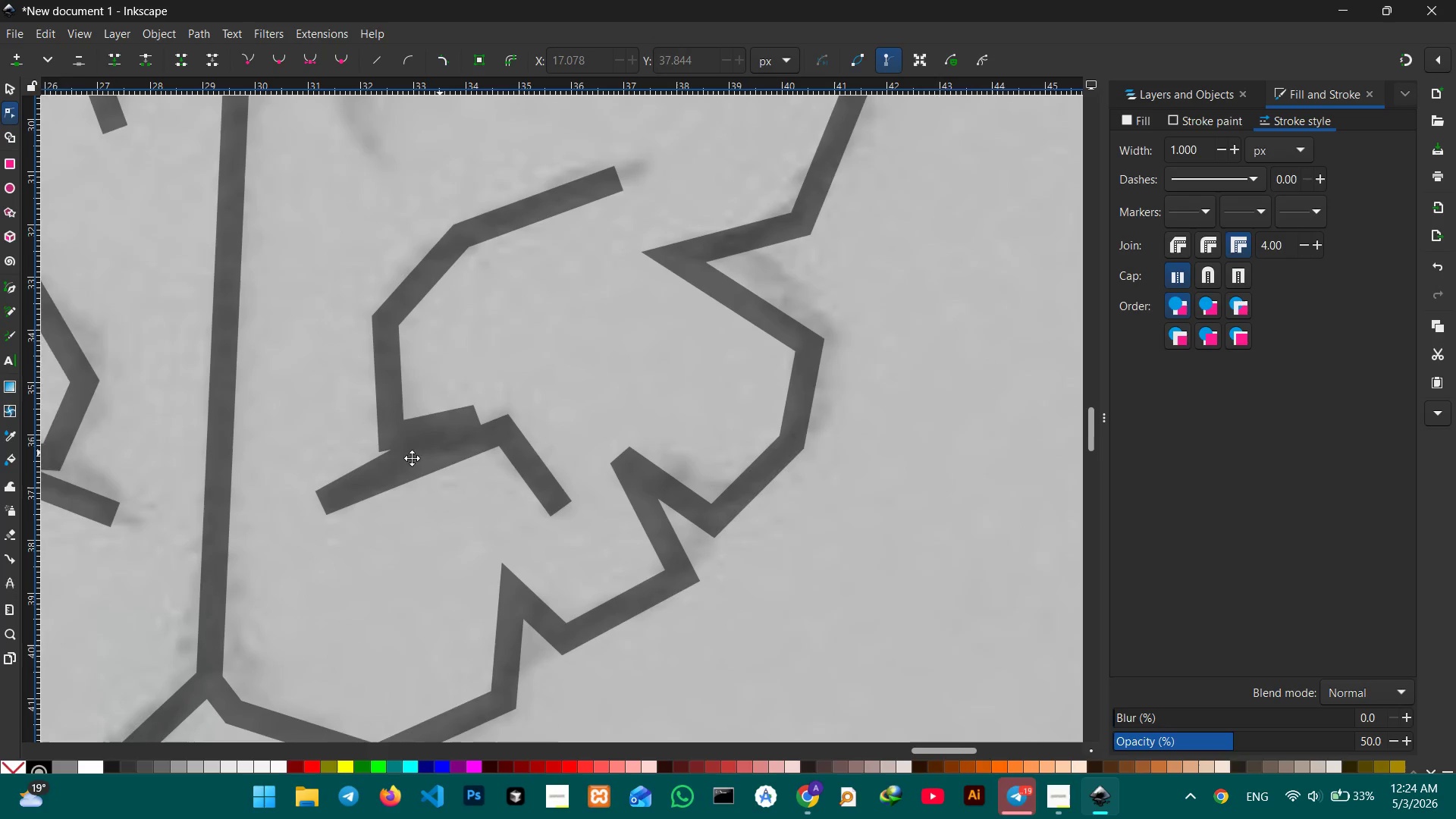 
key(Space)
 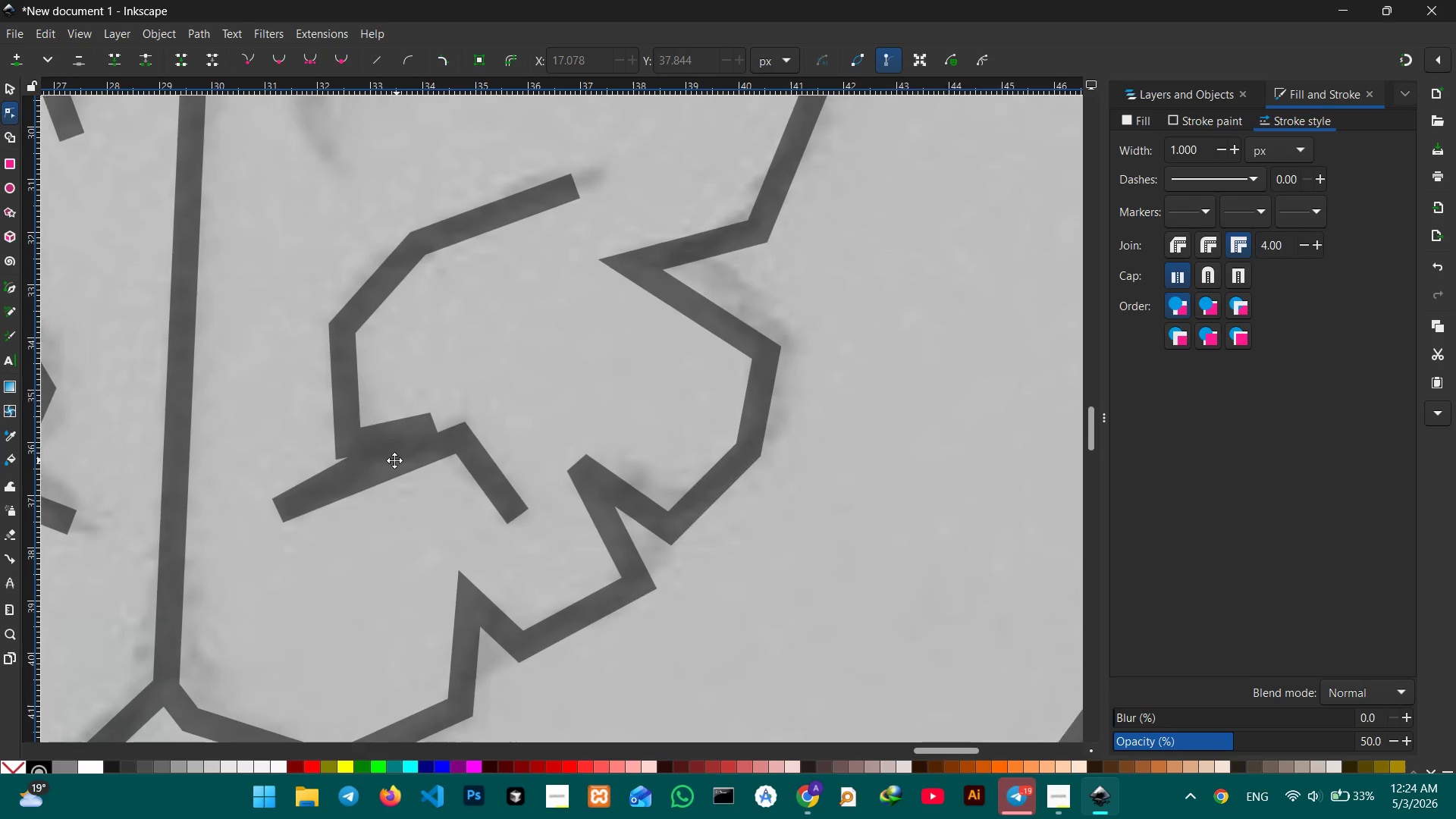 
key(Space)
 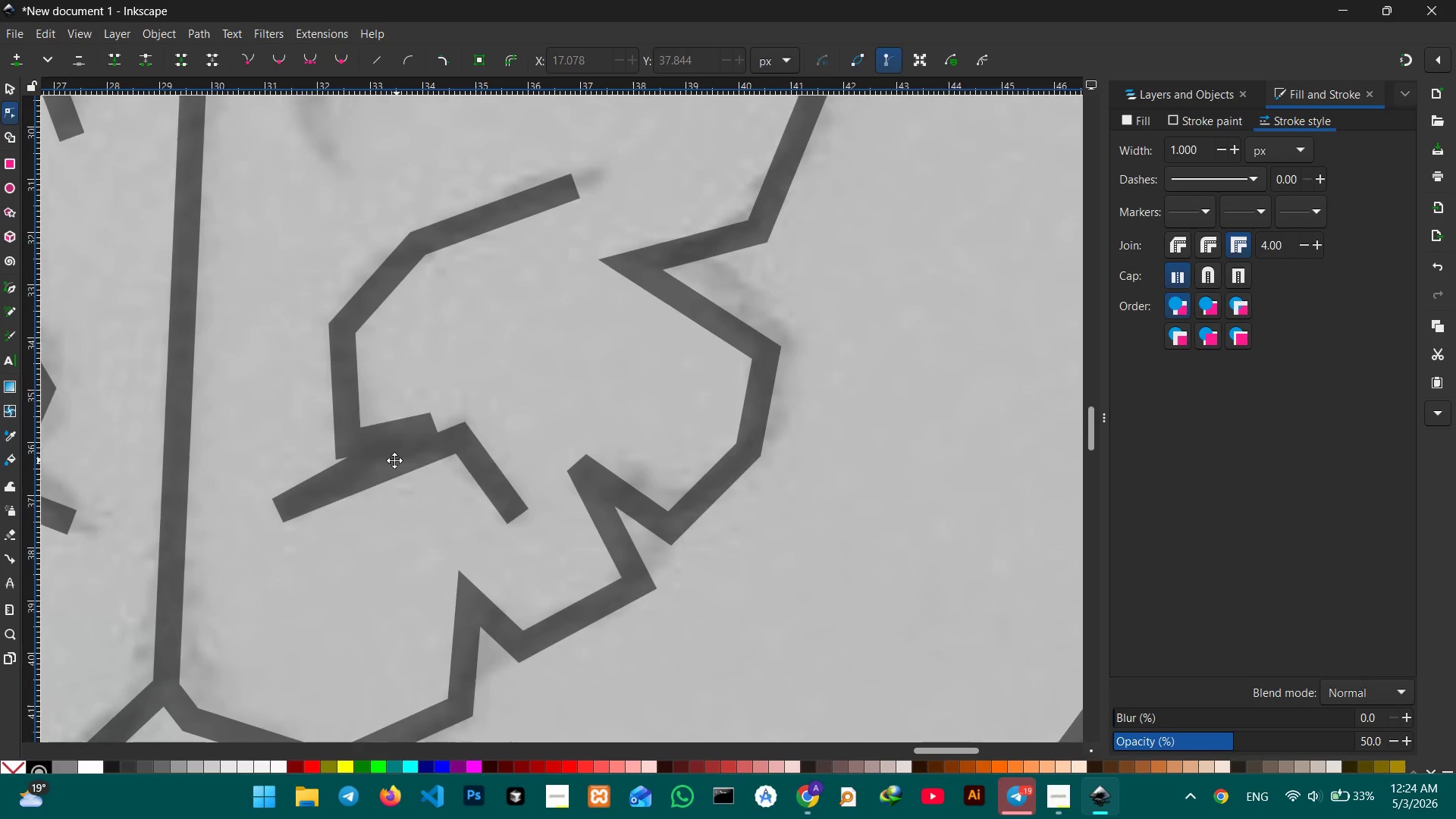 
key(Space)
 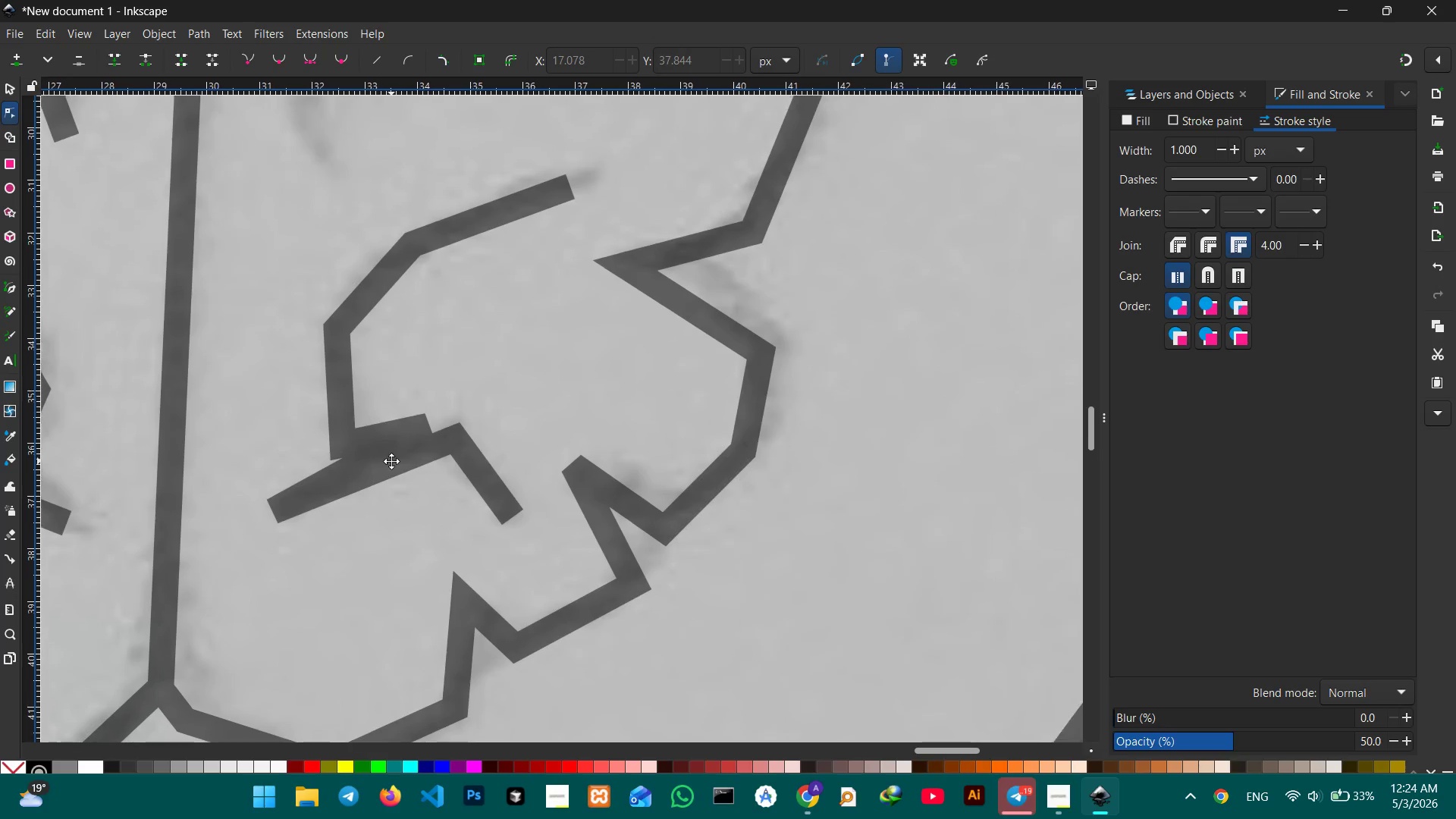 
key(Space)
 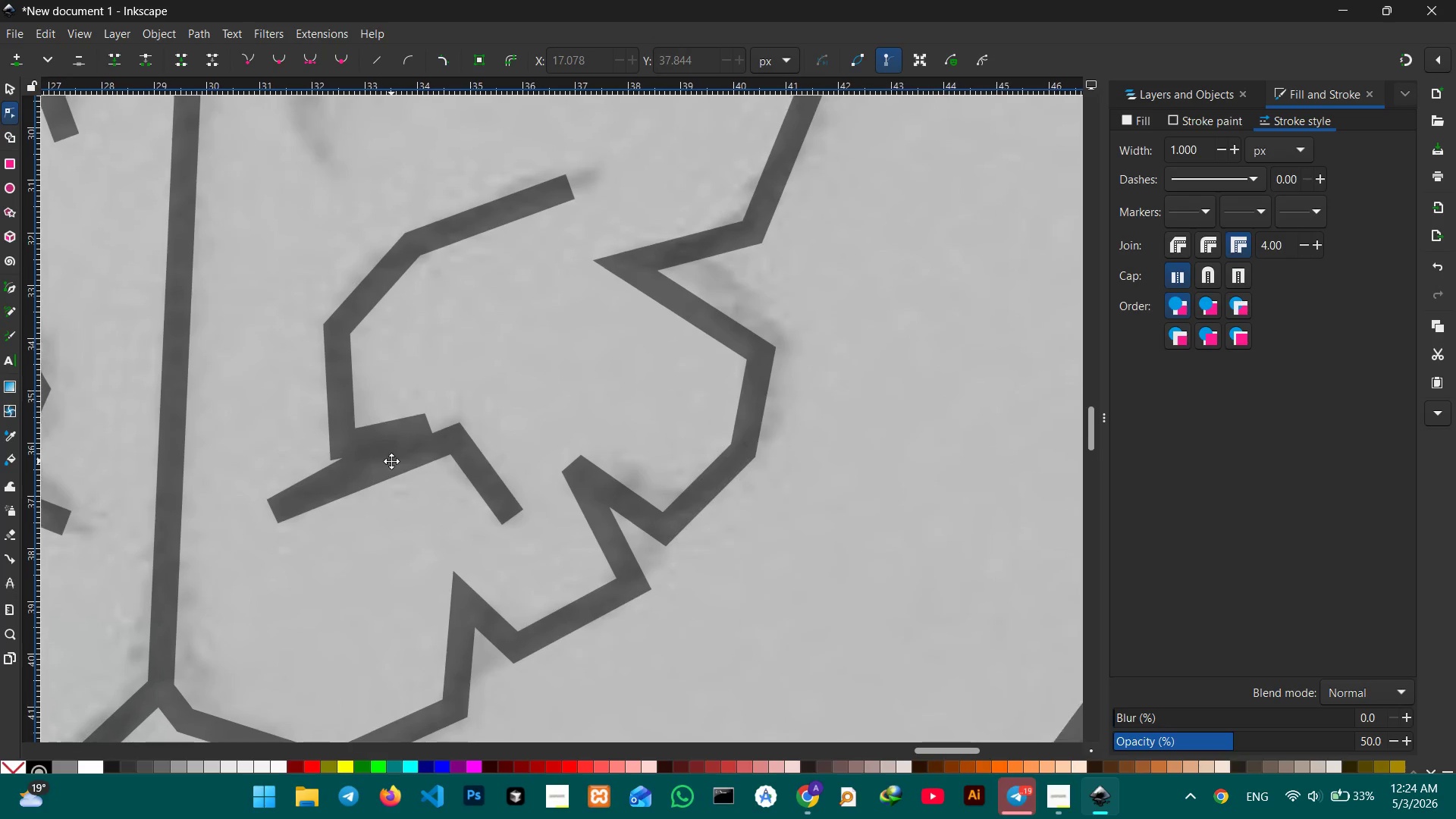 
key(Space)
 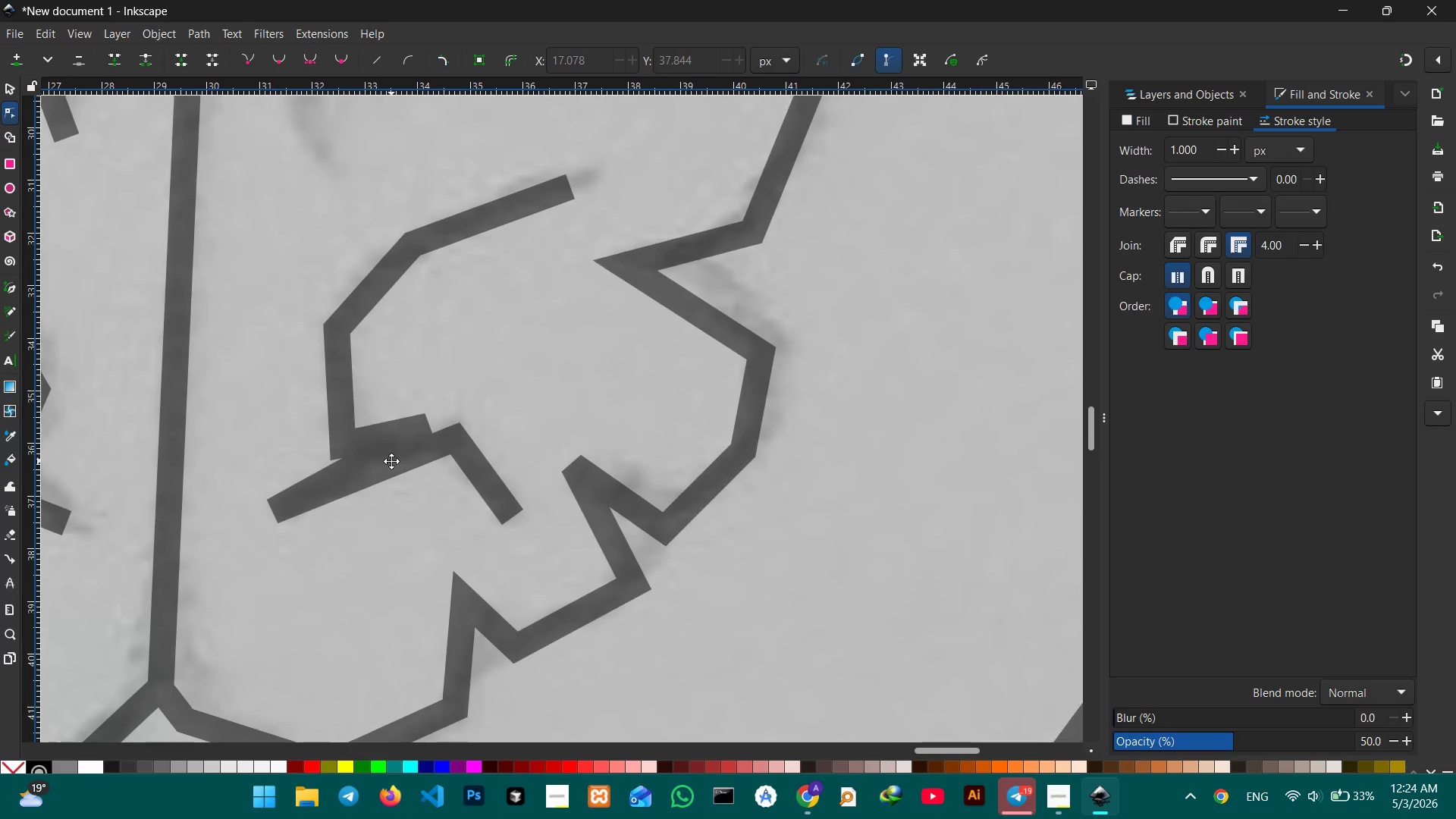 
key(Space)
 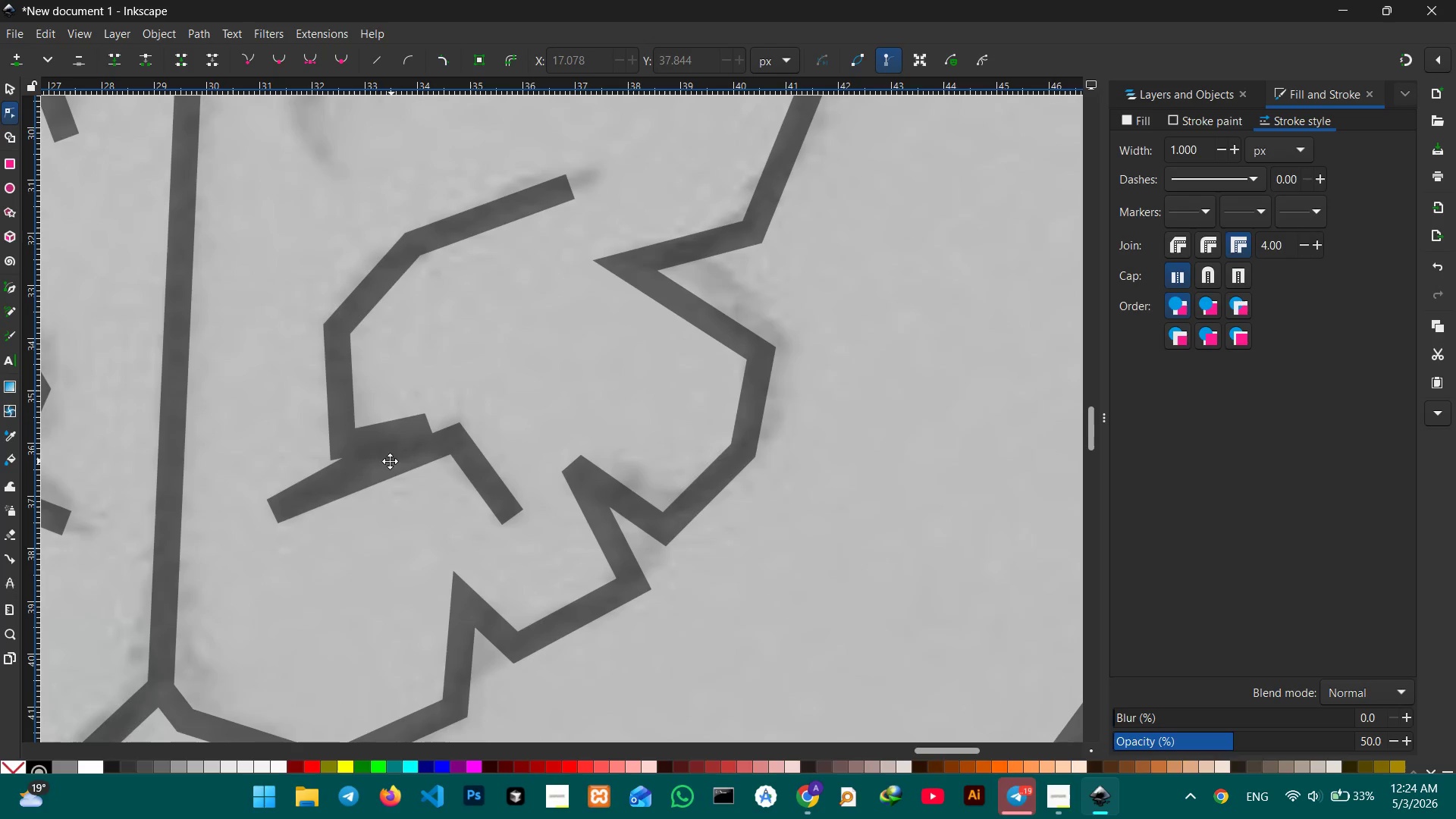 
key(Space)
 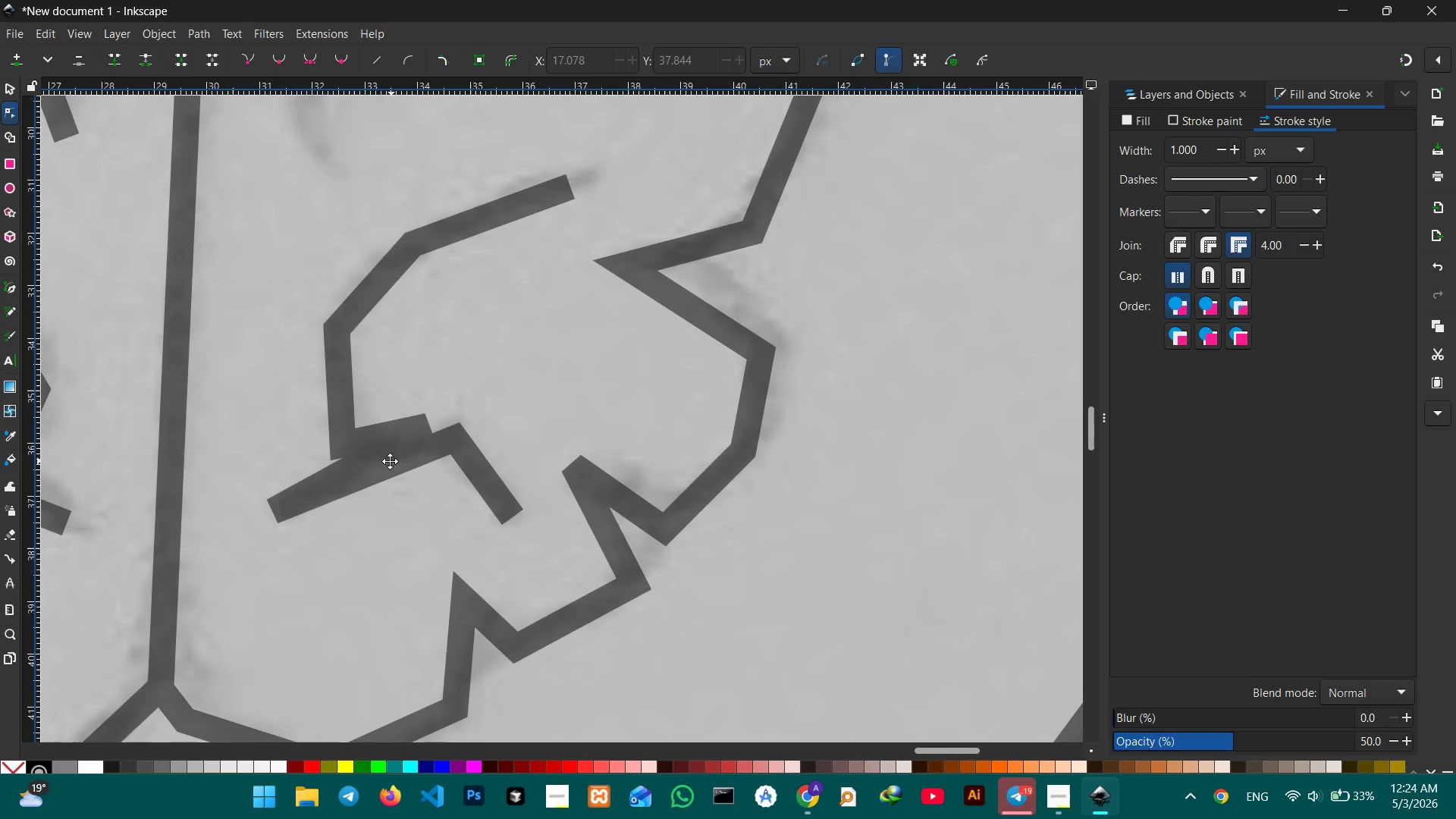 
key(Space)
 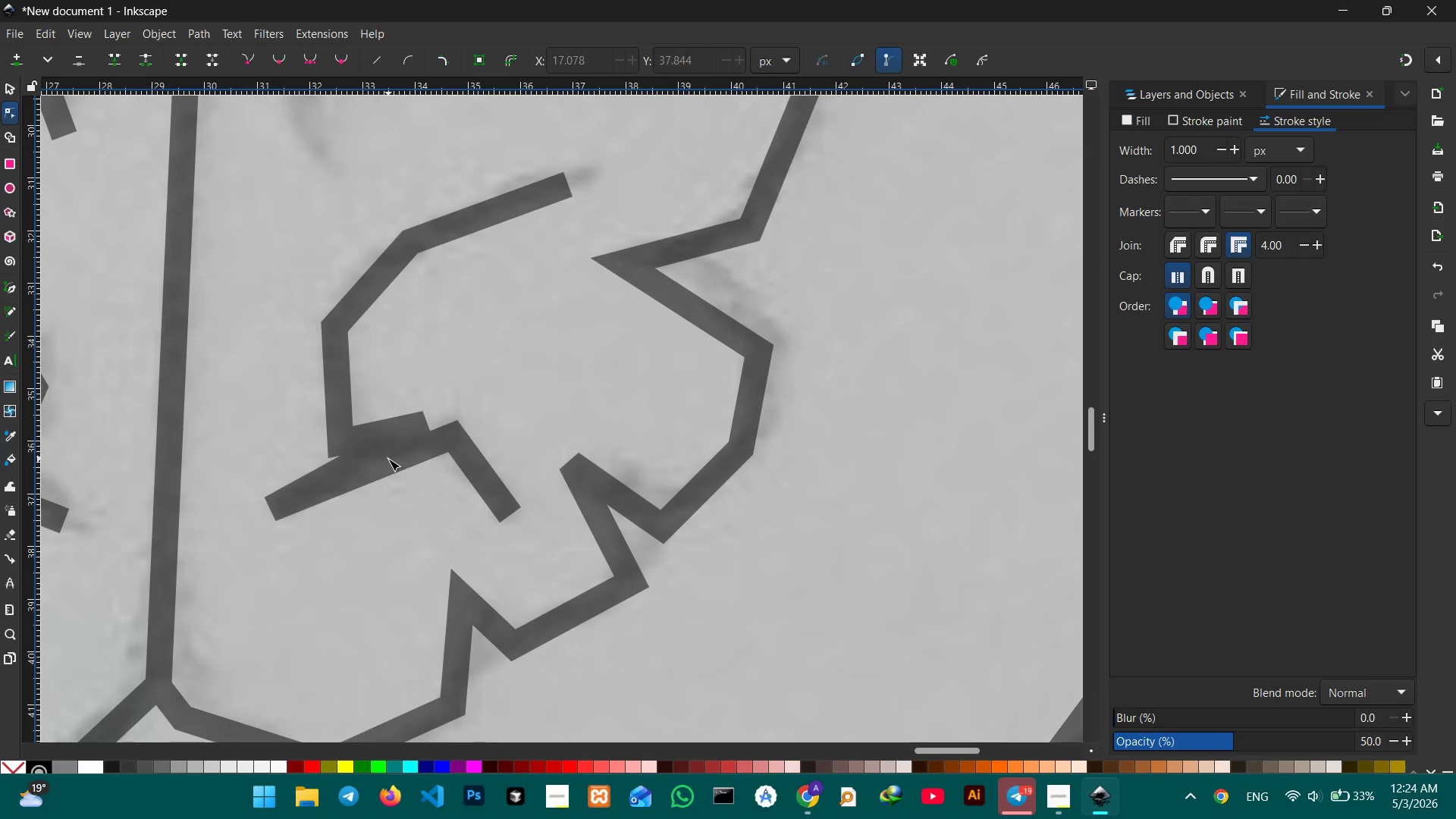 
left_click([388, 459])
 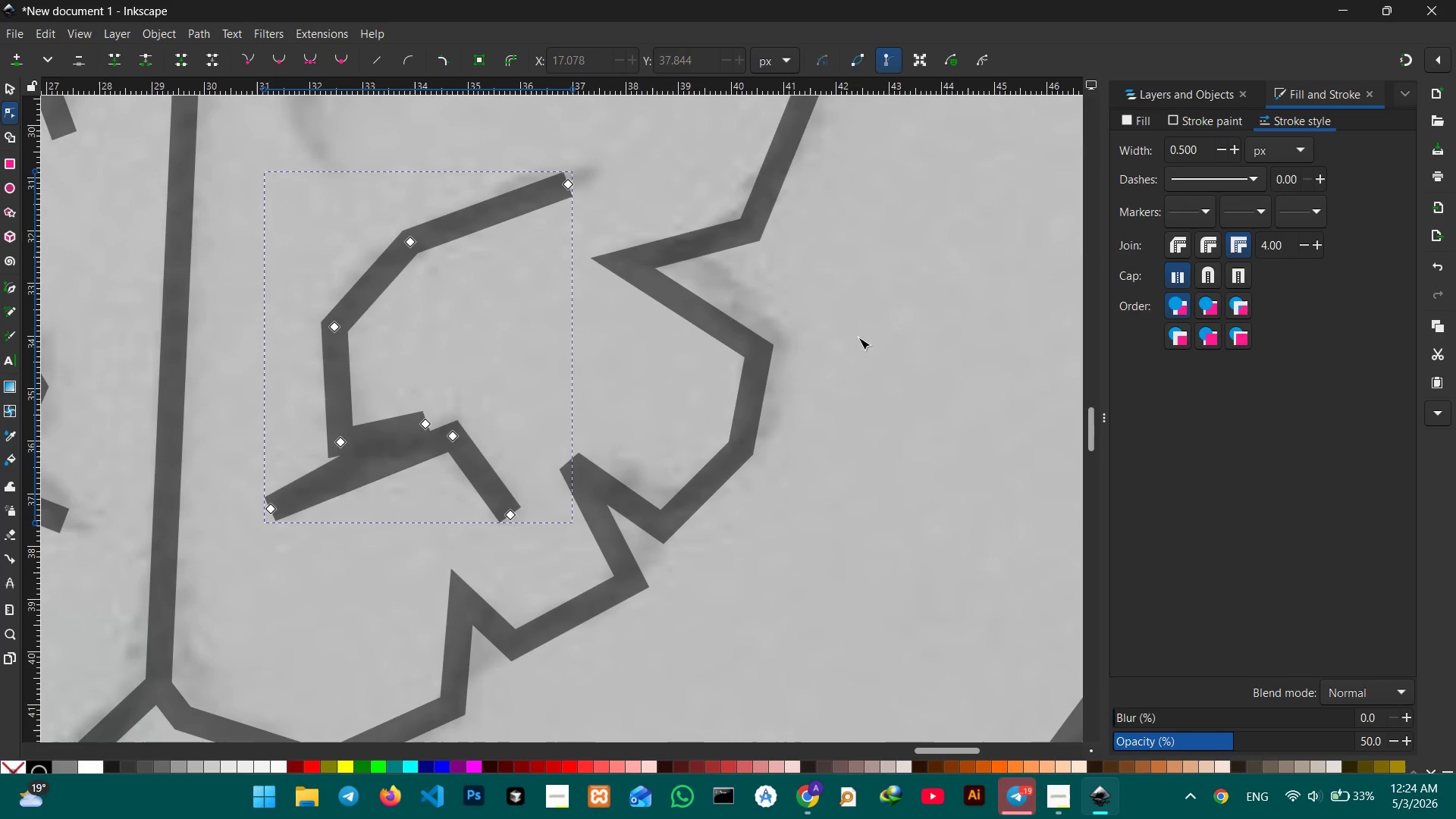 
hold_key(key=Space, duration=1.5)
 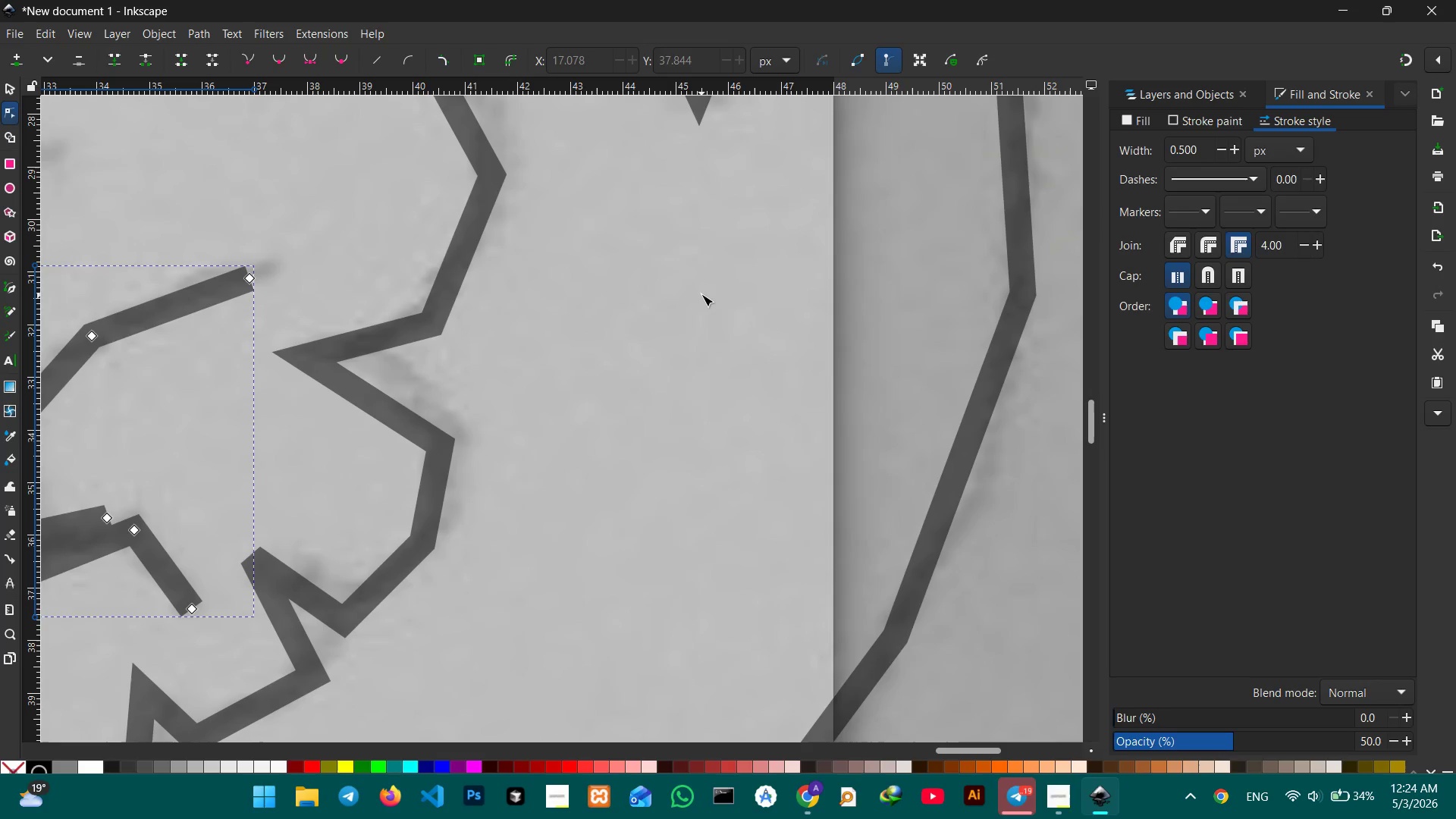 
left_click_drag(start_coordinate=[941, 323], to_coordinate=[612, 549])
 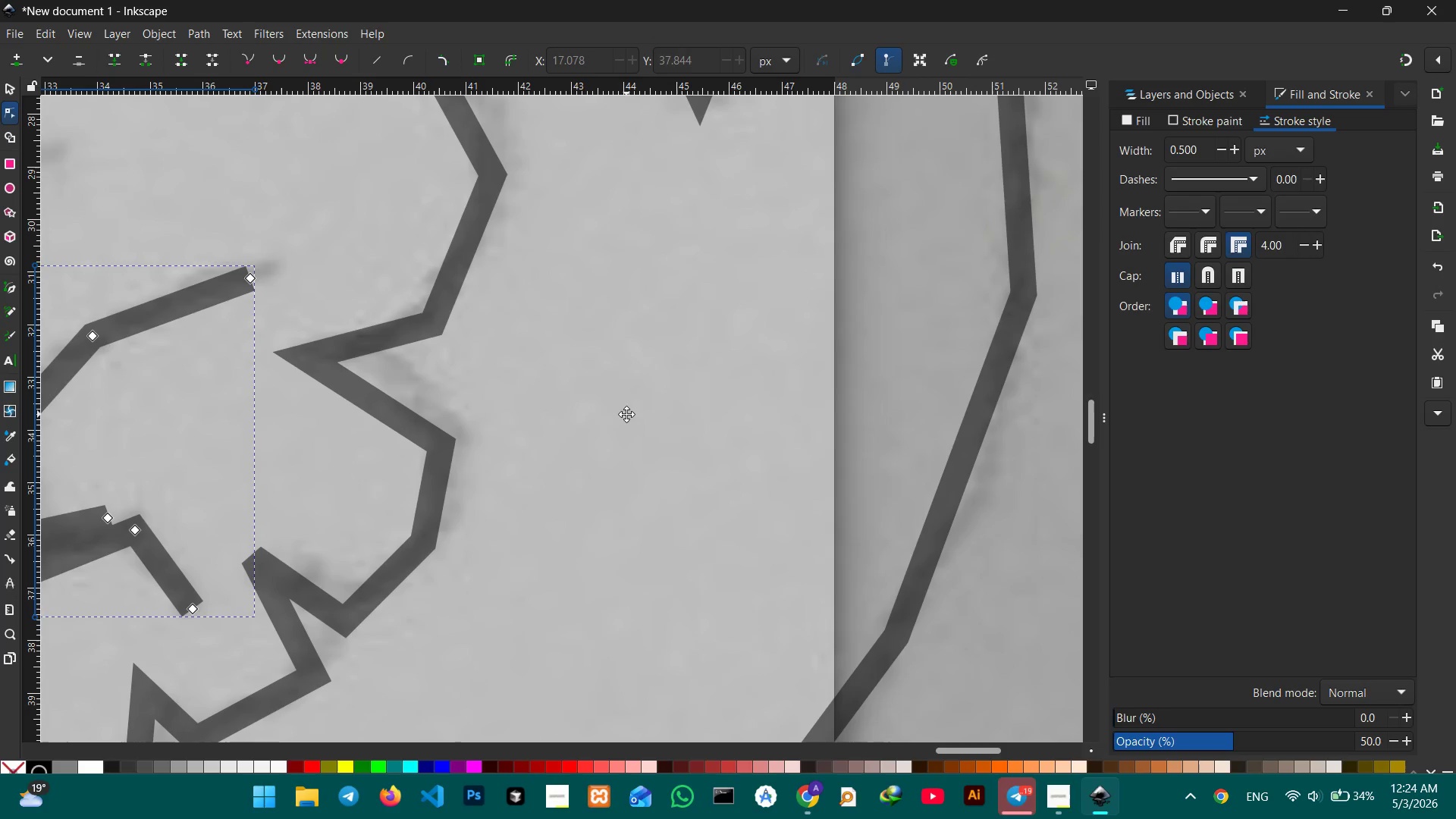 
left_click([626, 414])
 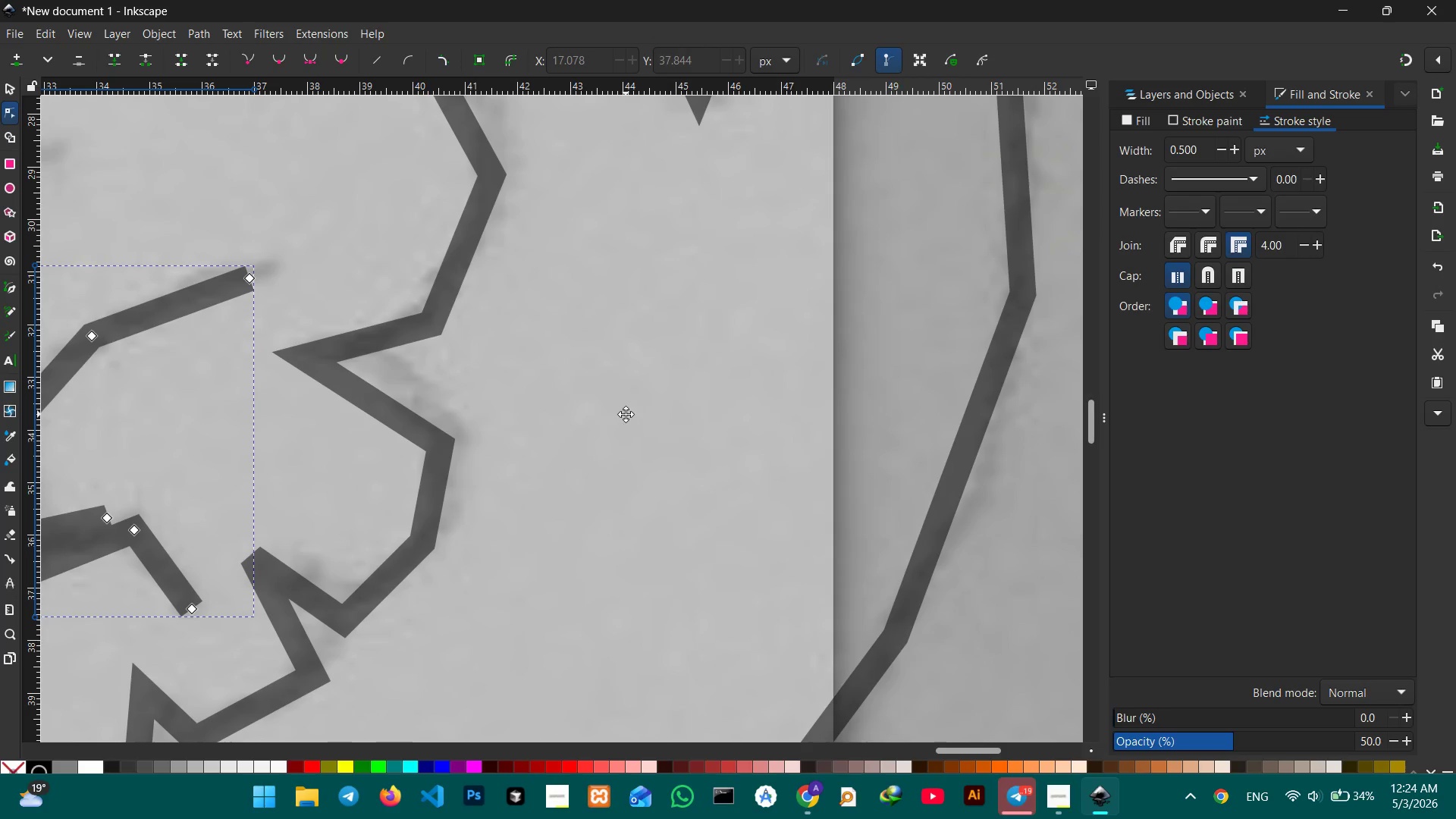 
key(Space)
 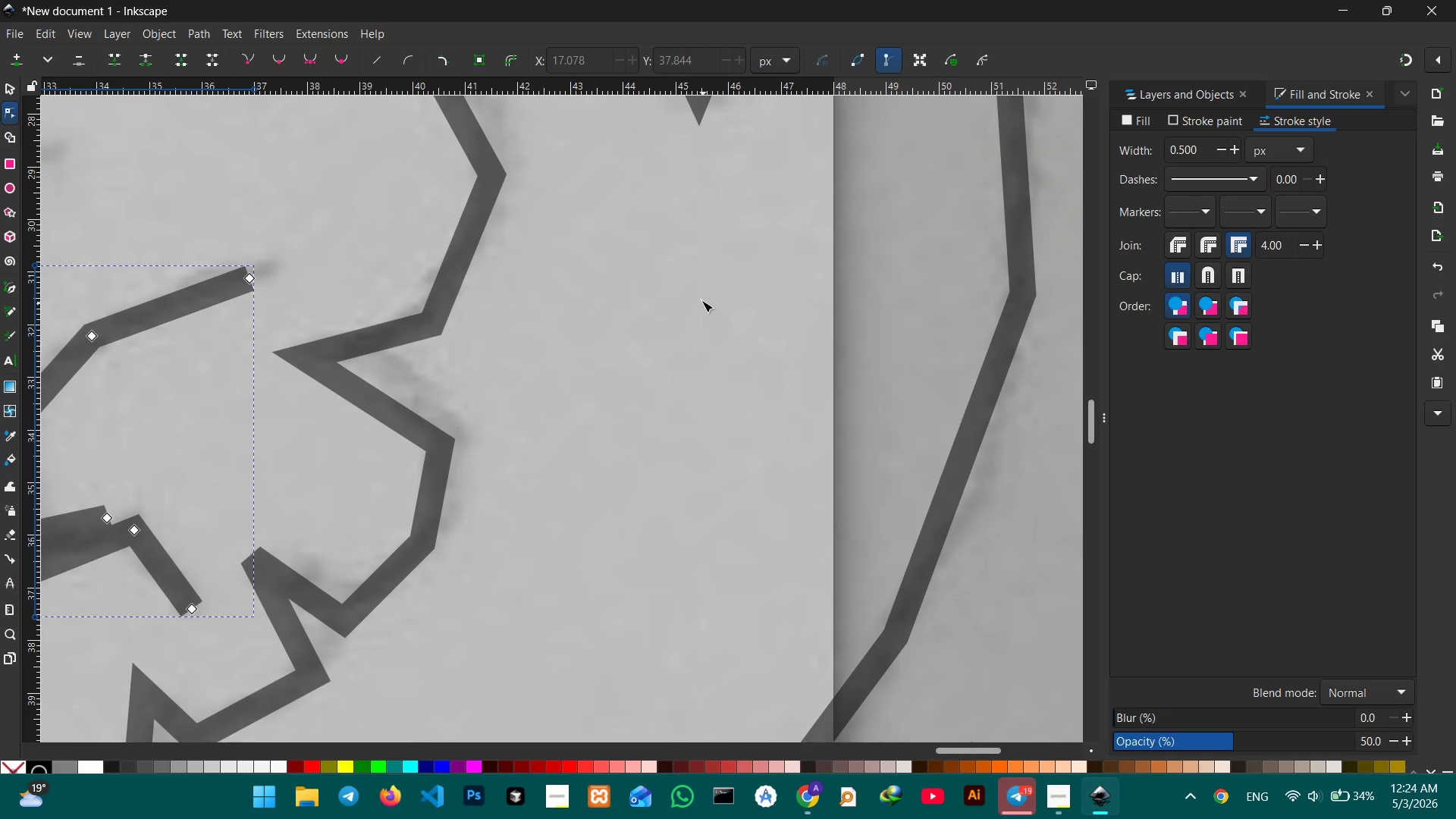 
hold_key(key=Space, duration=0.77)
 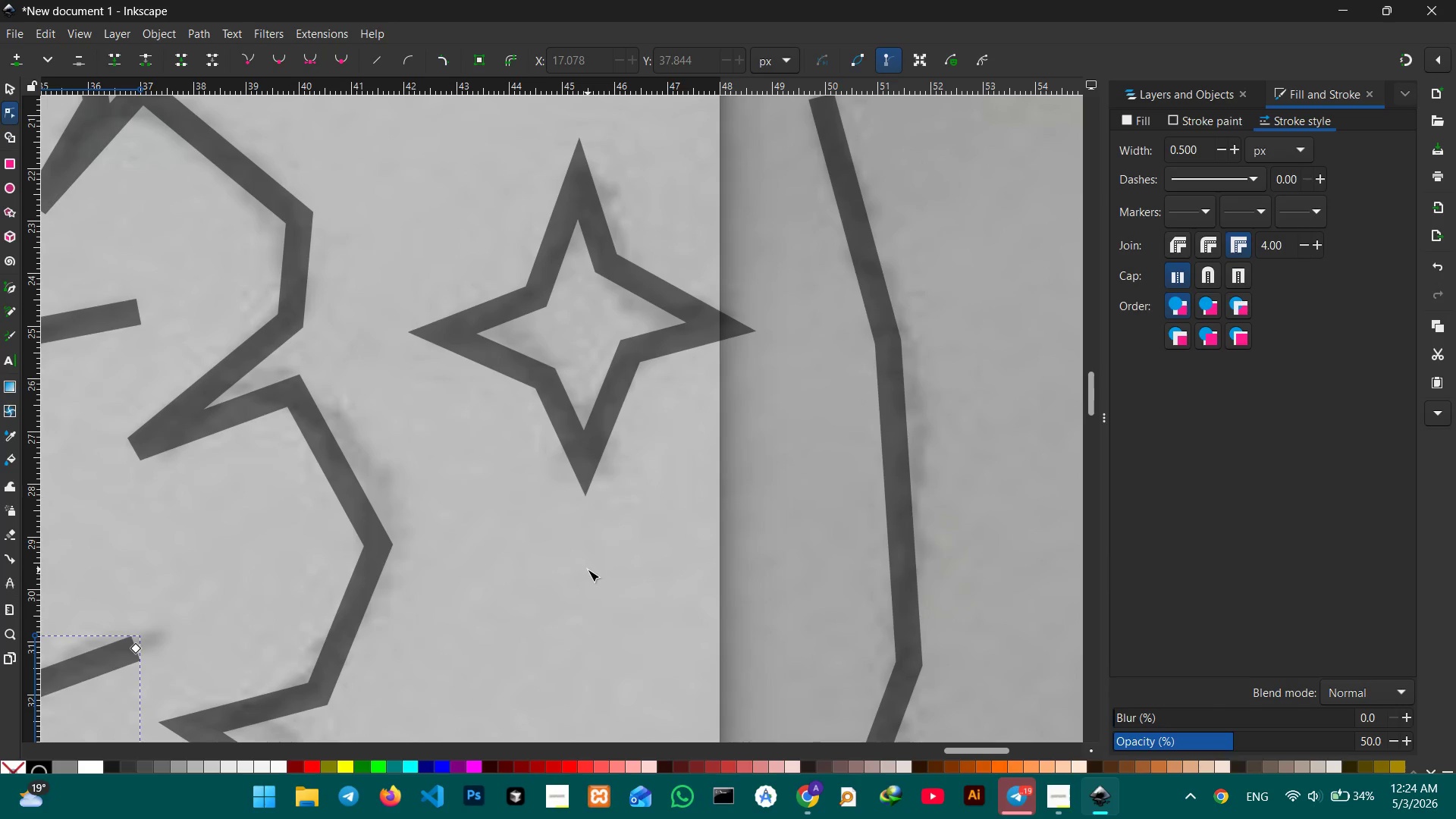 
left_click_drag(start_coordinate=[701, 290], to_coordinate=[589, 673])
 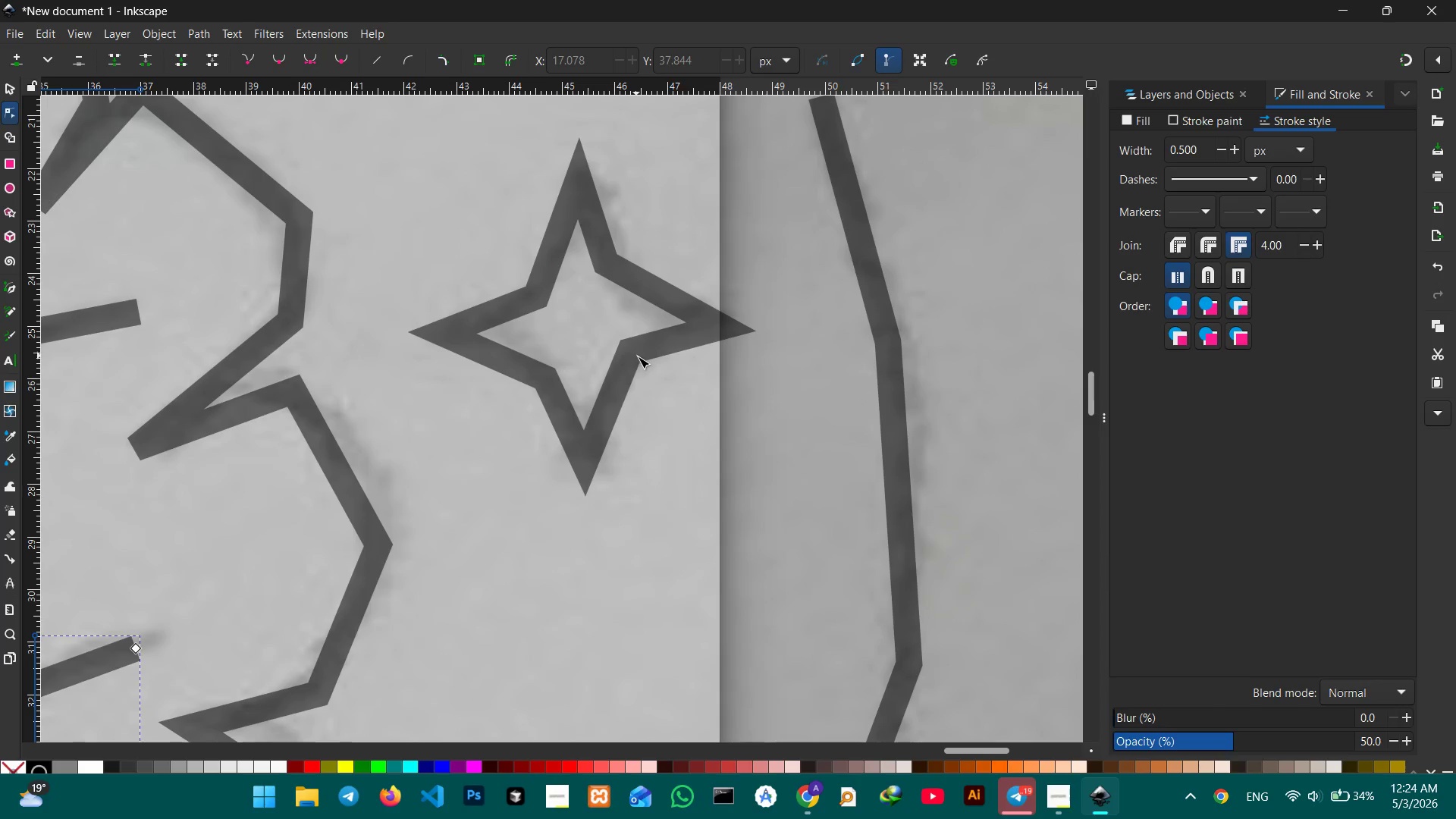 
left_click([623, 369])
 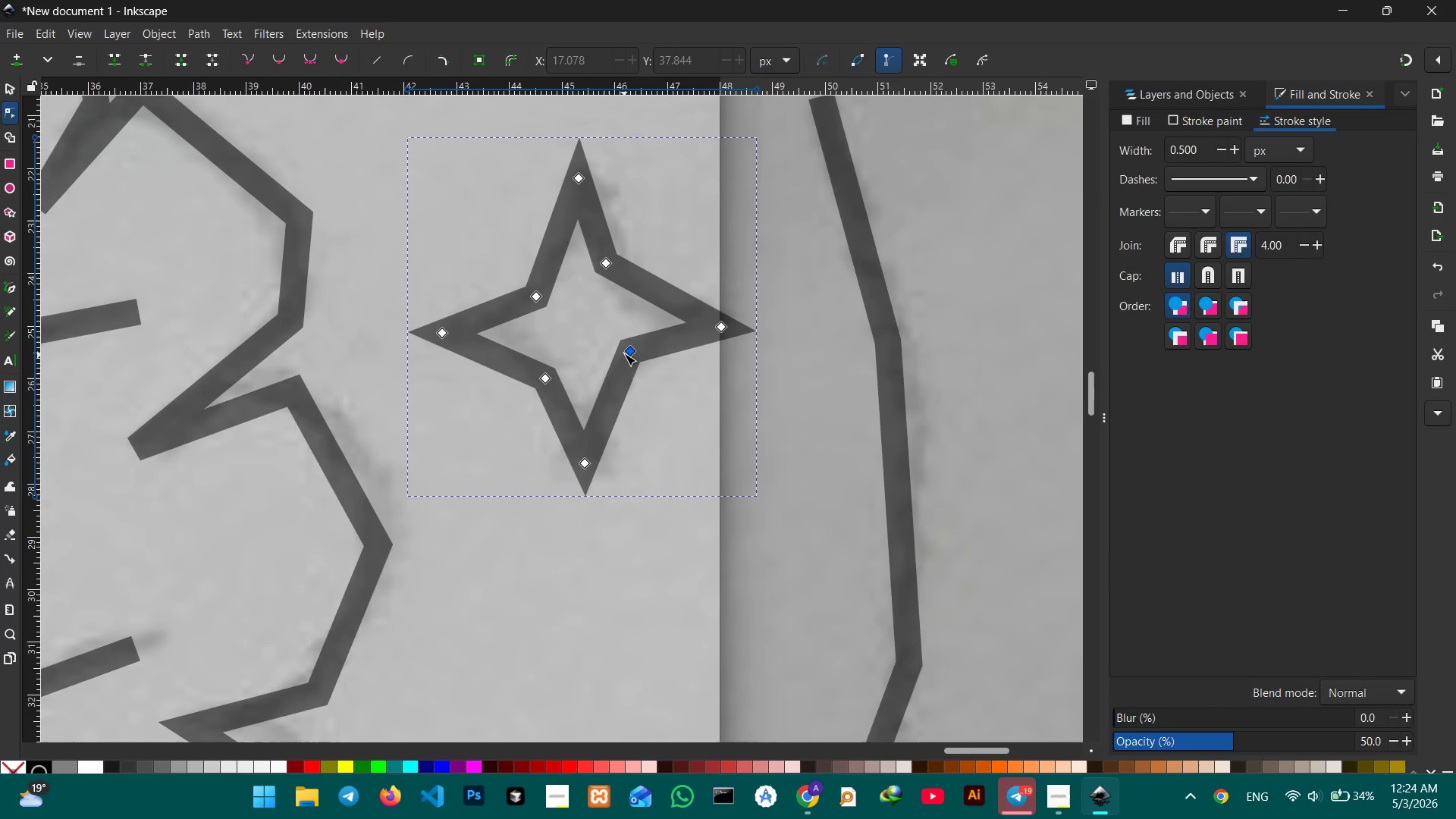 
left_click([625, 350])
 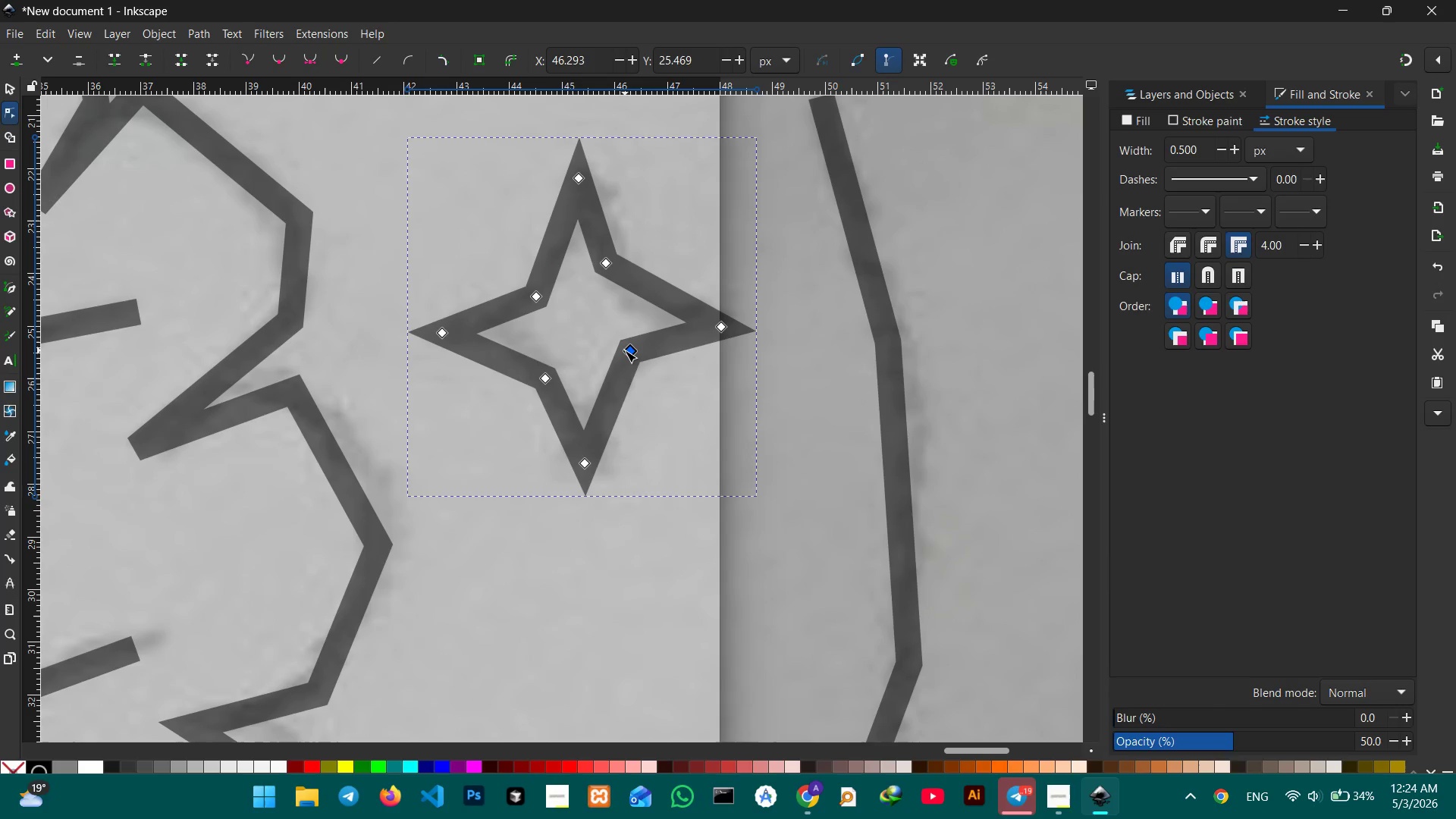 
key(Backspace)
 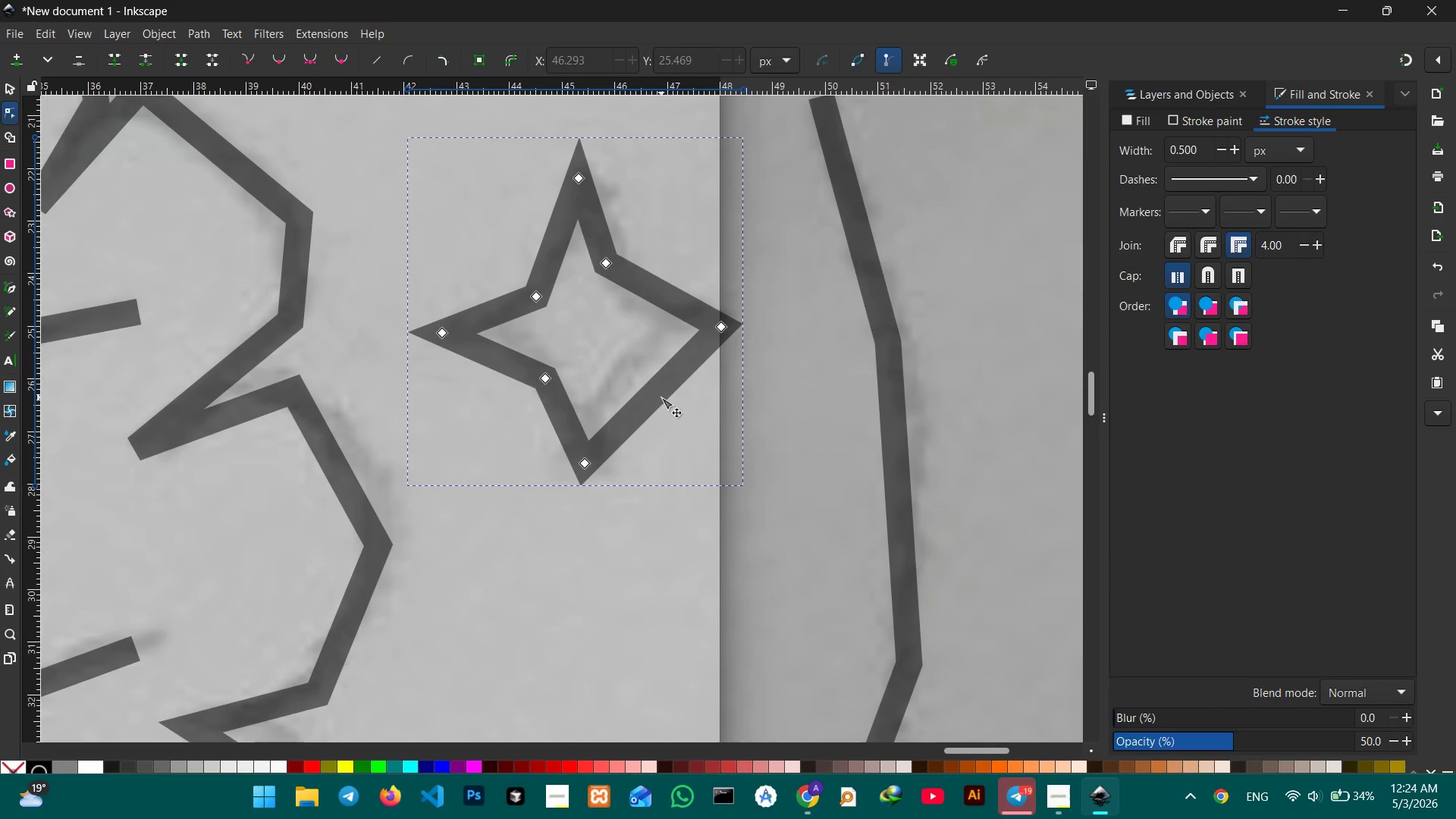 
left_click_drag(start_coordinate=[643, 391], to_coordinate=[636, 362])
 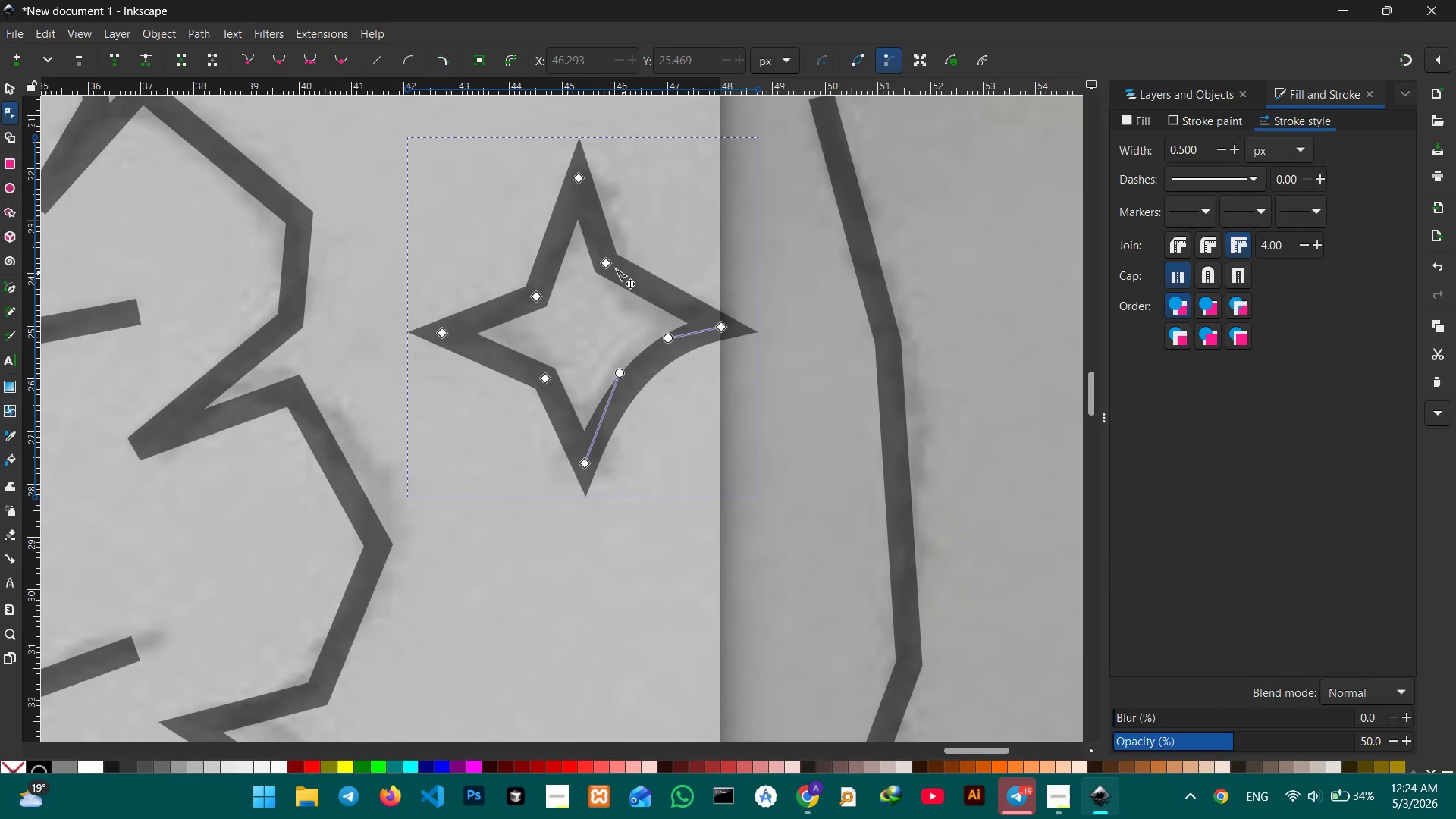 
left_click([609, 264])
 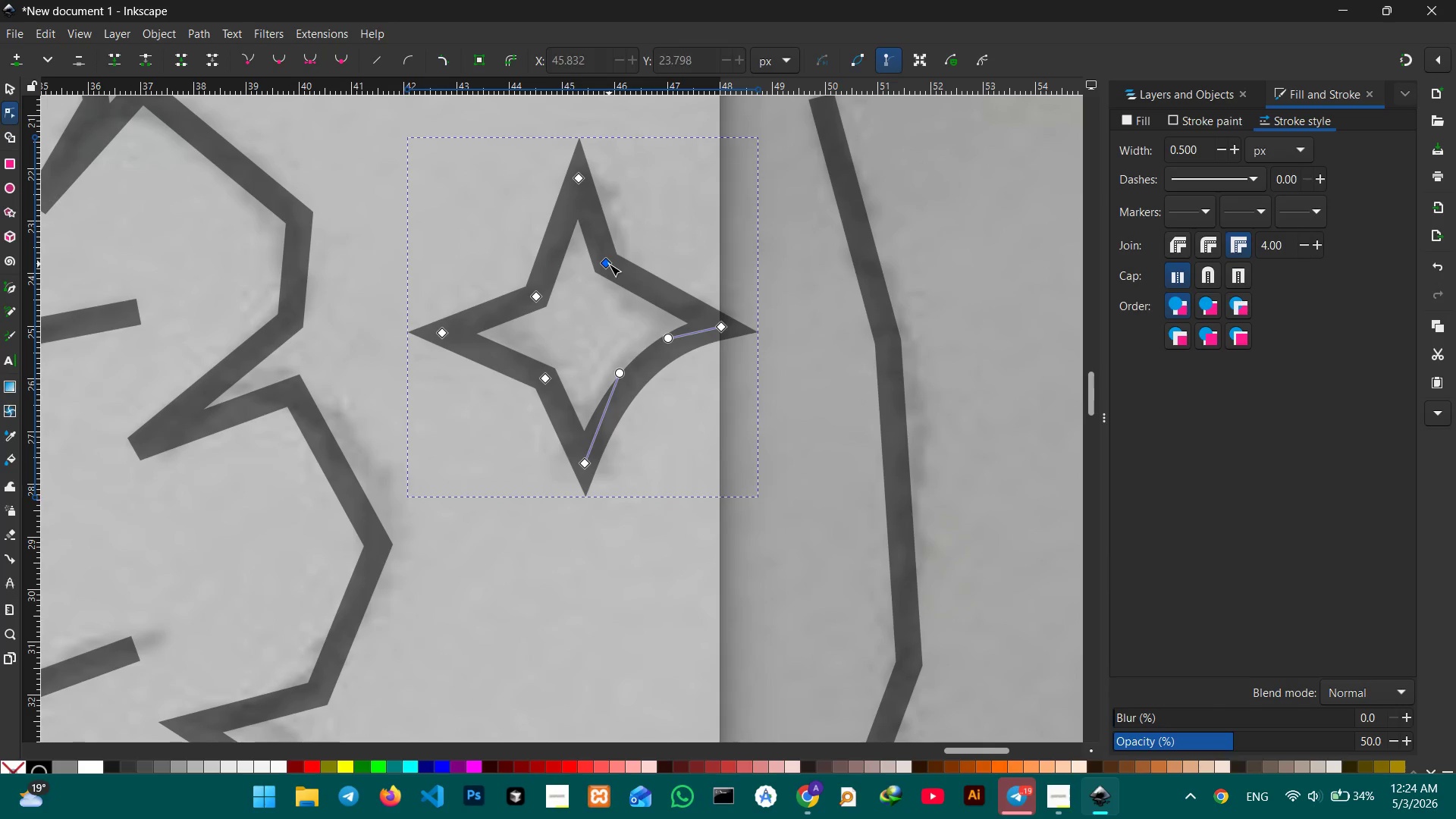 
key(Backspace)
 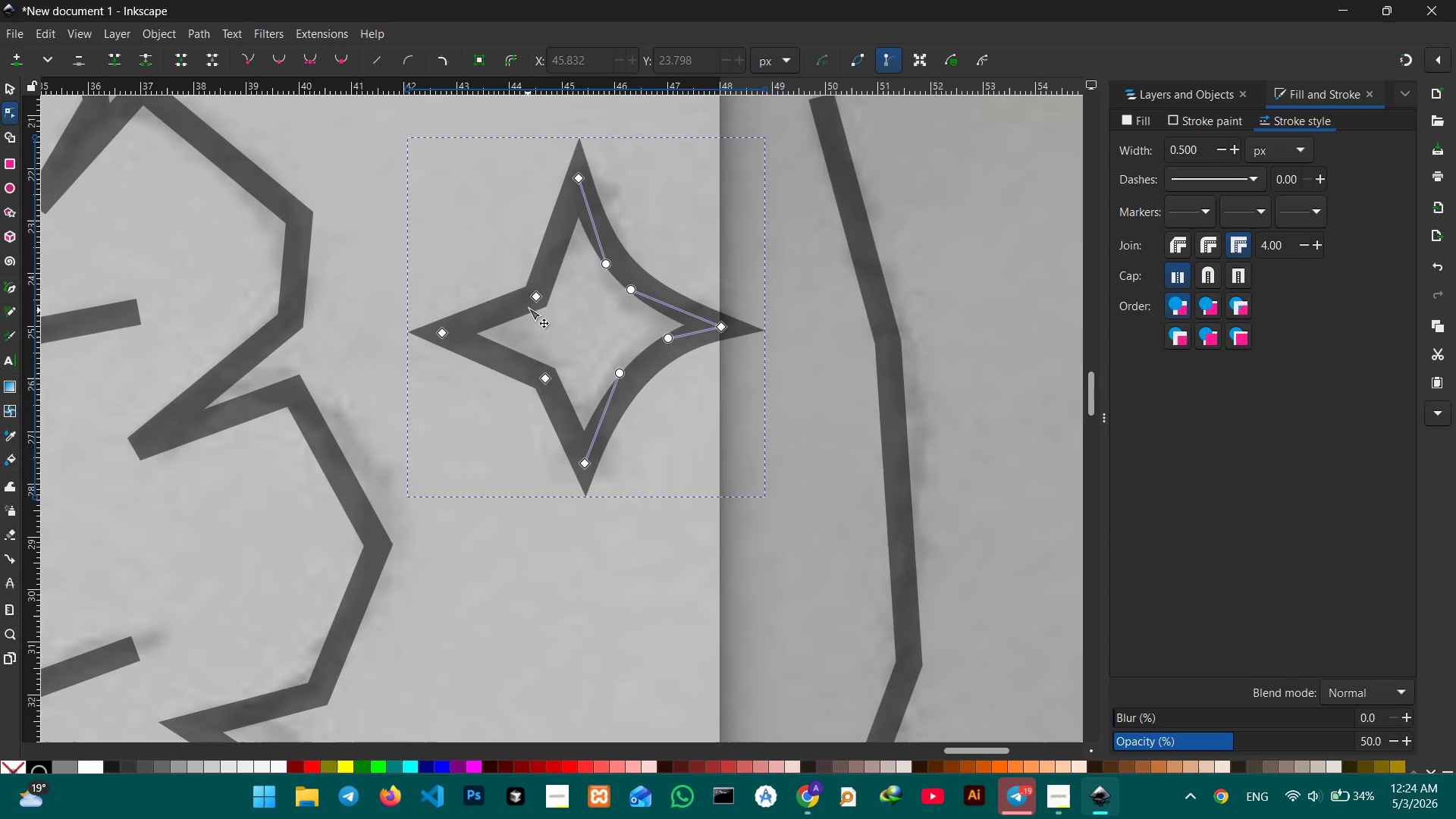 
left_click([535, 299])
 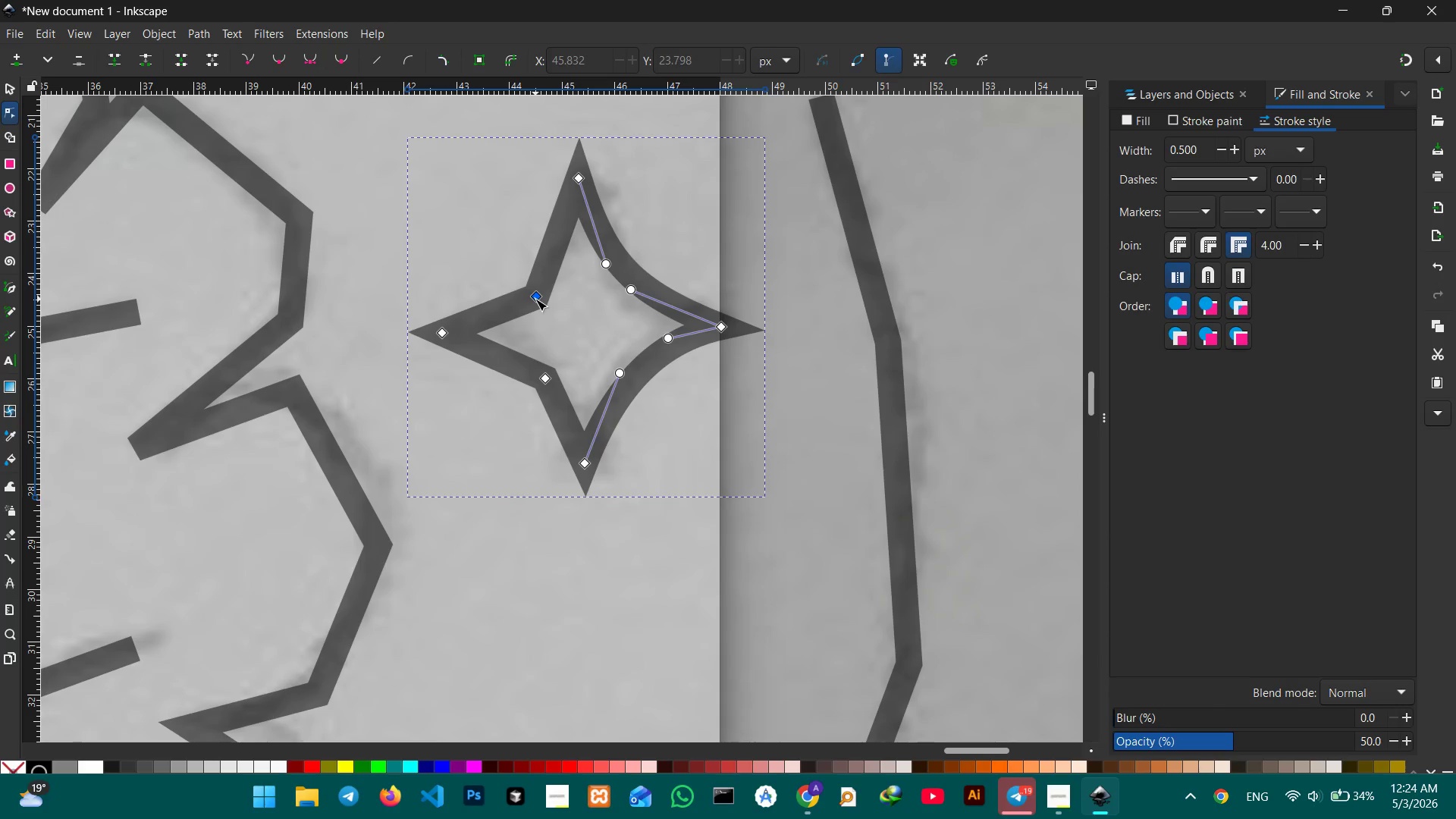 
key(Backspace)
 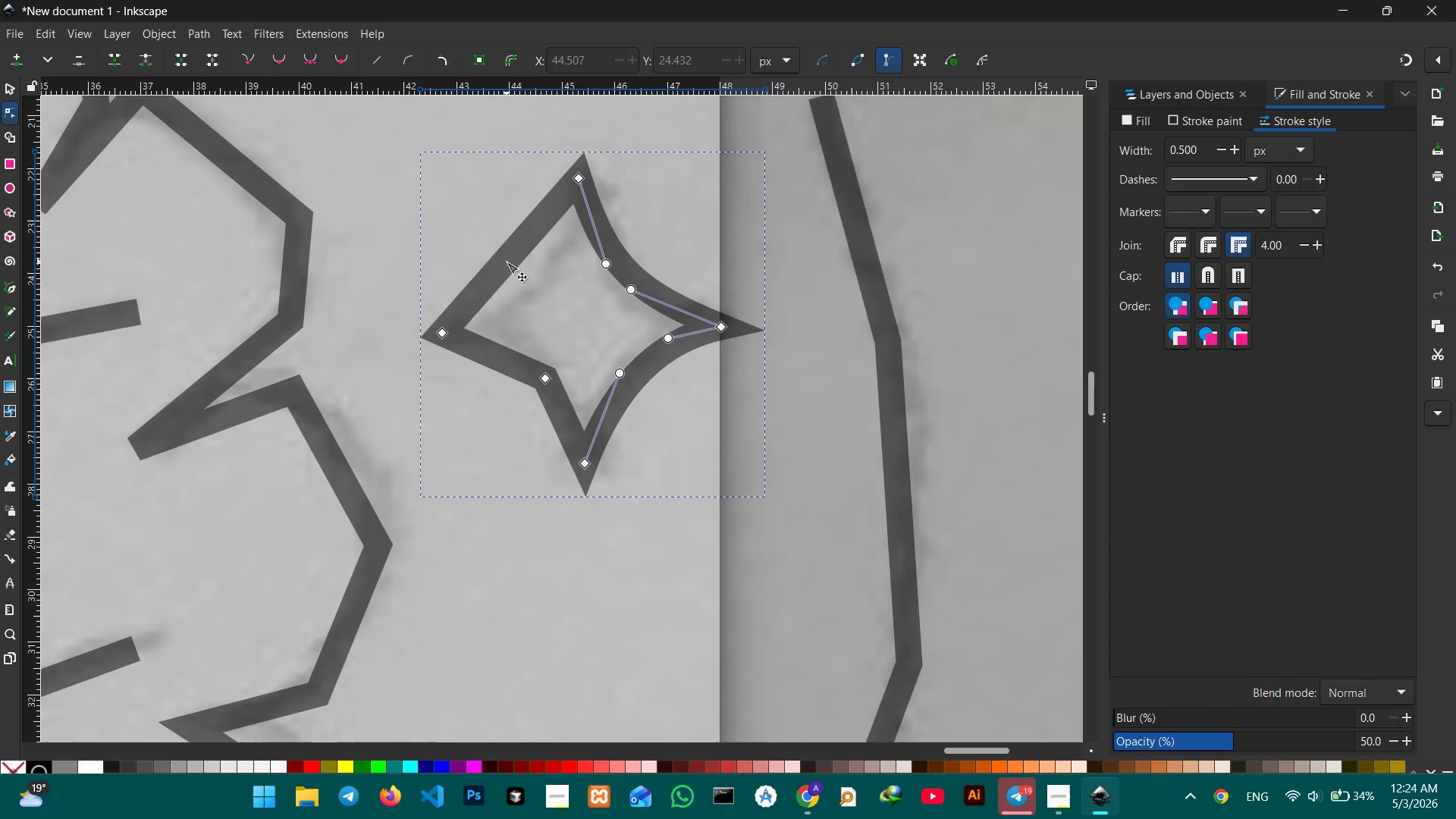 
left_click_drag(start_coordinate=[507, 262], to_coordinate=[532, 278])
 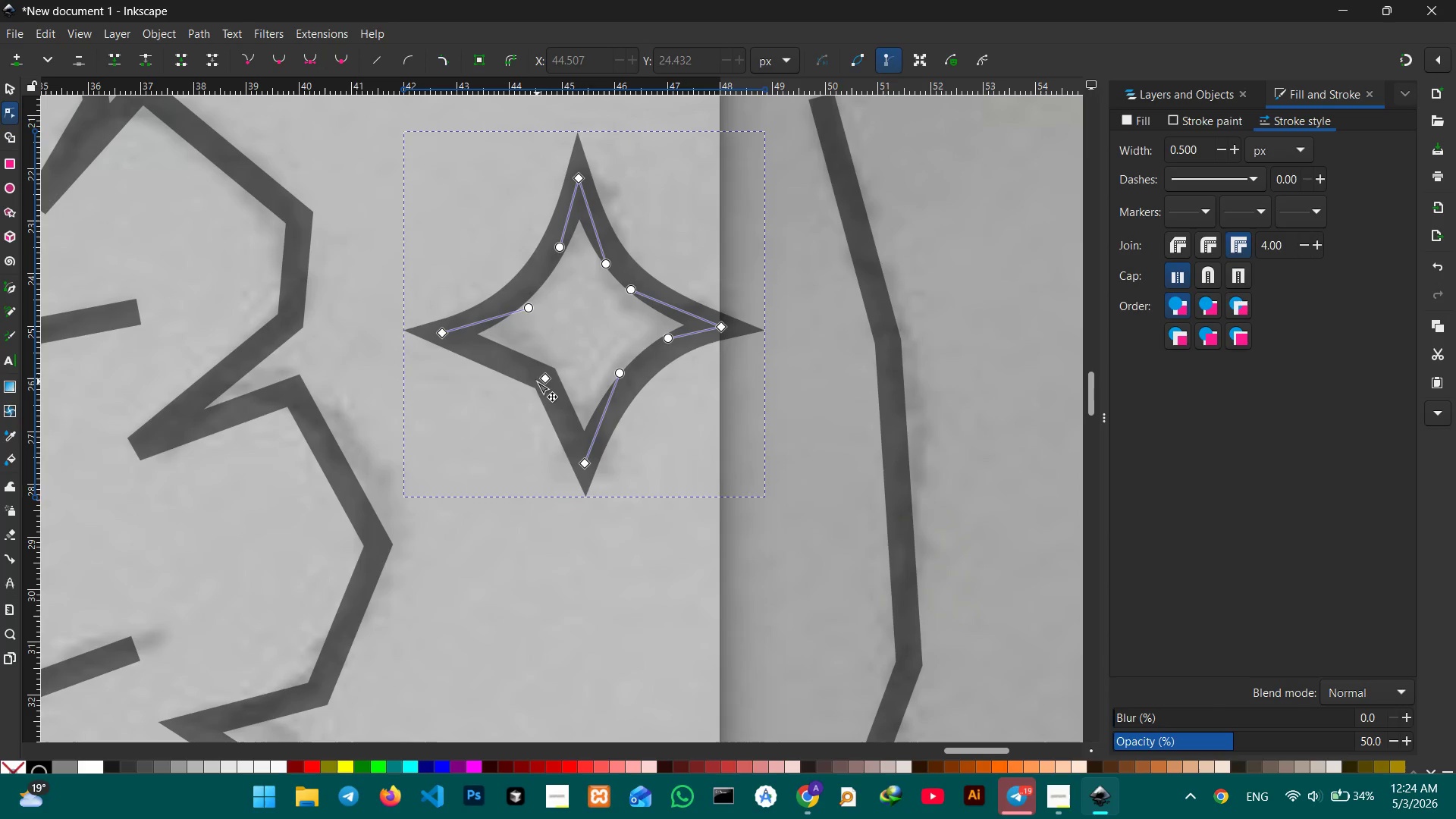 
left_click([547, 379])
 